 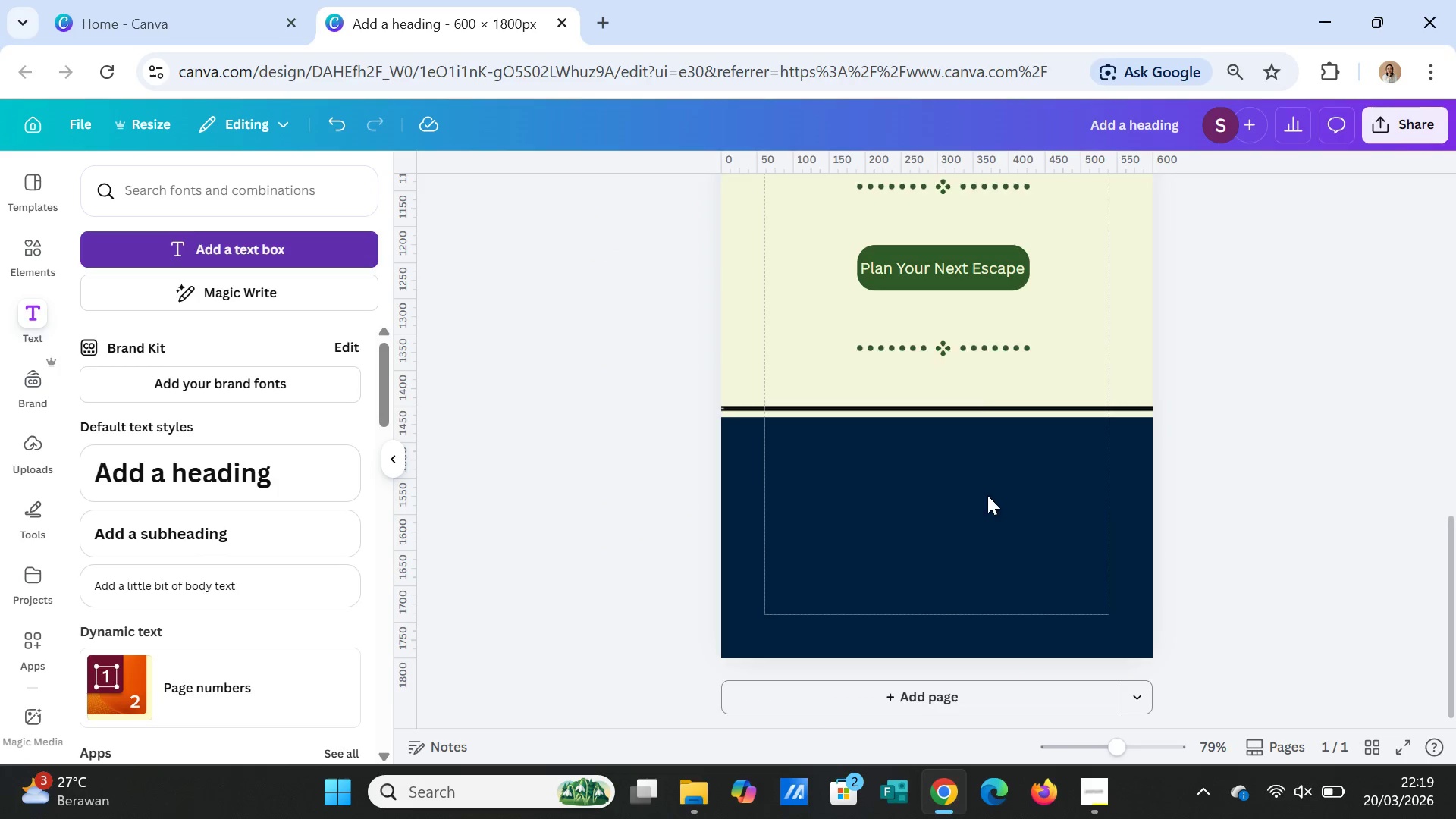 
left_click_drag(start_coordinate=[949, 450], to_coordinate=[941, 507])
 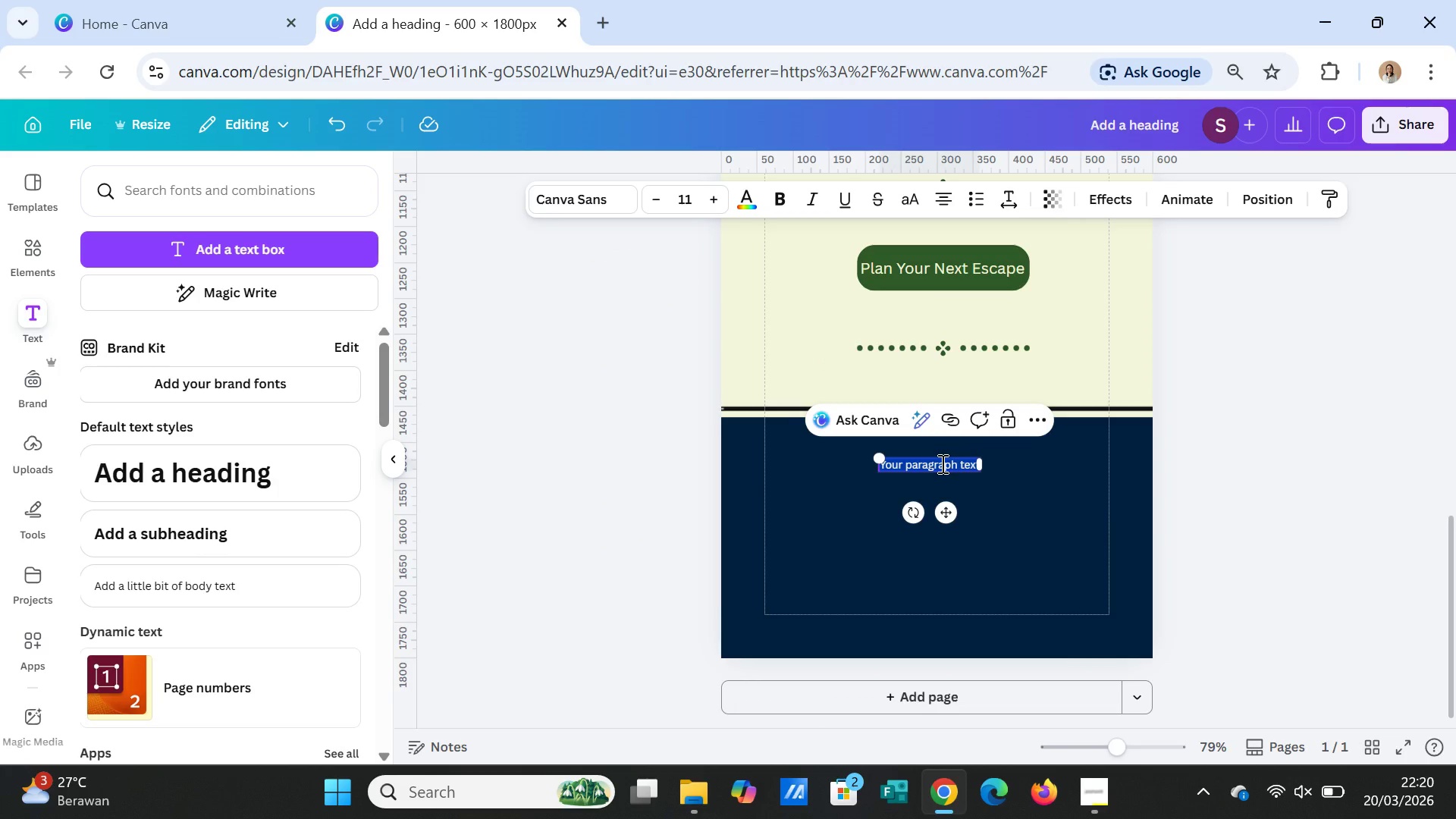 
key(Control+V)
 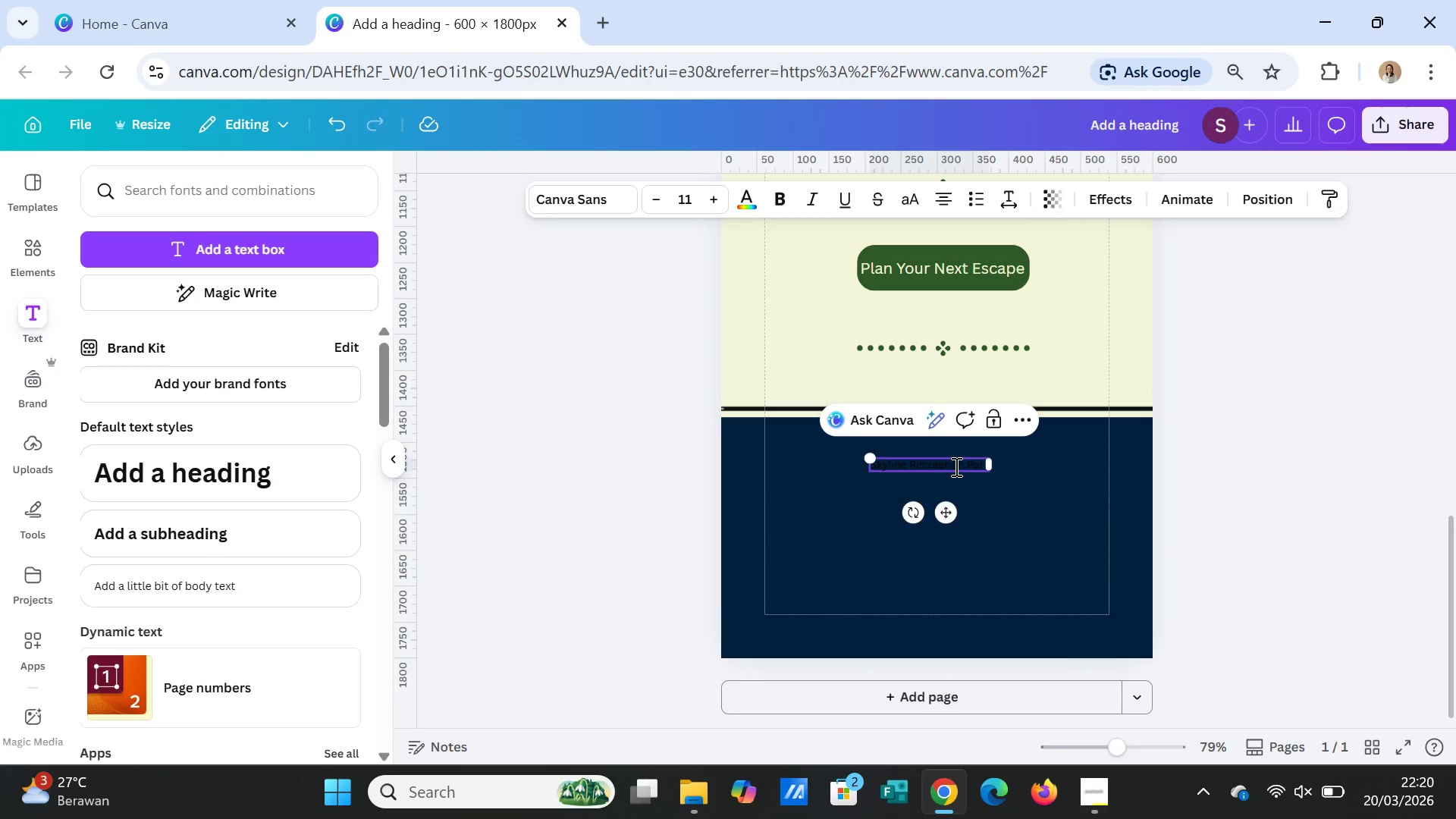 
double_click([955, 466])
 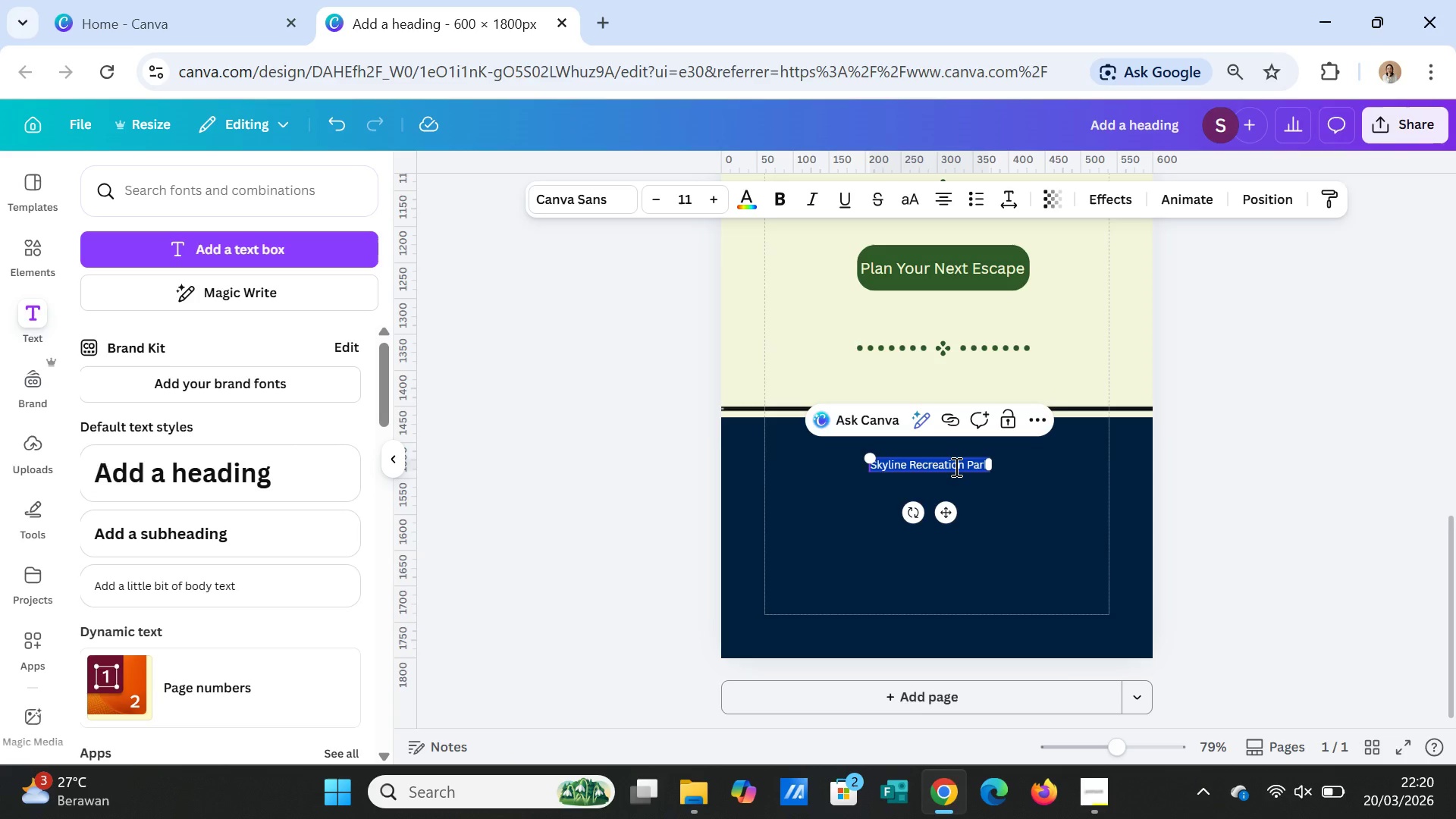 
triple_click([955, 466])
 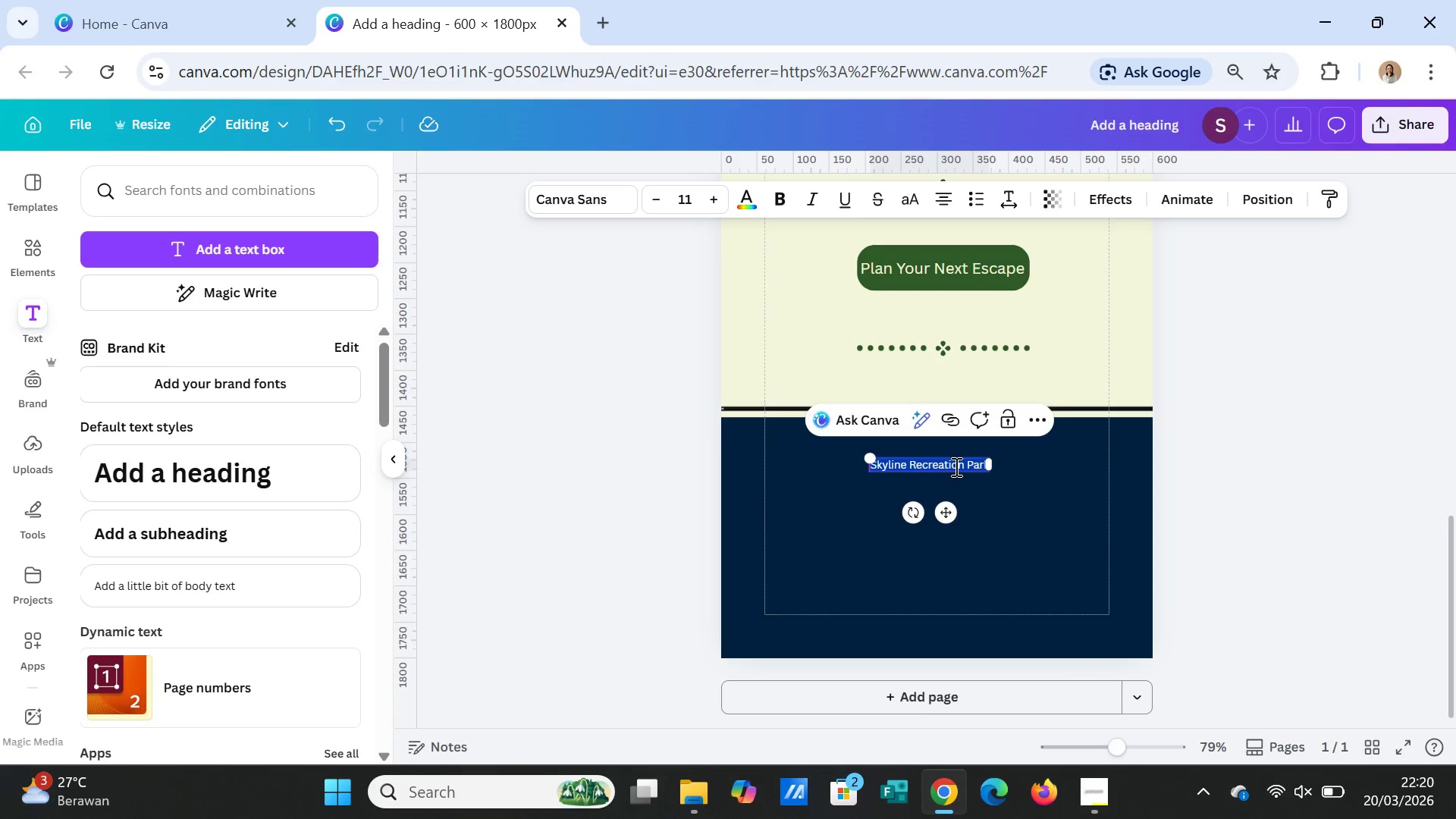 
triple_click([955, 466])
 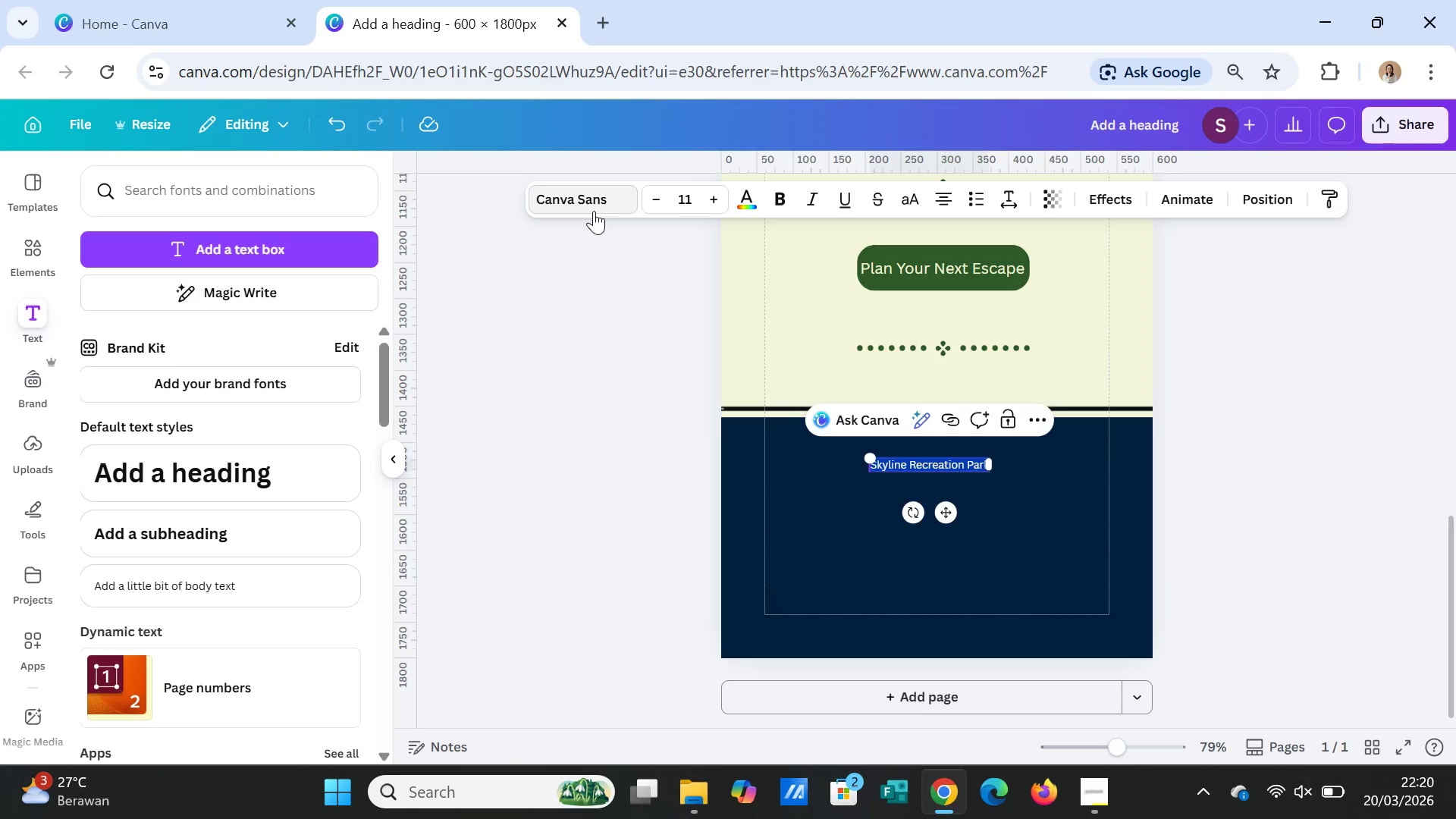 
left_click([592, 202])
 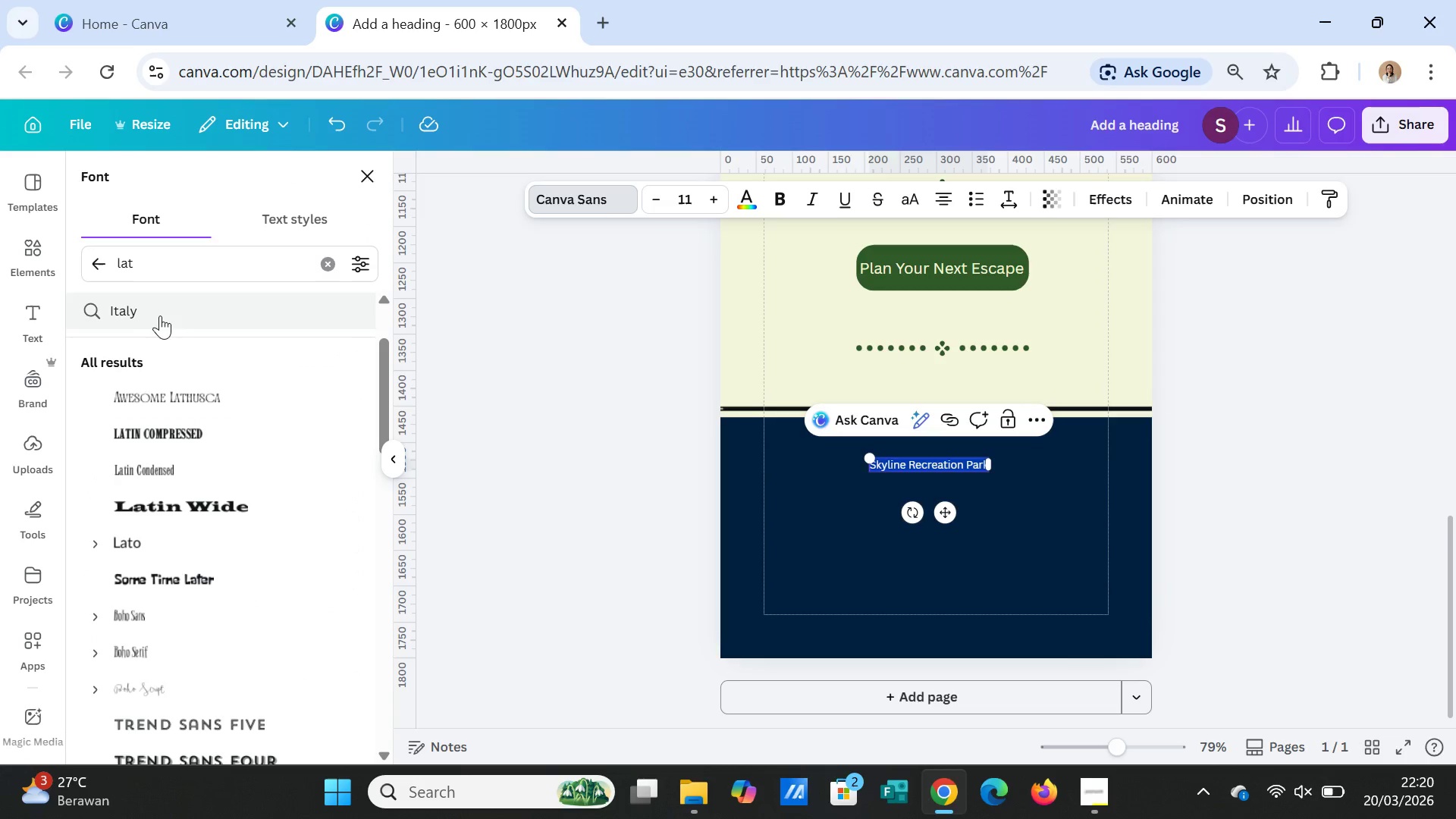 
left_click([144, 538])
 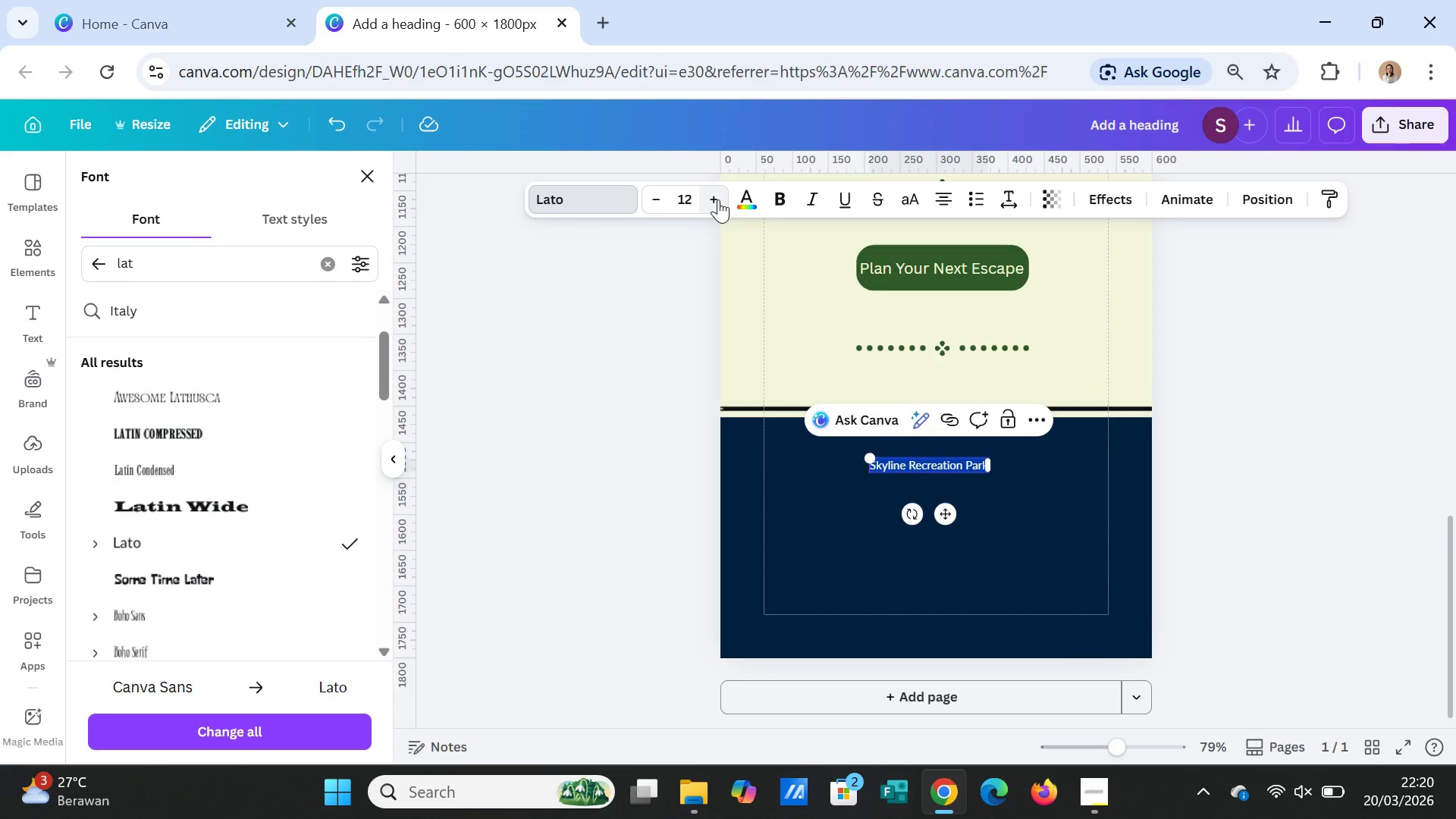 
left_click([718, 199])
 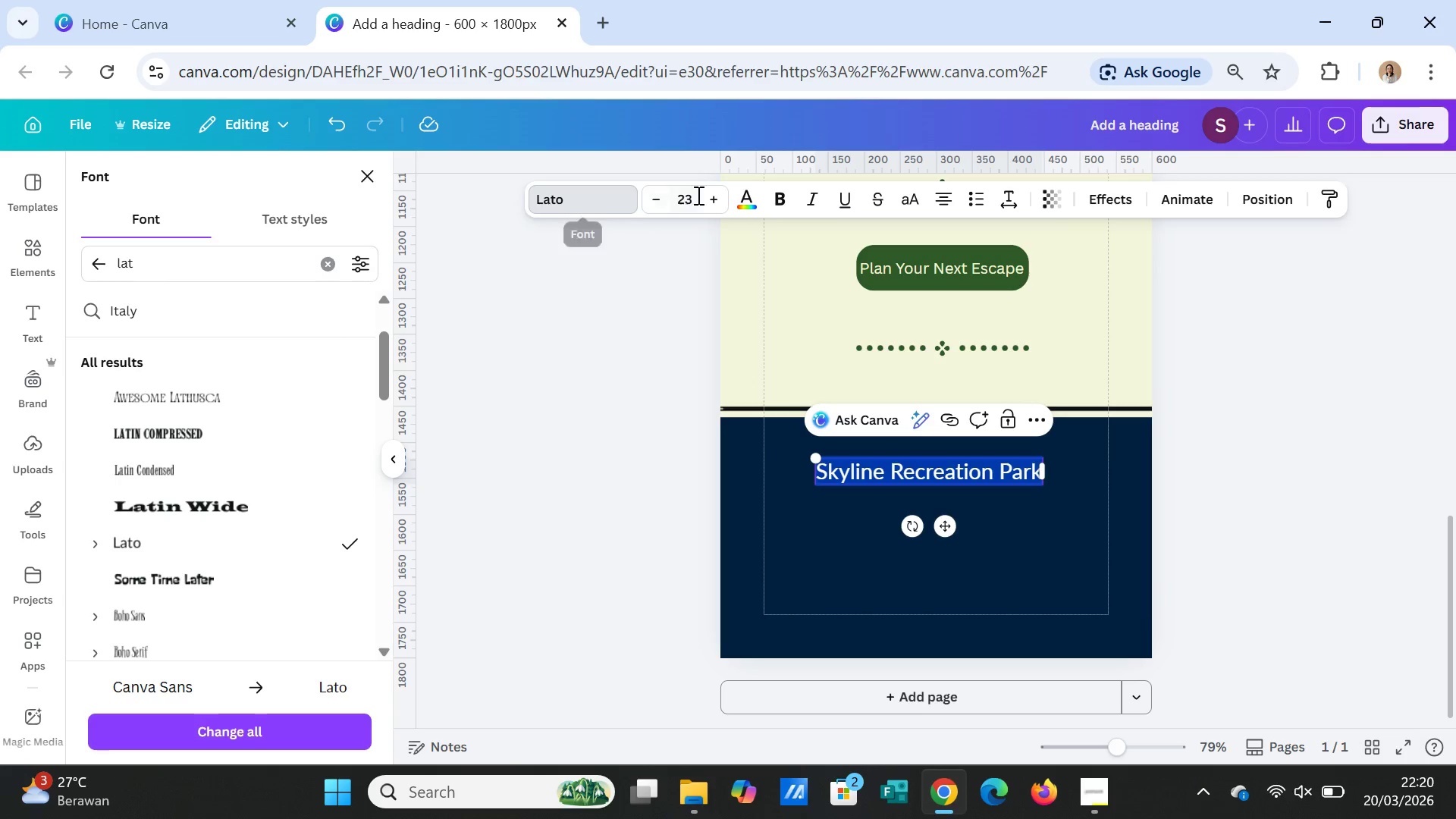 
wait(5.89)
 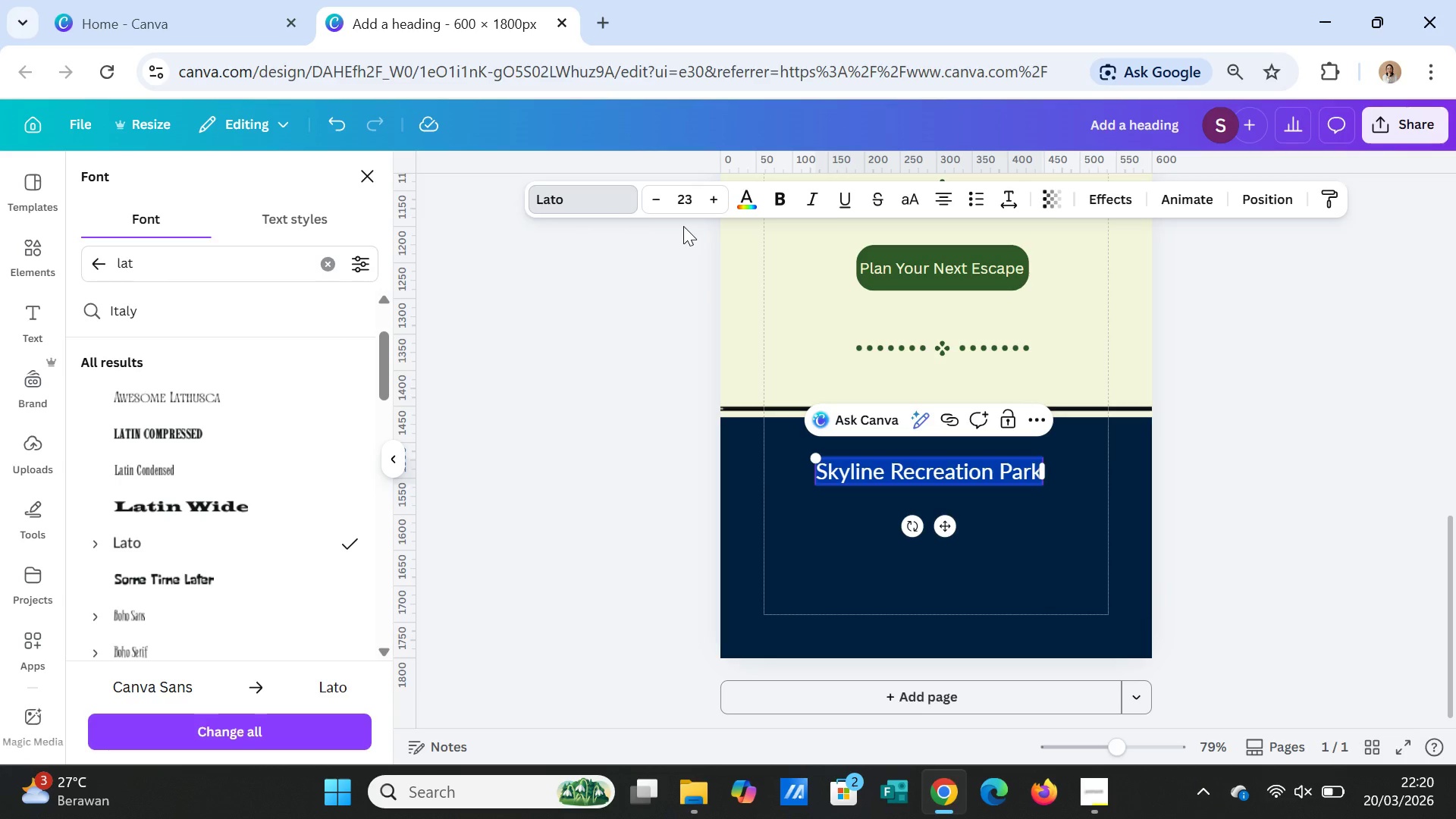 
left_click([814, 199])
 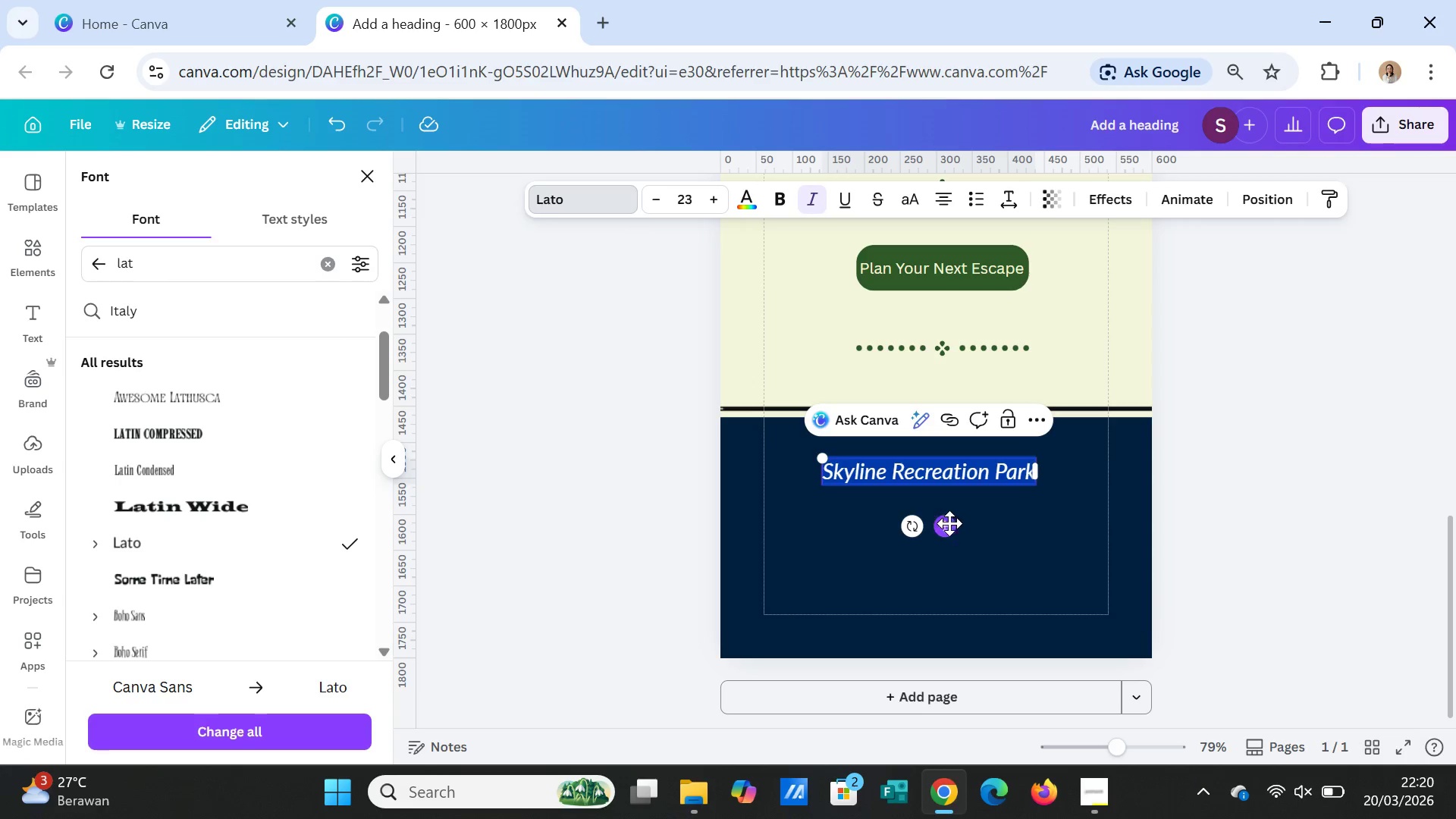 
left_click([1016, 538])
 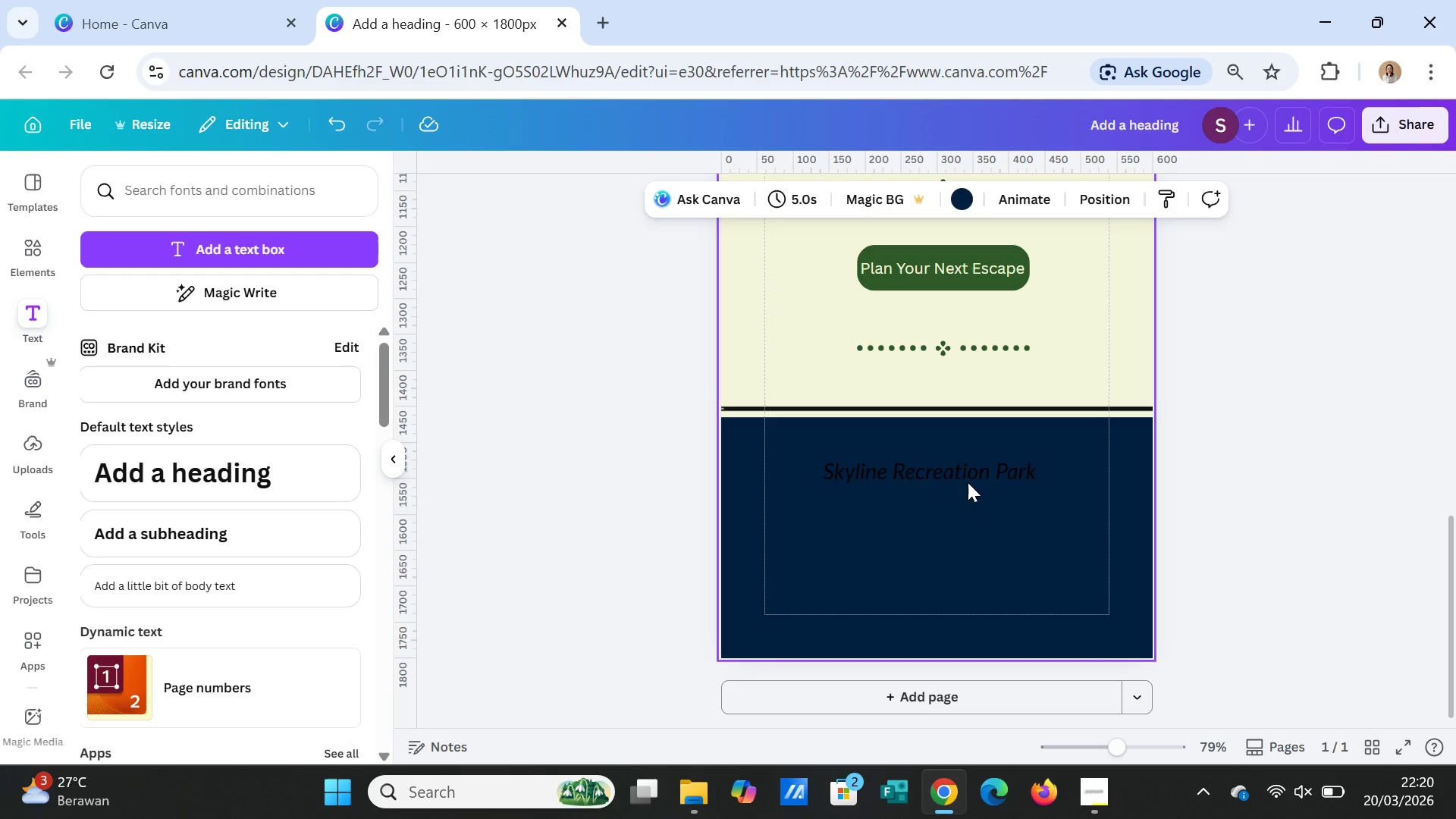 
left_click([968, 472])
 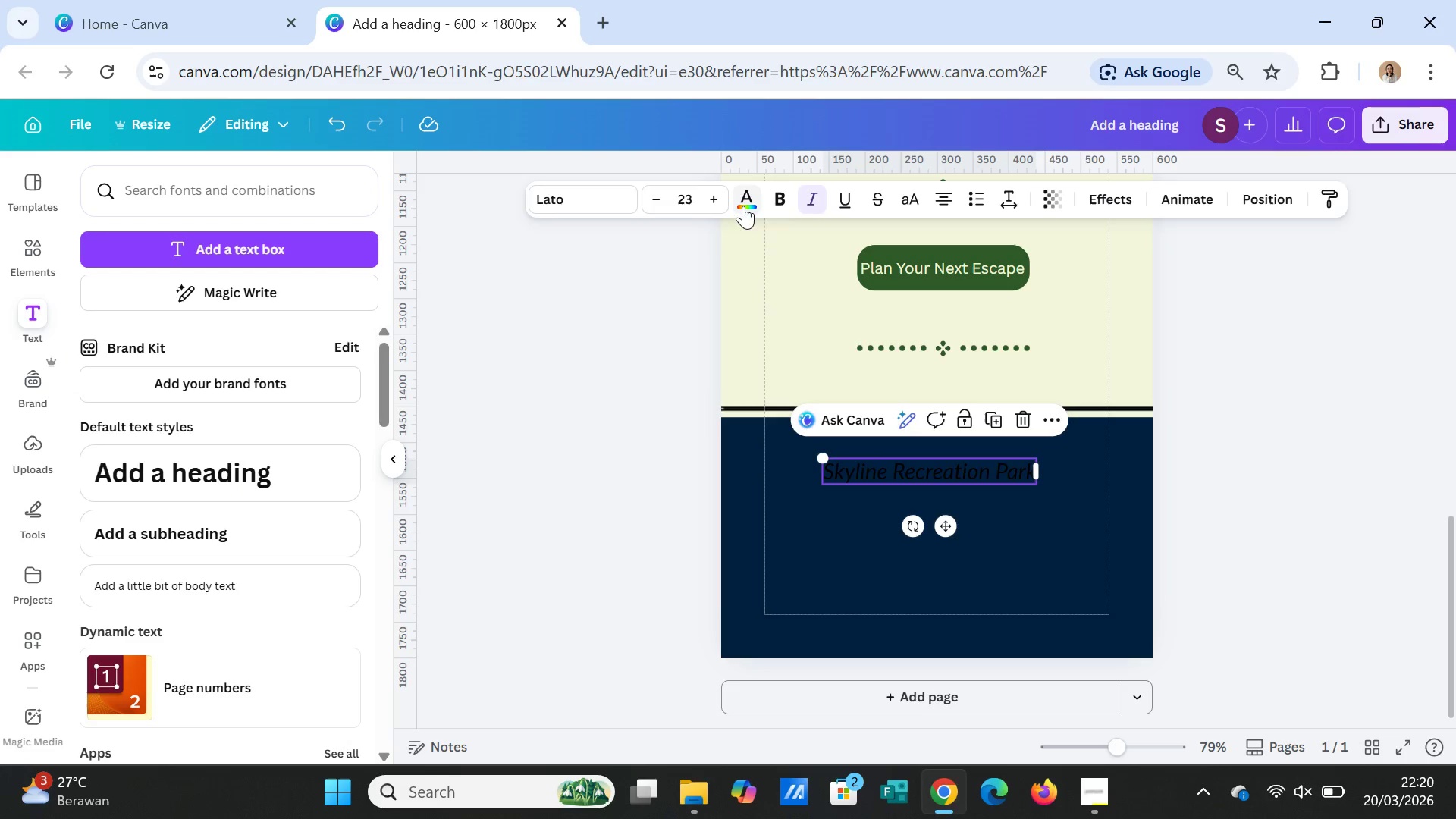 
left_click([742, 200])
 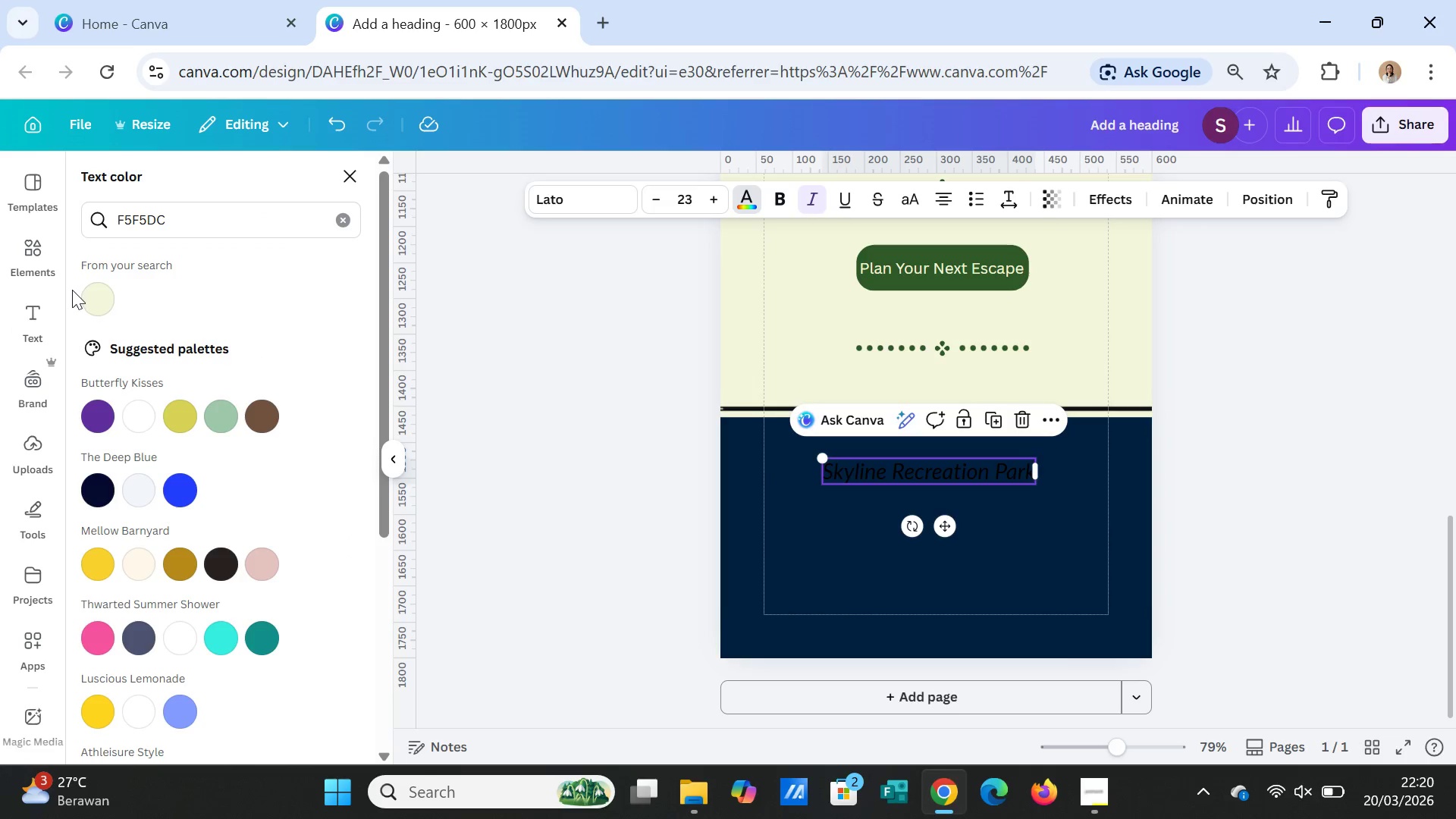 
left_click([92, 291])
 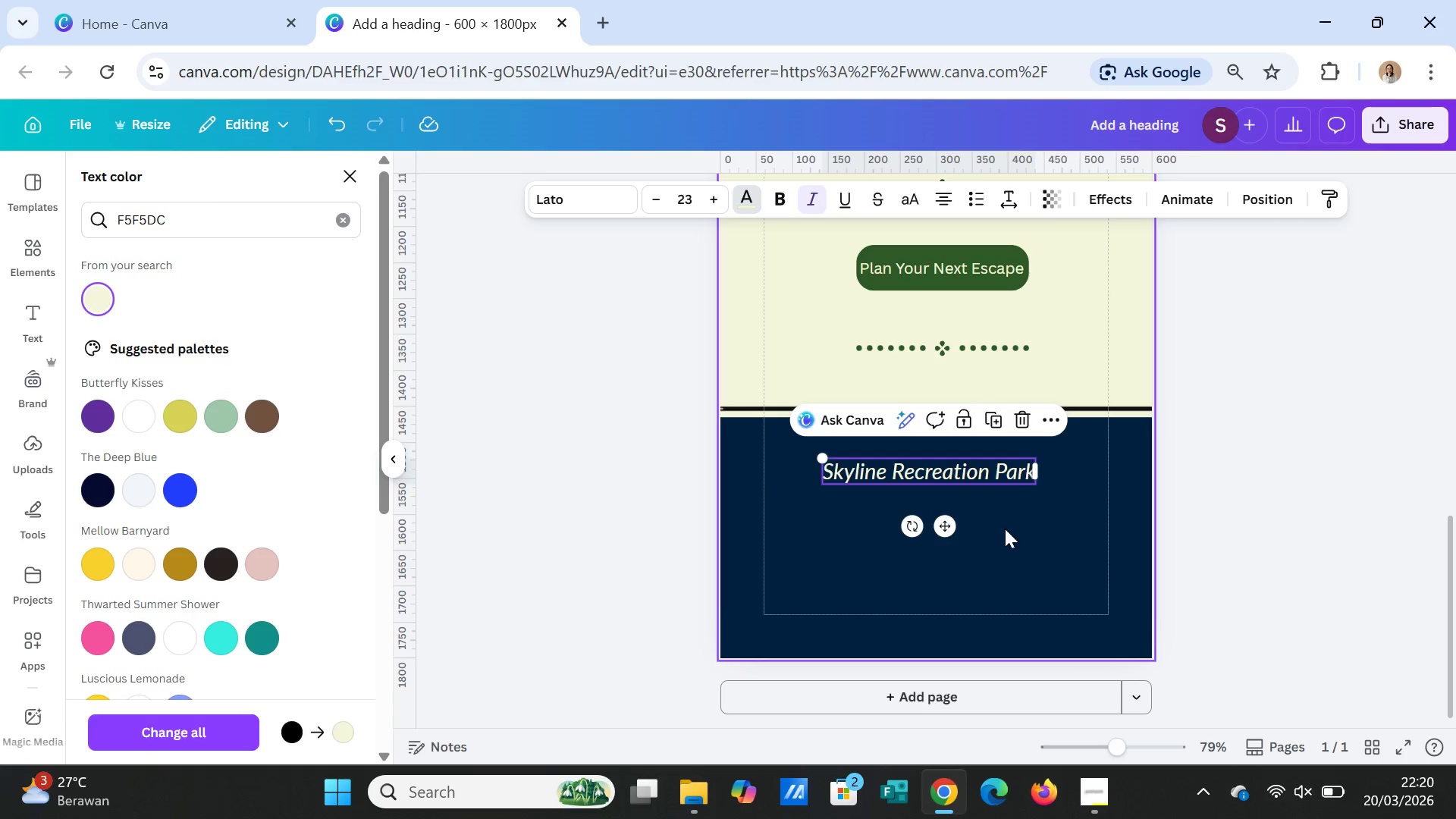 
left_click([1006, 528])
 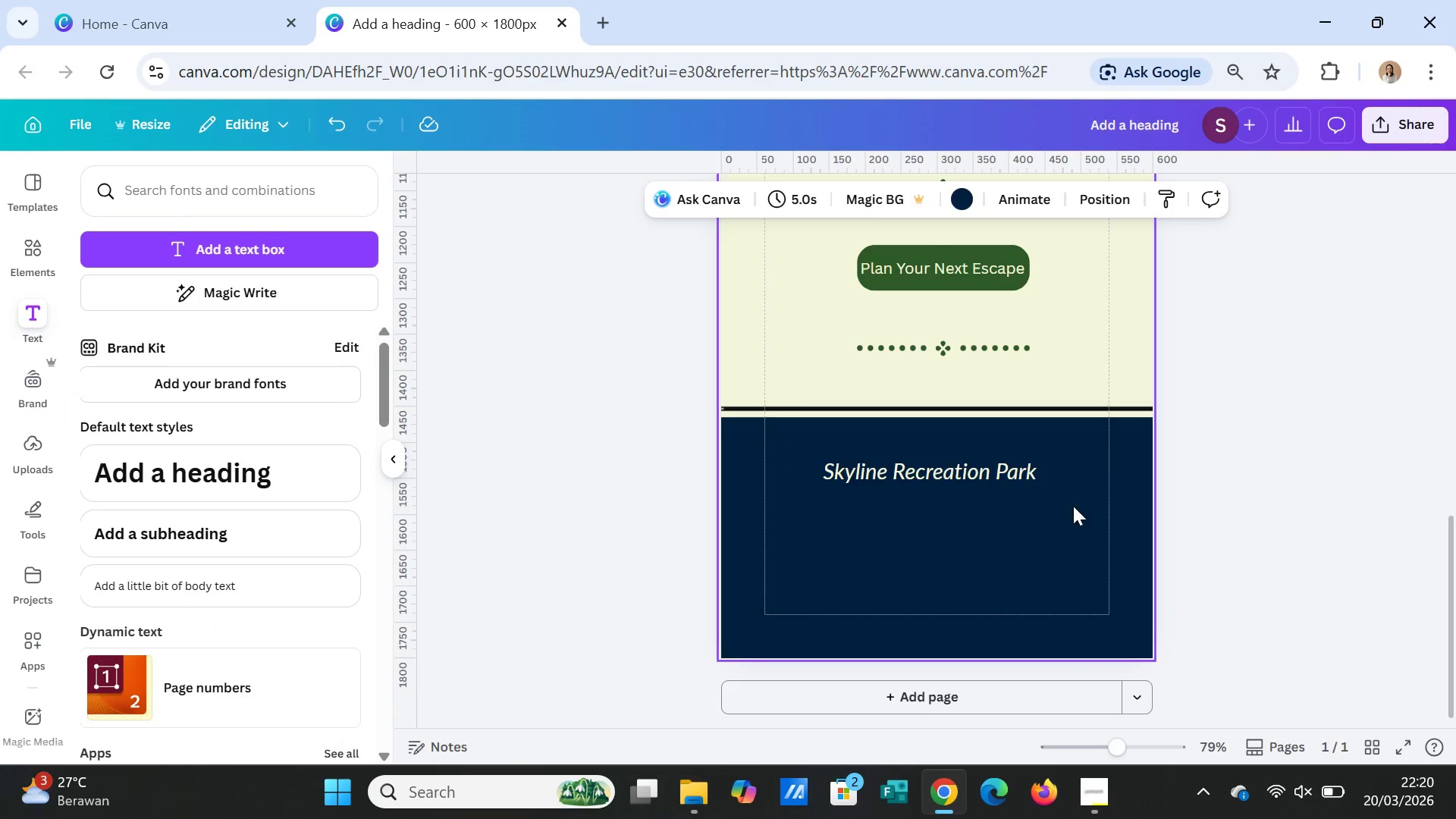 
scroll: coordinate [1073, 512], scroll_direction: up, amount: 2.0
 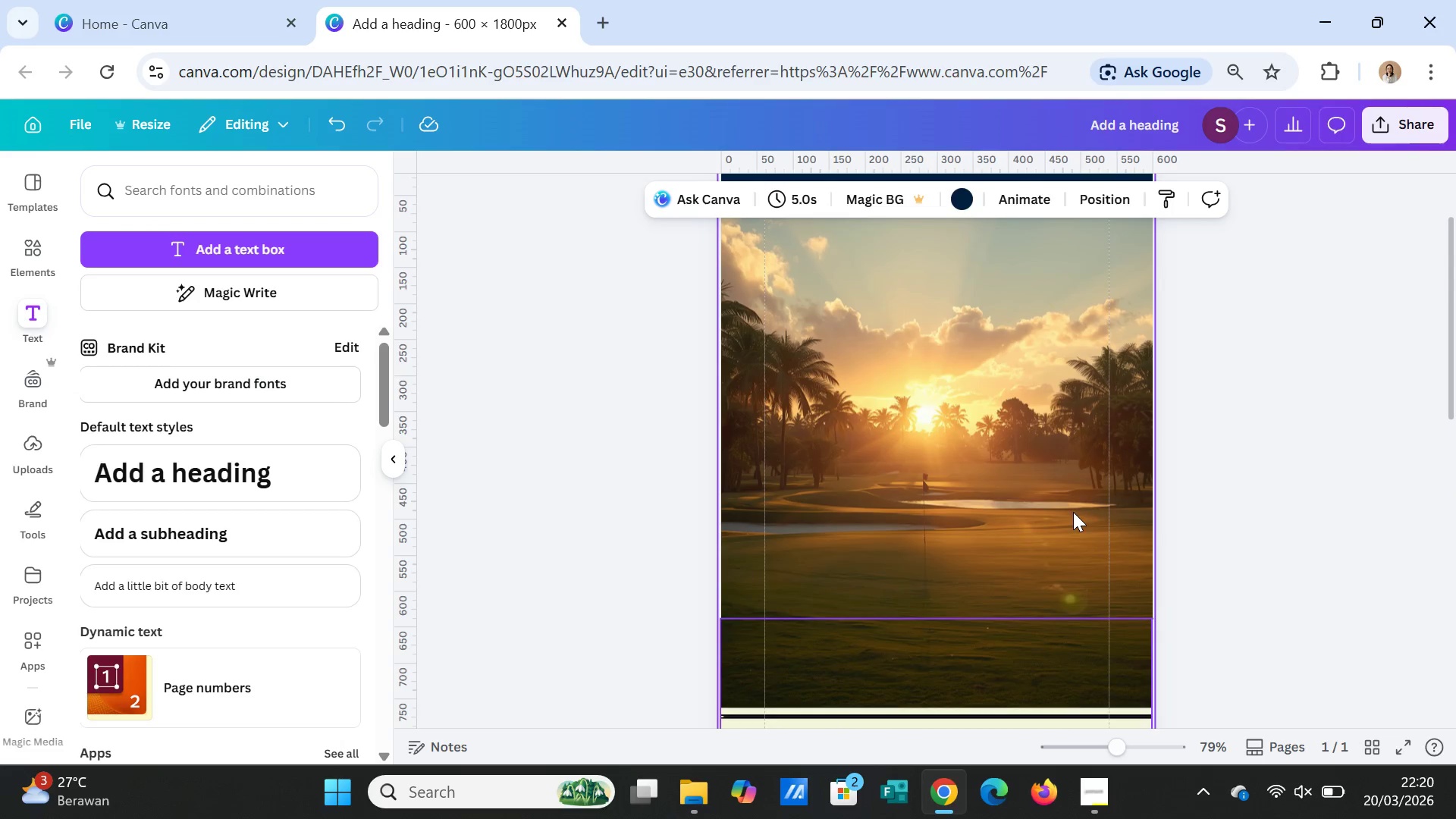 
scroll: coordinate [1073, 512], scroll_direction: down, amount: 7.0
 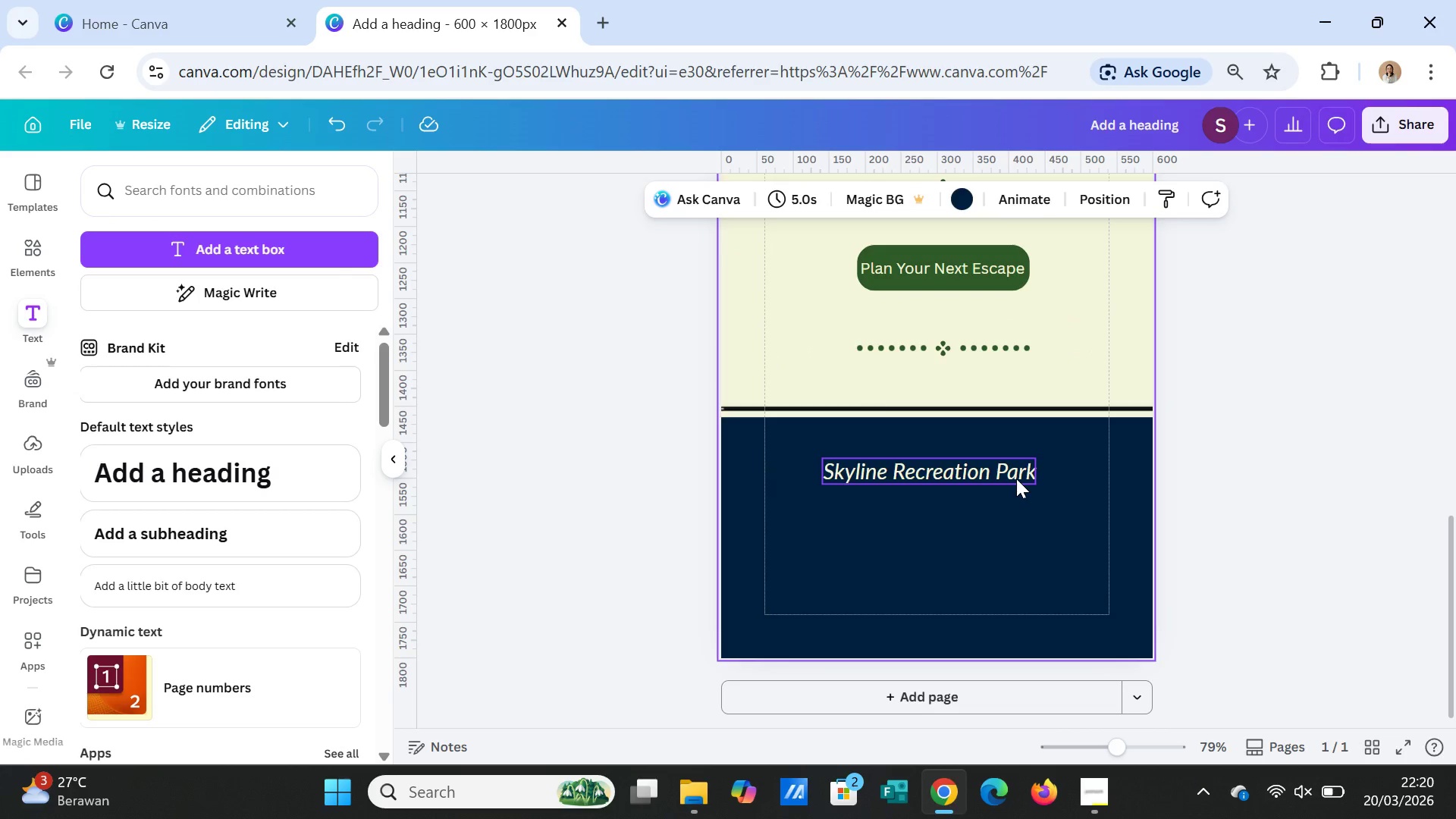 
left_click([1016, 479])
 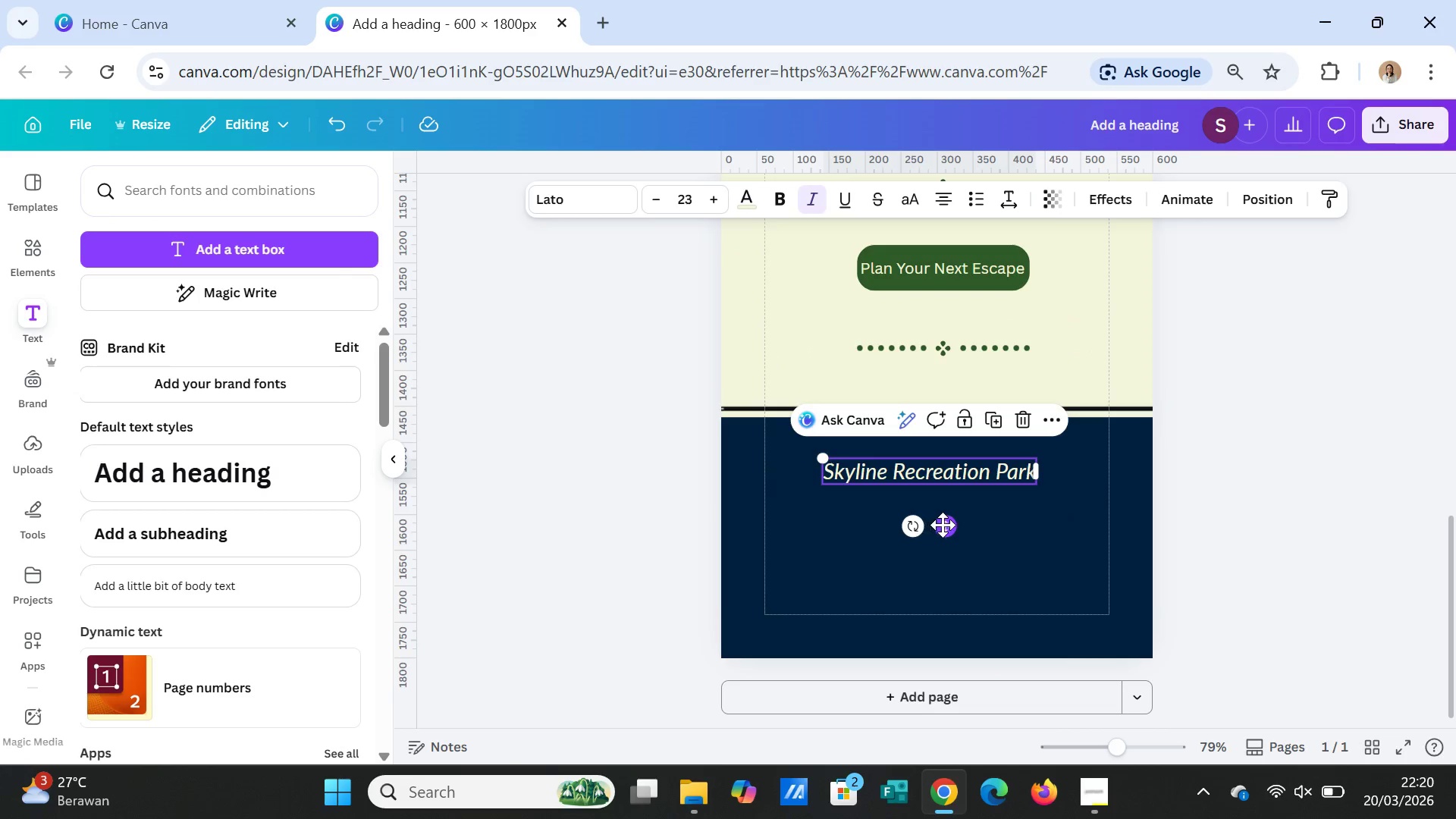 
left_click_drag(start_coordinate=[943, 525], to_coordinate=[950, 526])
 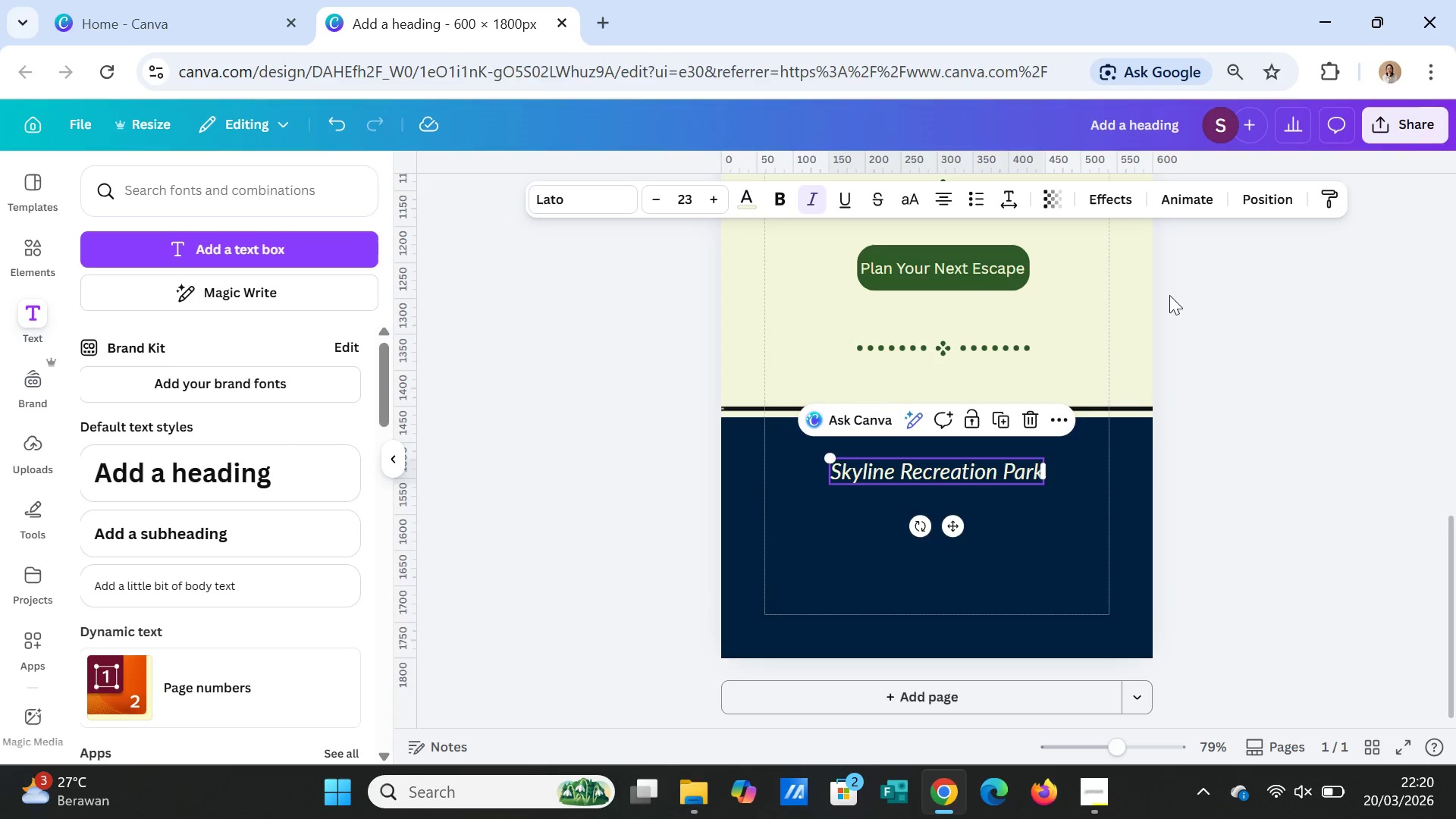 
left_click([981, 264])
 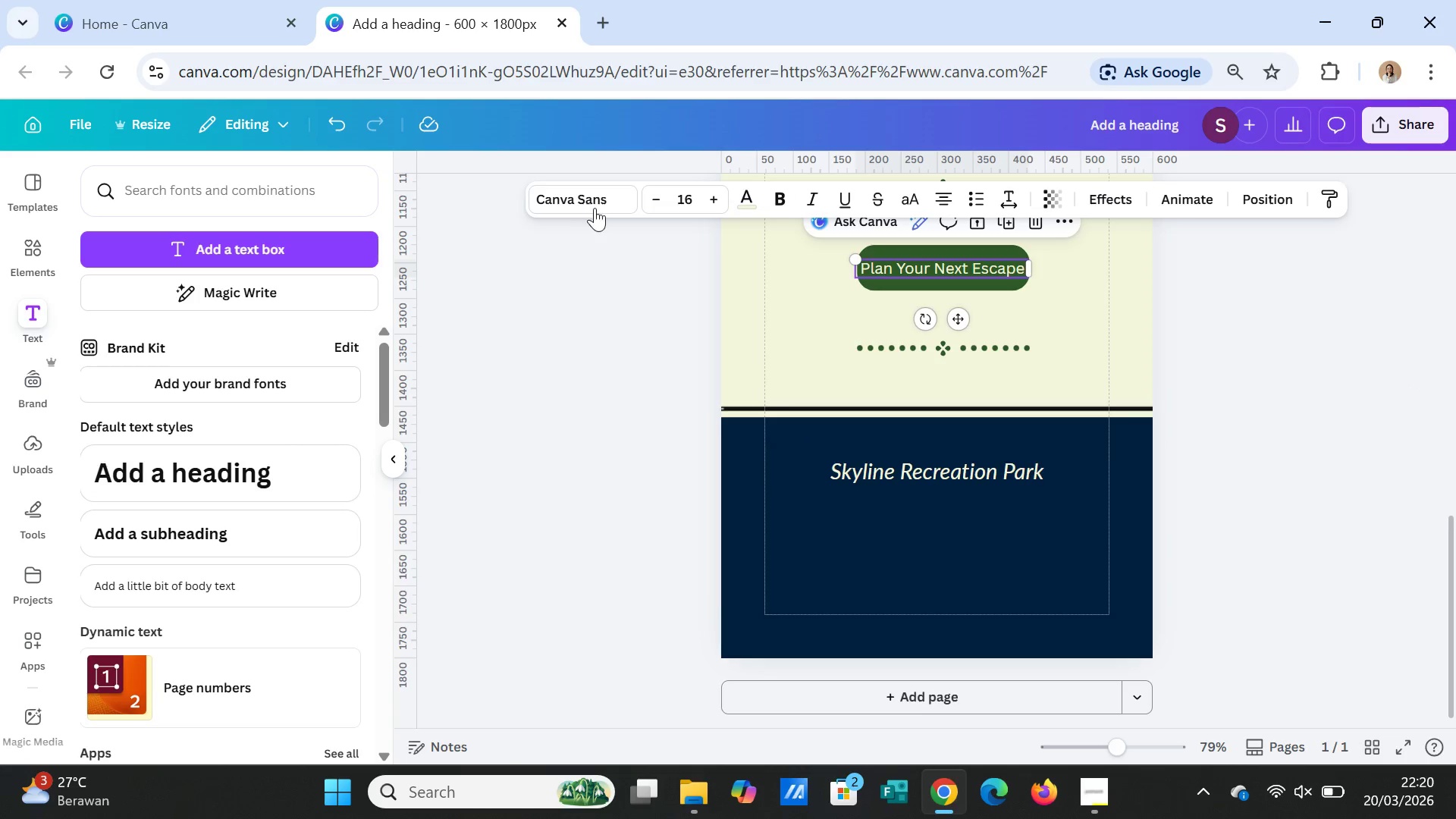 
left_click([590, 200])
 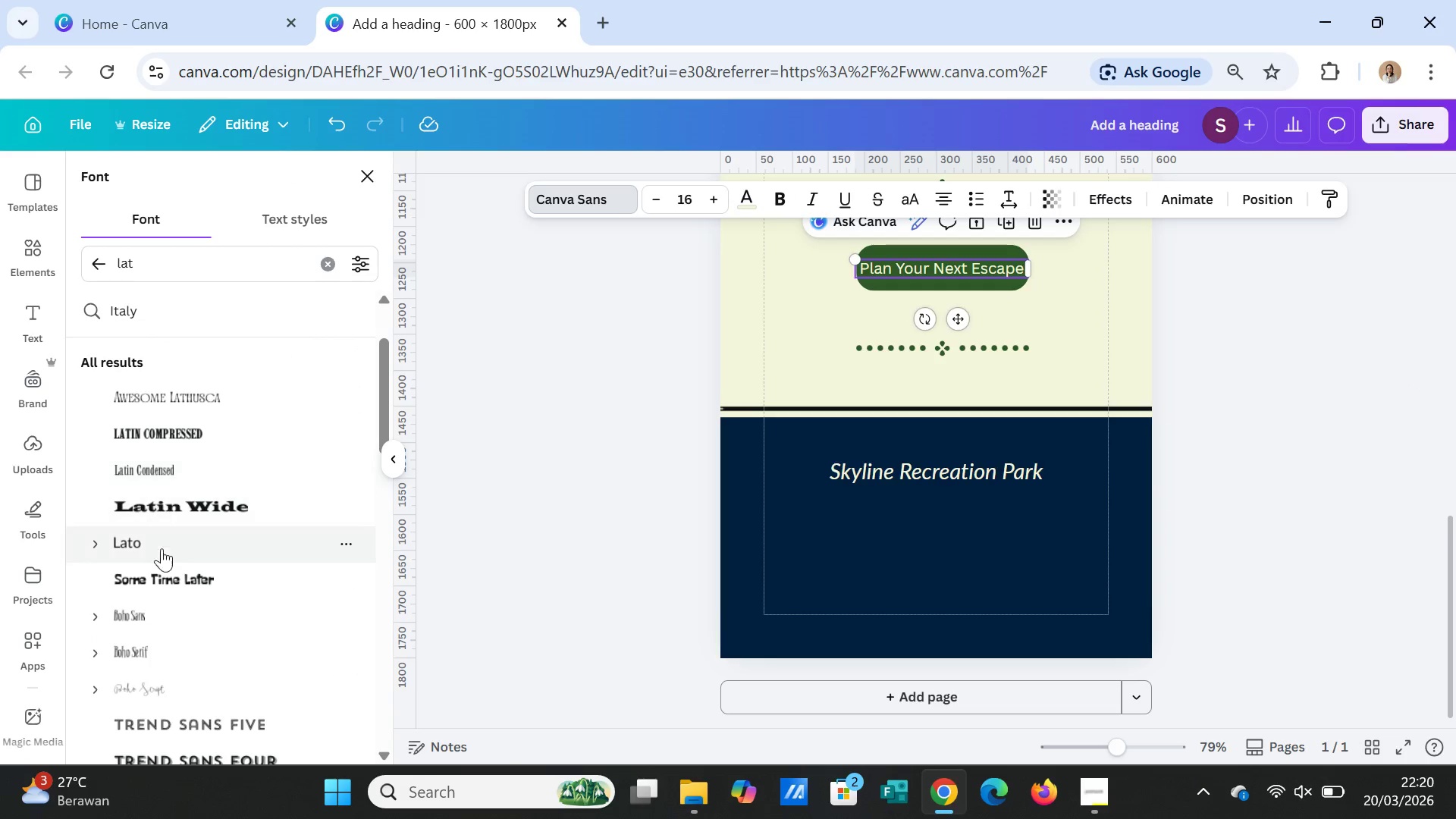 
left_click([146, 535])
 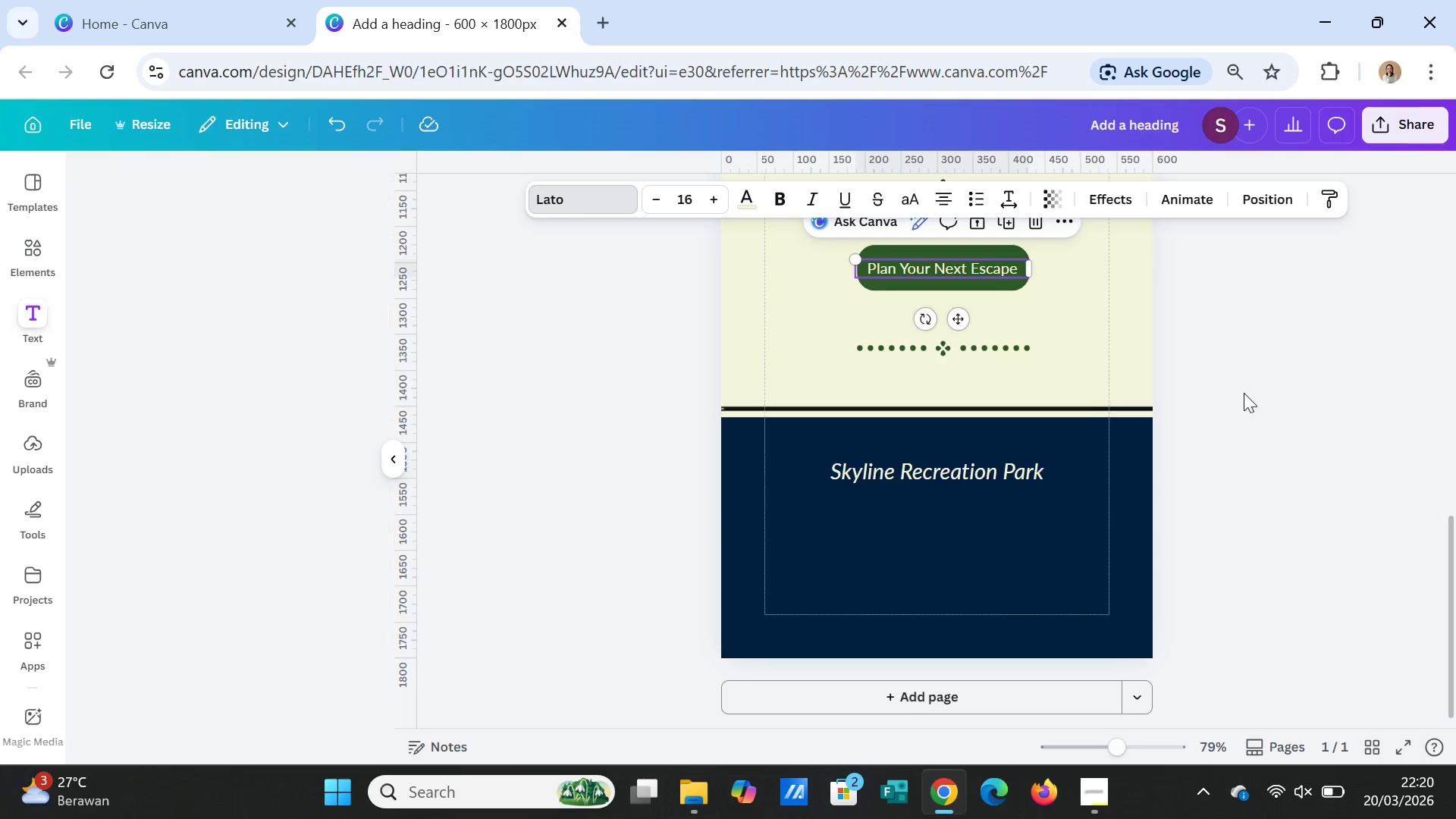 
double_click([1242, 398])
 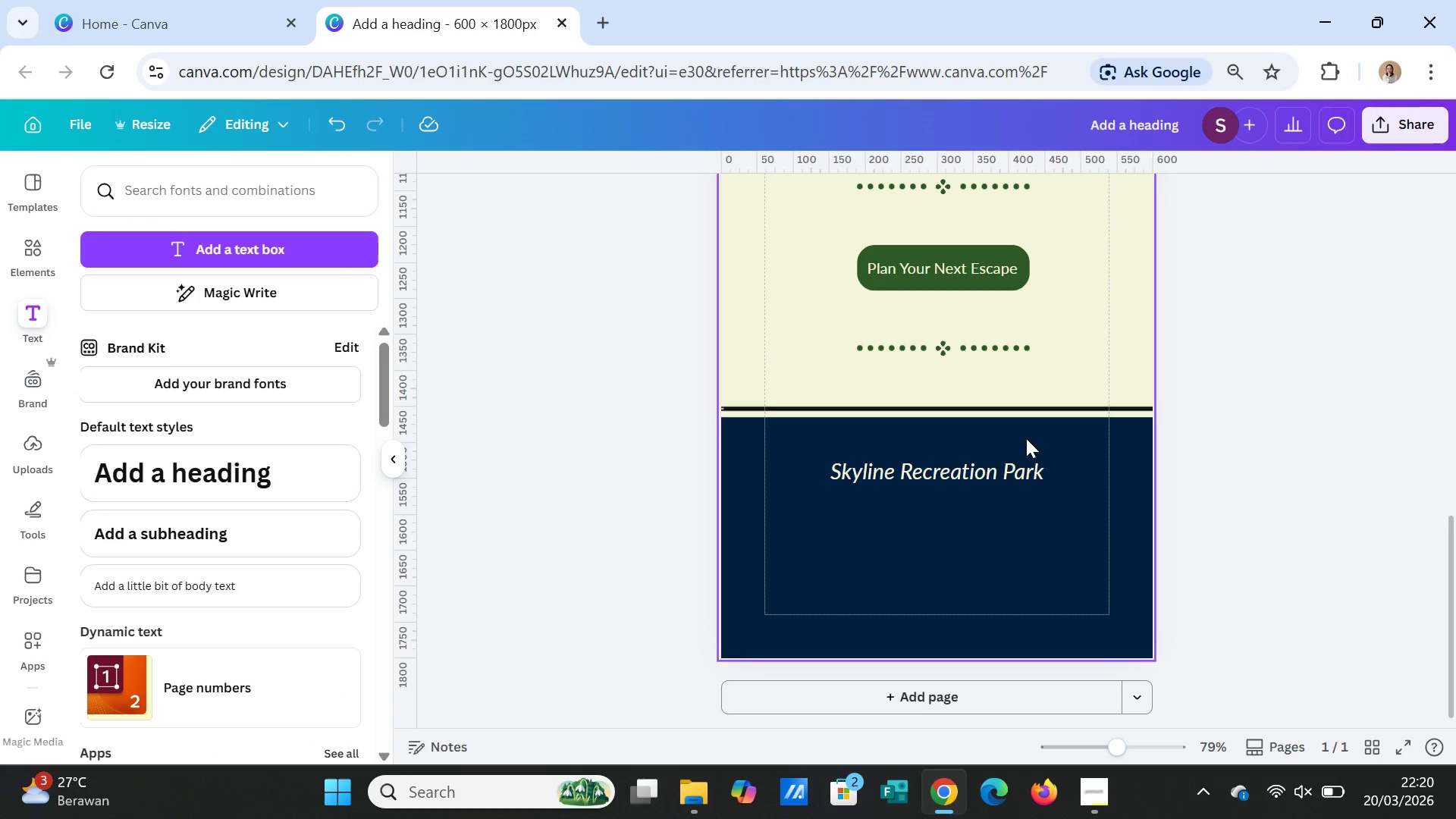 
left_click([979, 471])
 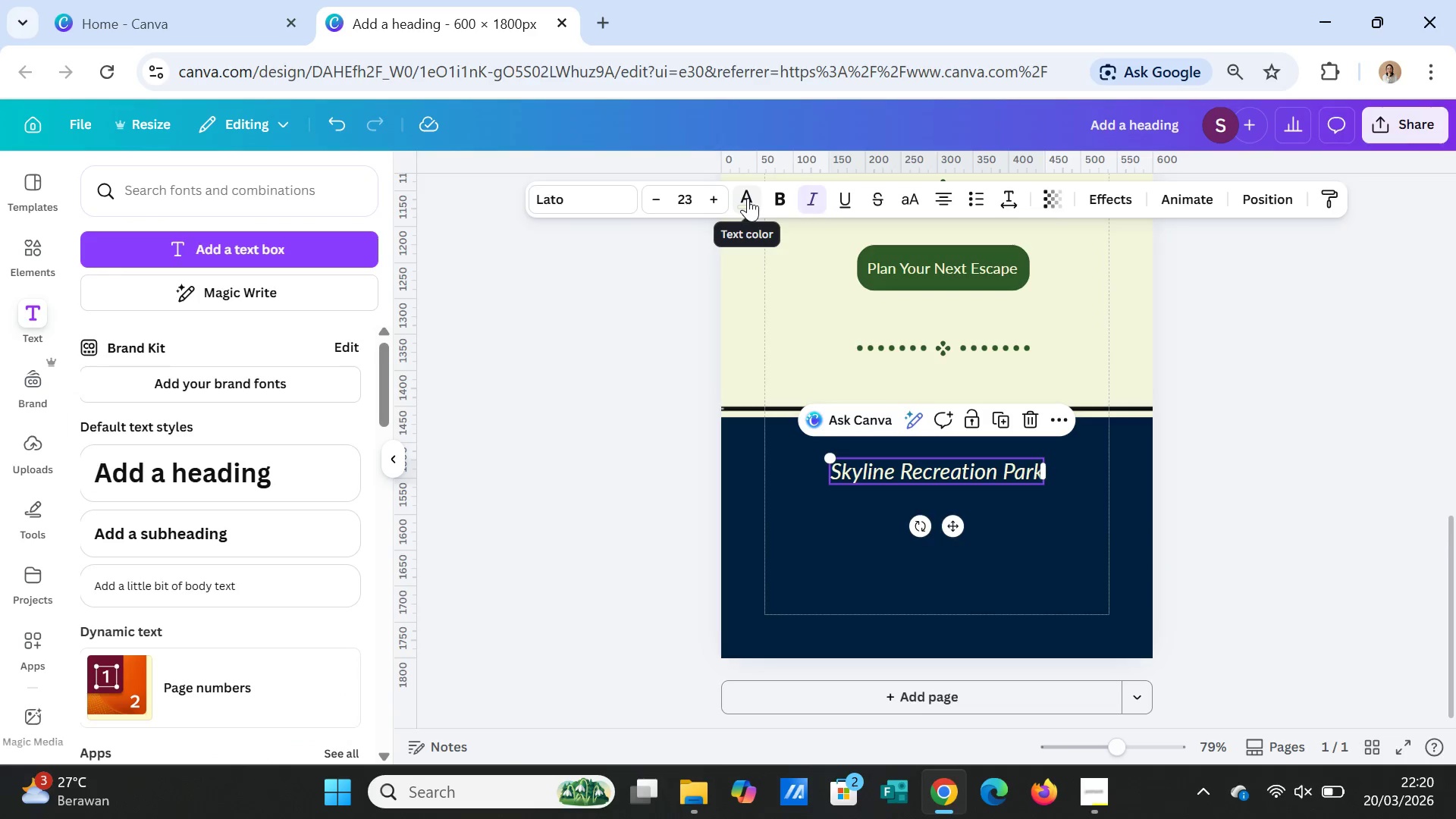 
left_click([778, 194])
 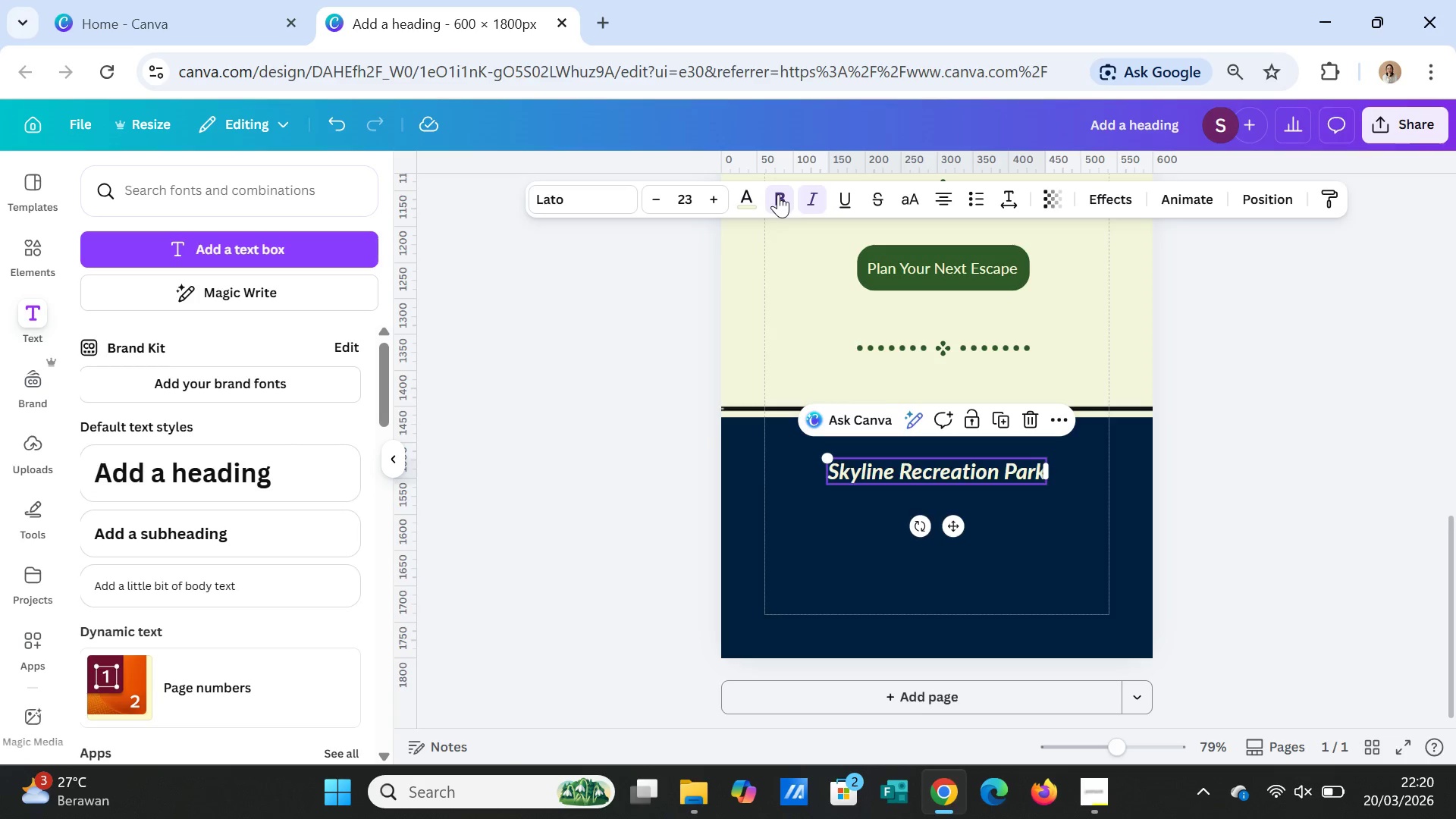 
left_click([778, 194])
 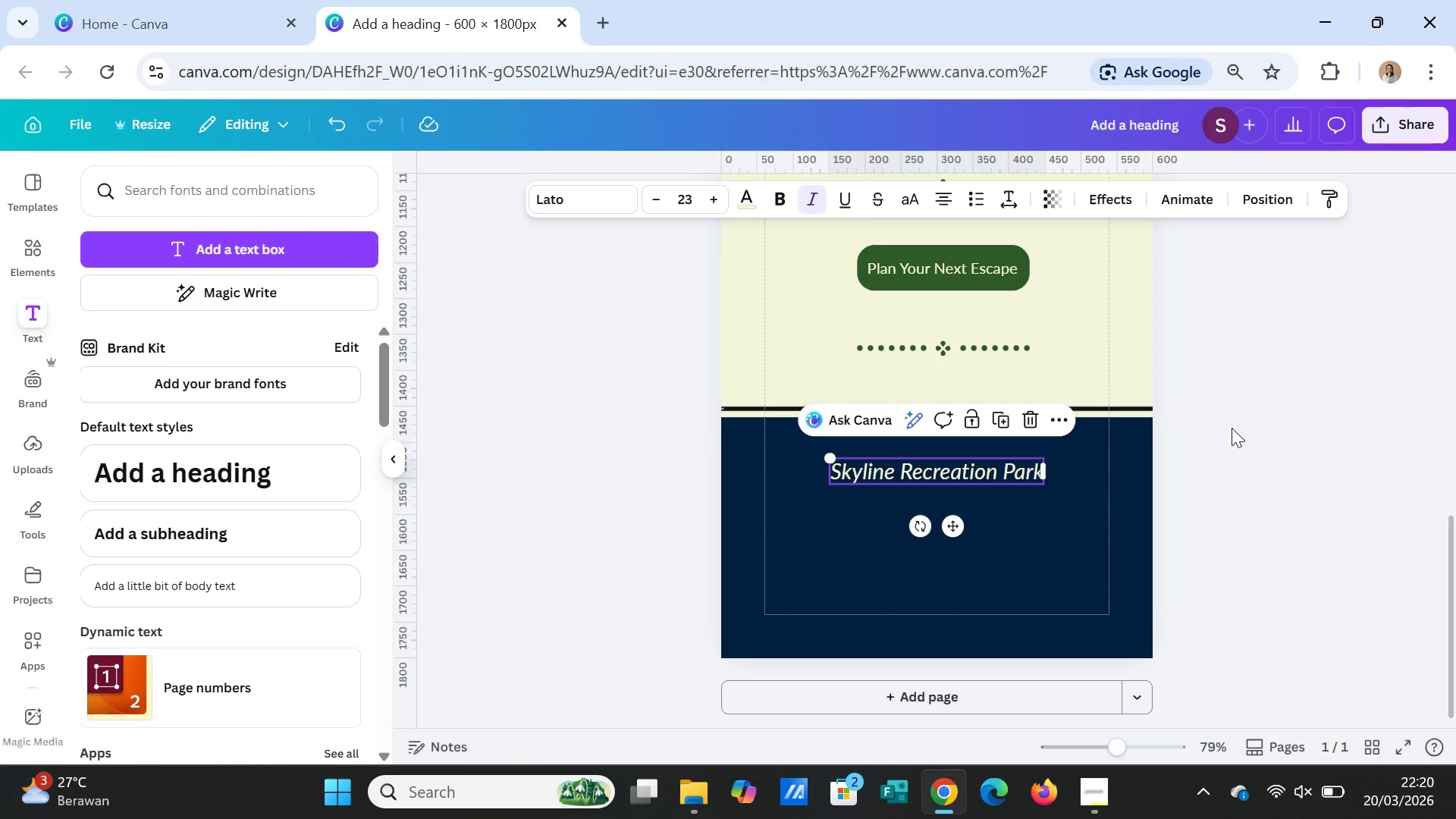 
left_click([1235, 441])
 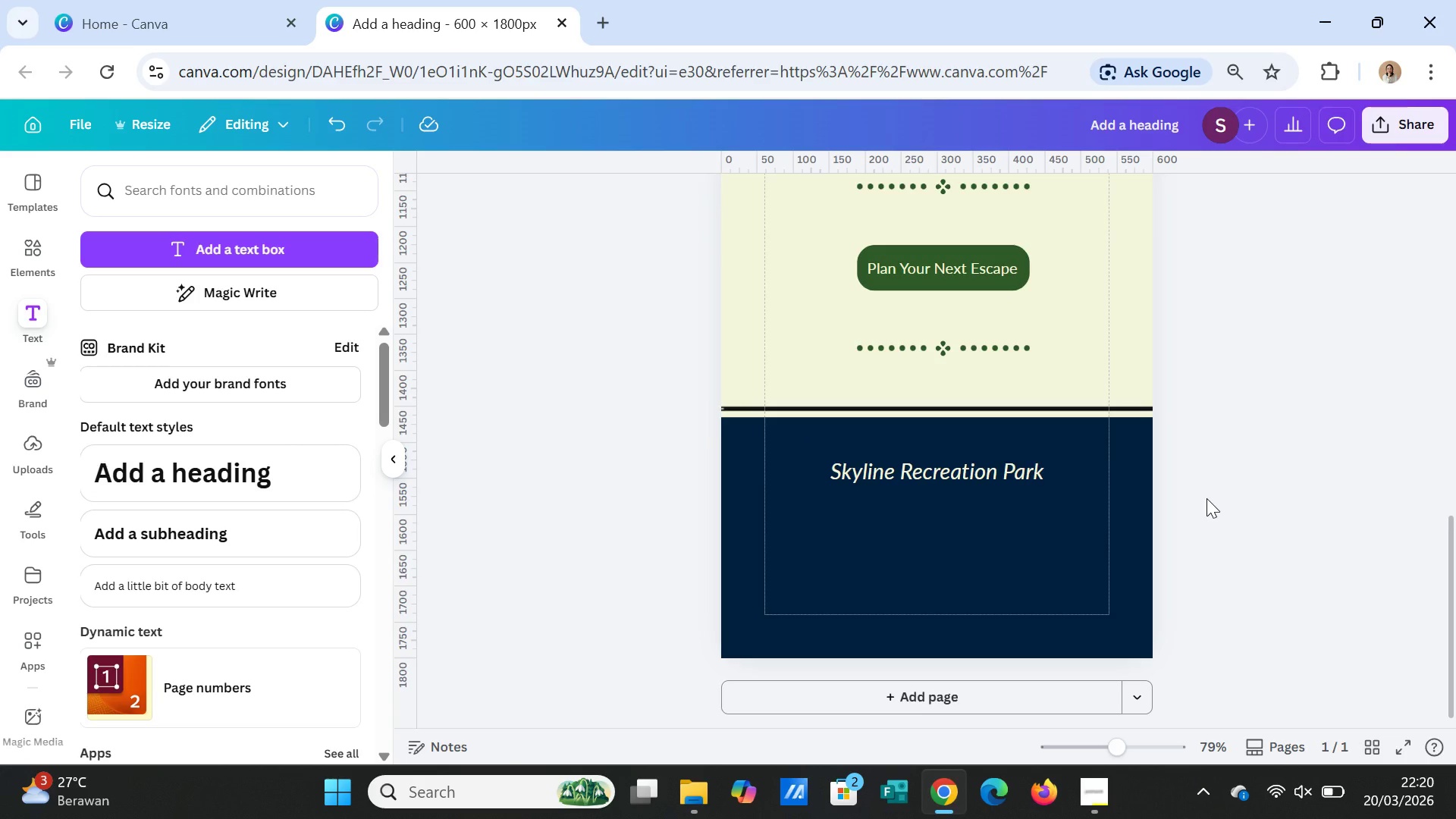 
left_click([1207, 498])
 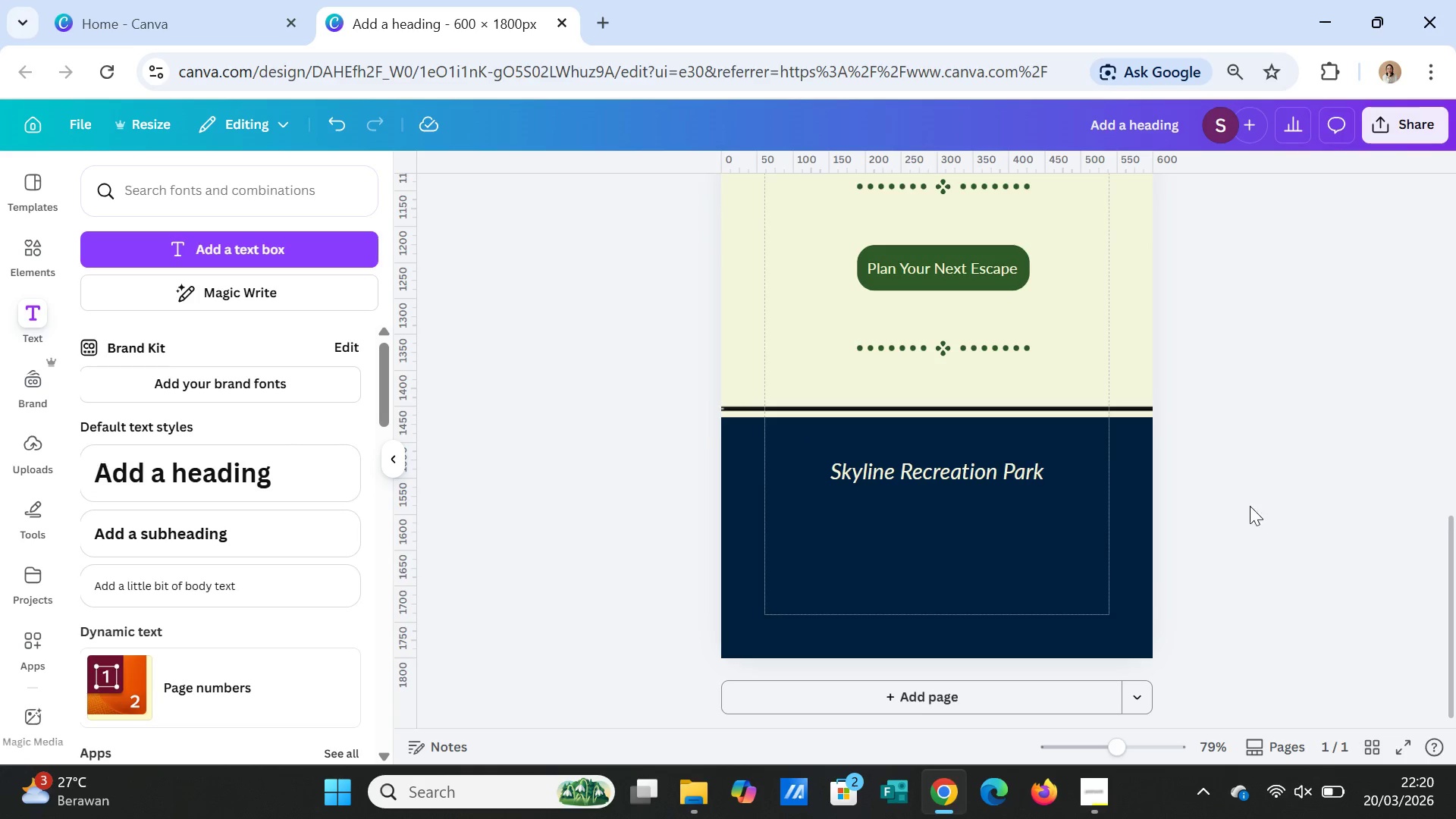 
scroll: coordinate [1264, 531], scroll_direction: up, amount: 1.0
 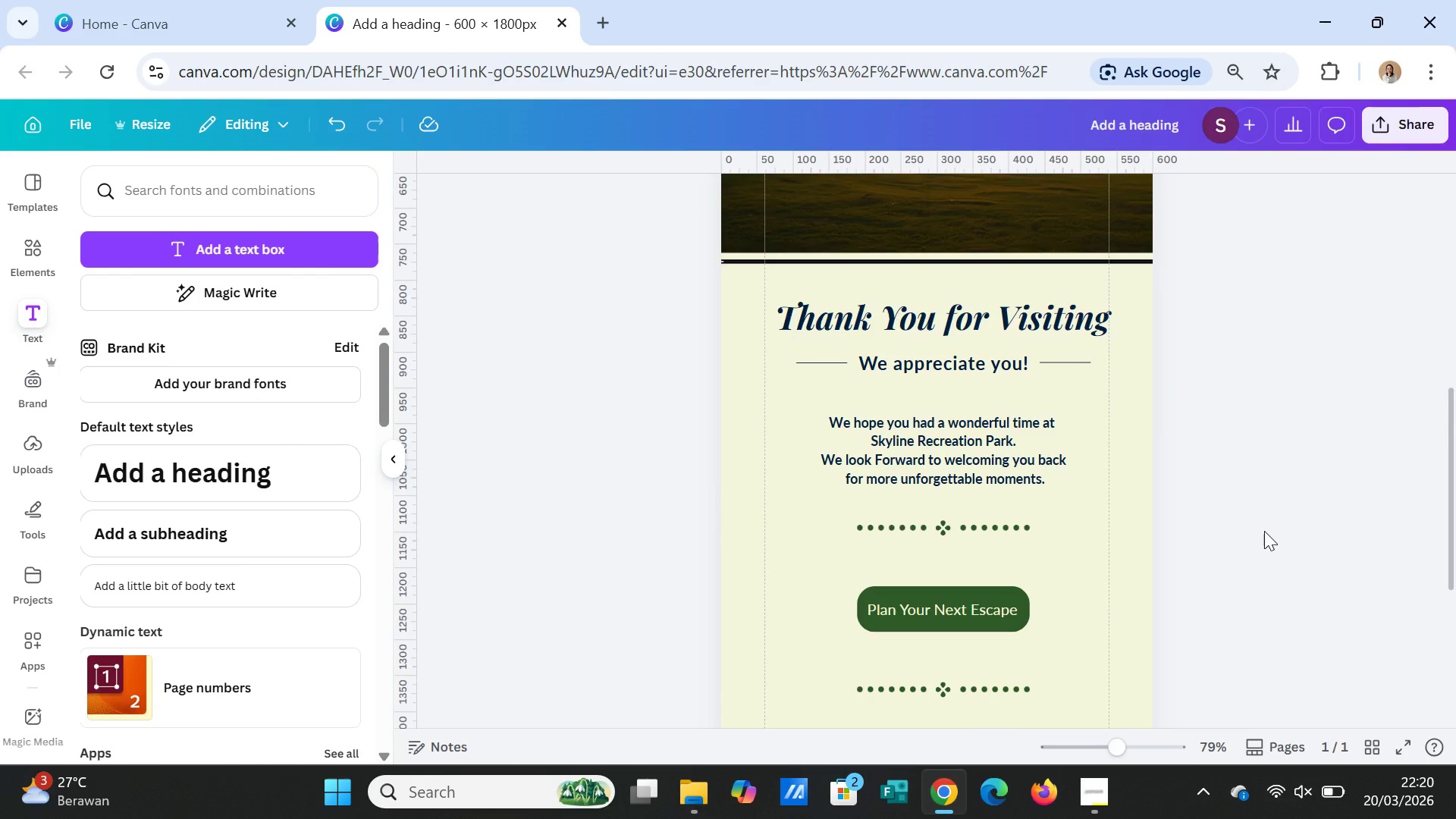 
scroll: coordinate [1264, 531], scroll_direction: down, amount: 3.0
 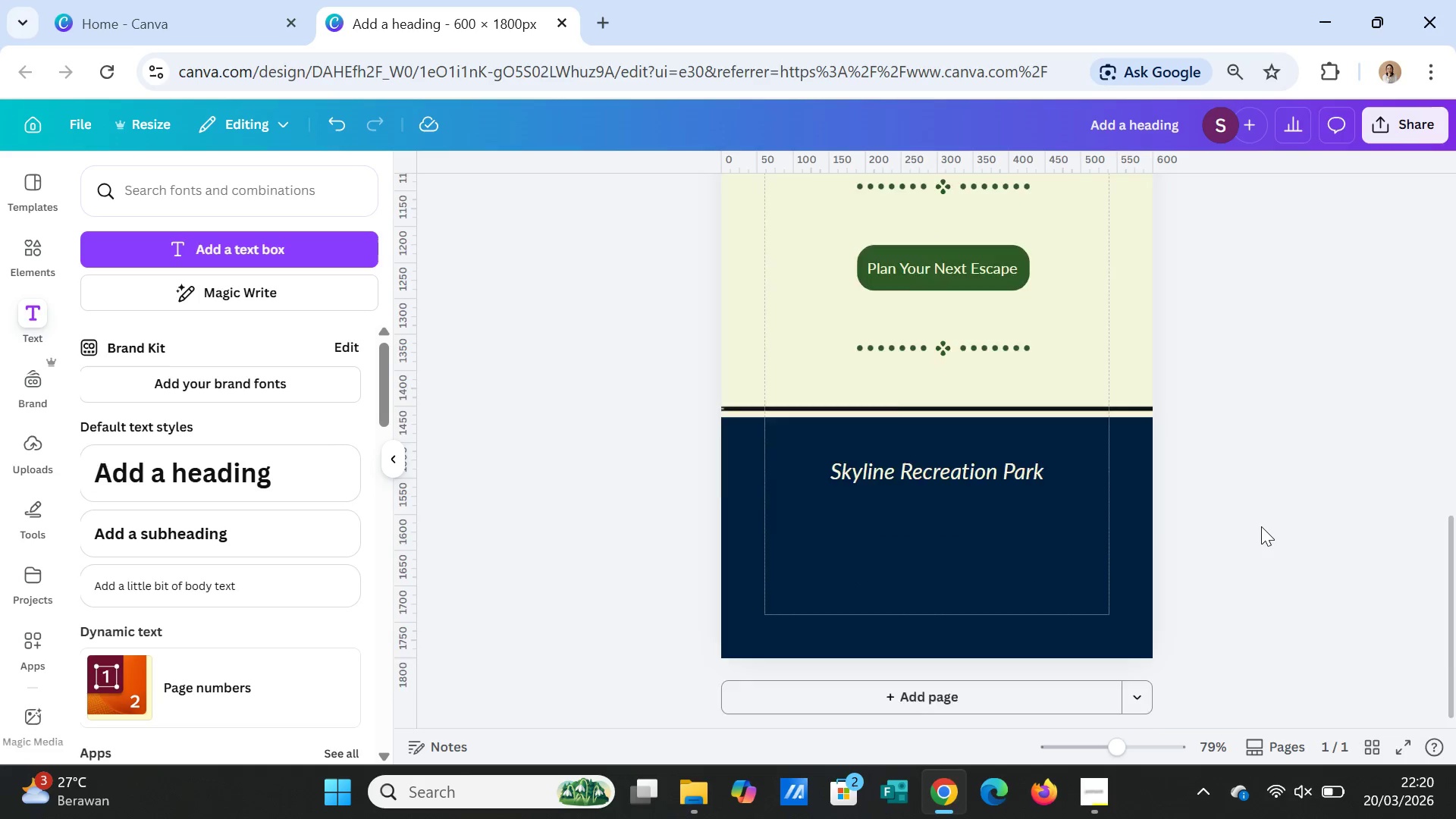 
scroll: coordinate [1261, 526], scroll_direction: up, amount: 1.0
 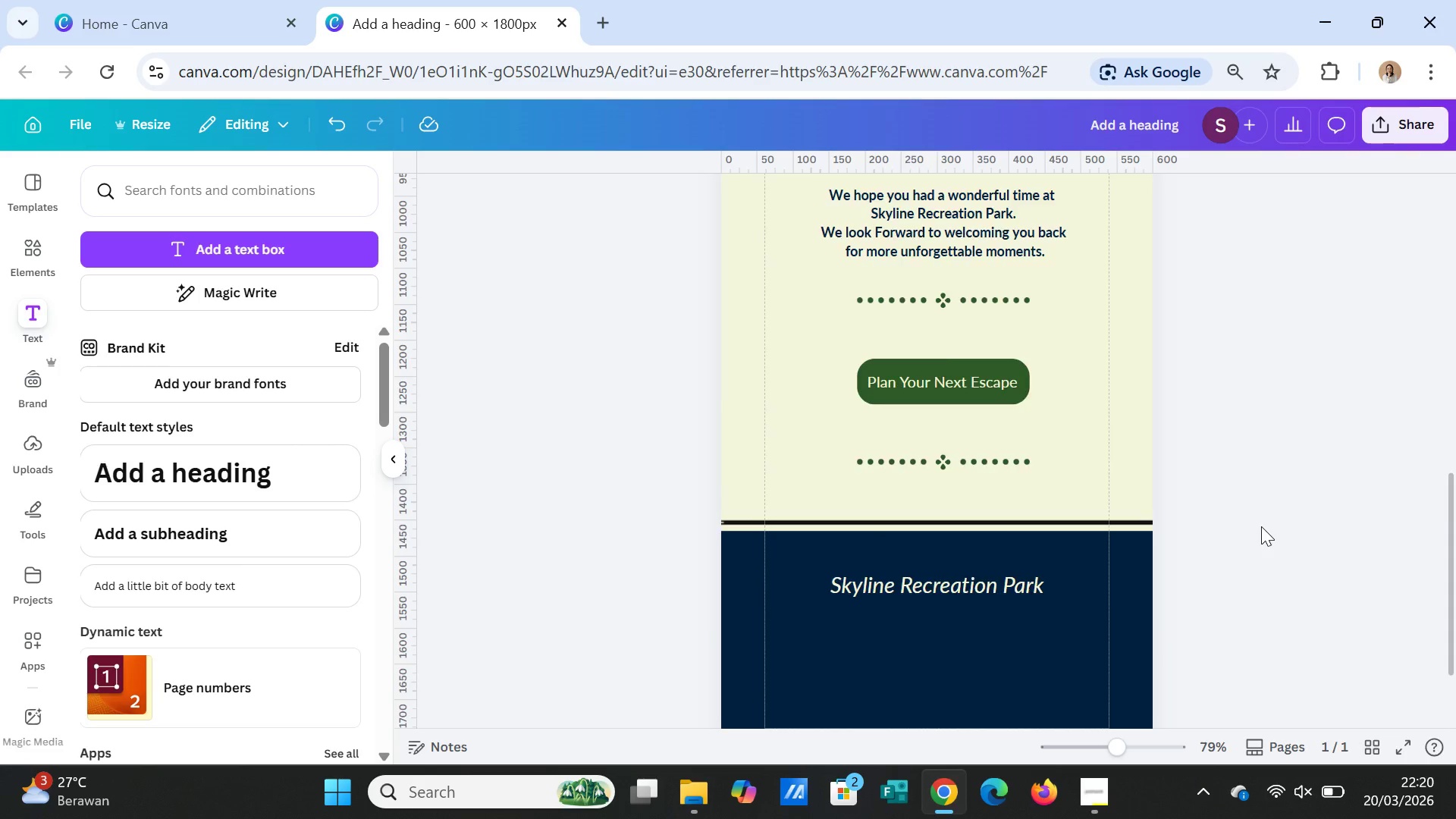 
scroll: coordinate [1261, 526], scroll_direction: down, amount: 1.0
 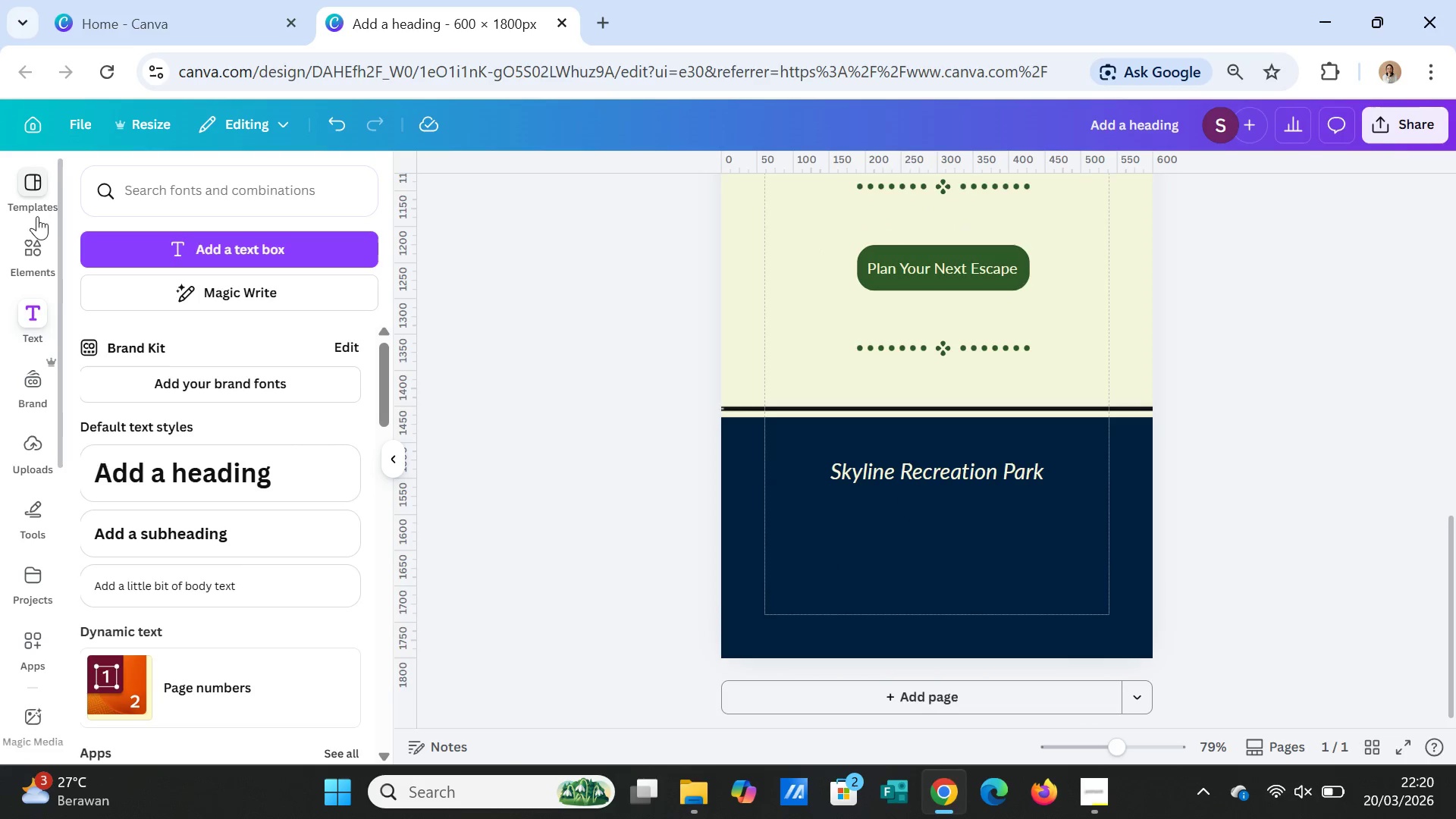 
left_click([36, 243])
 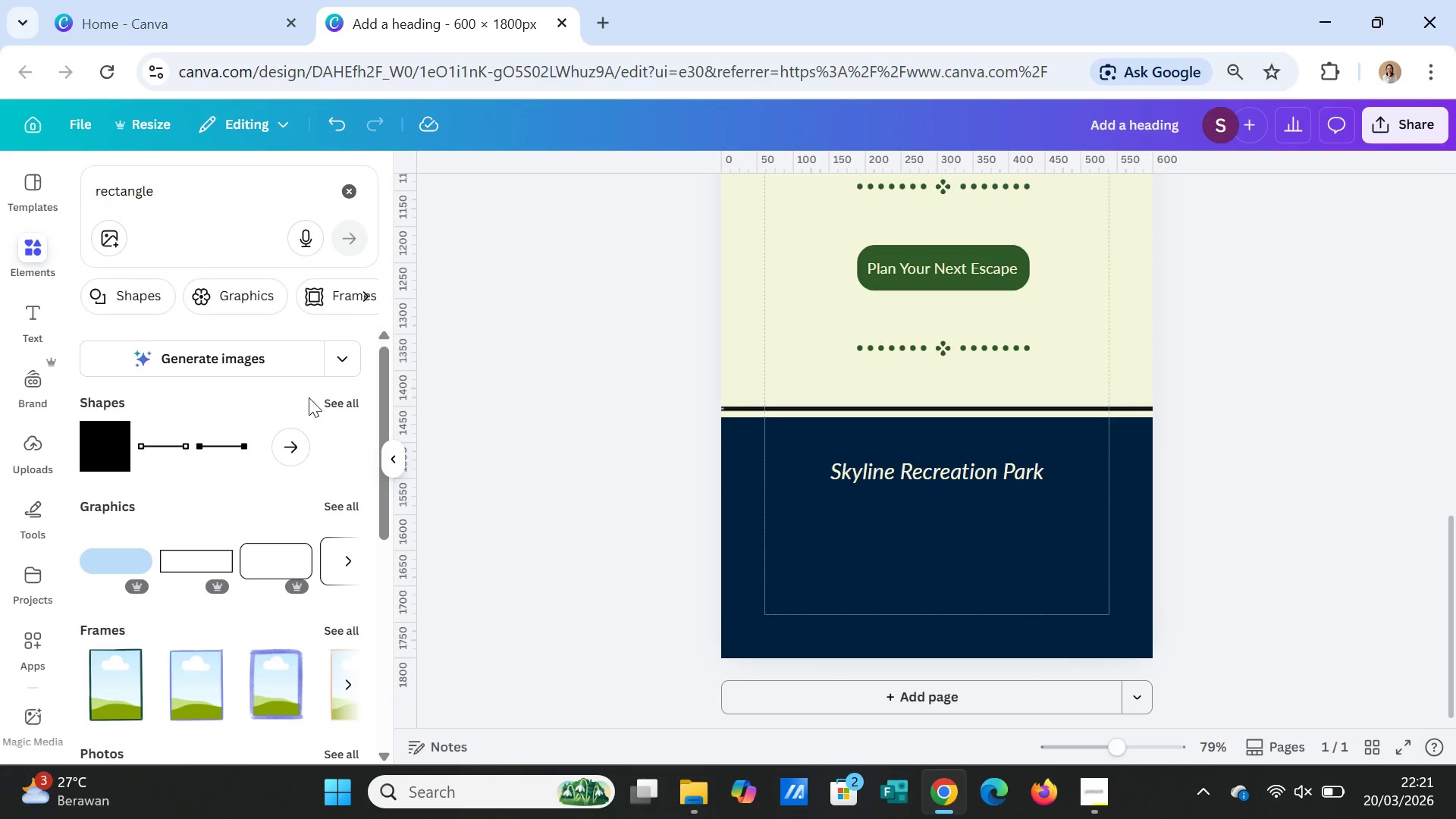 
left_click([331, 399])
 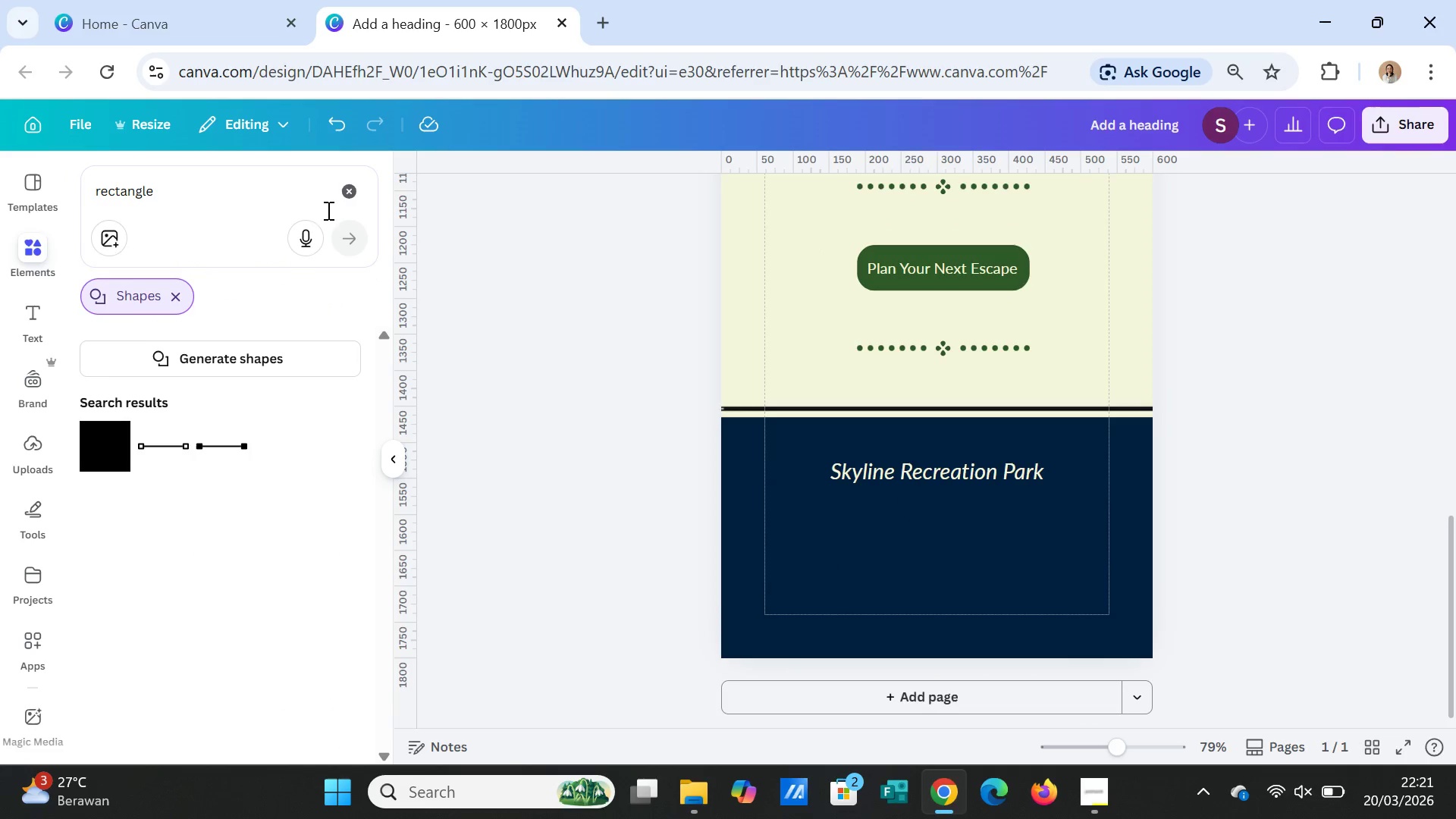 
left_click([363, 189])
 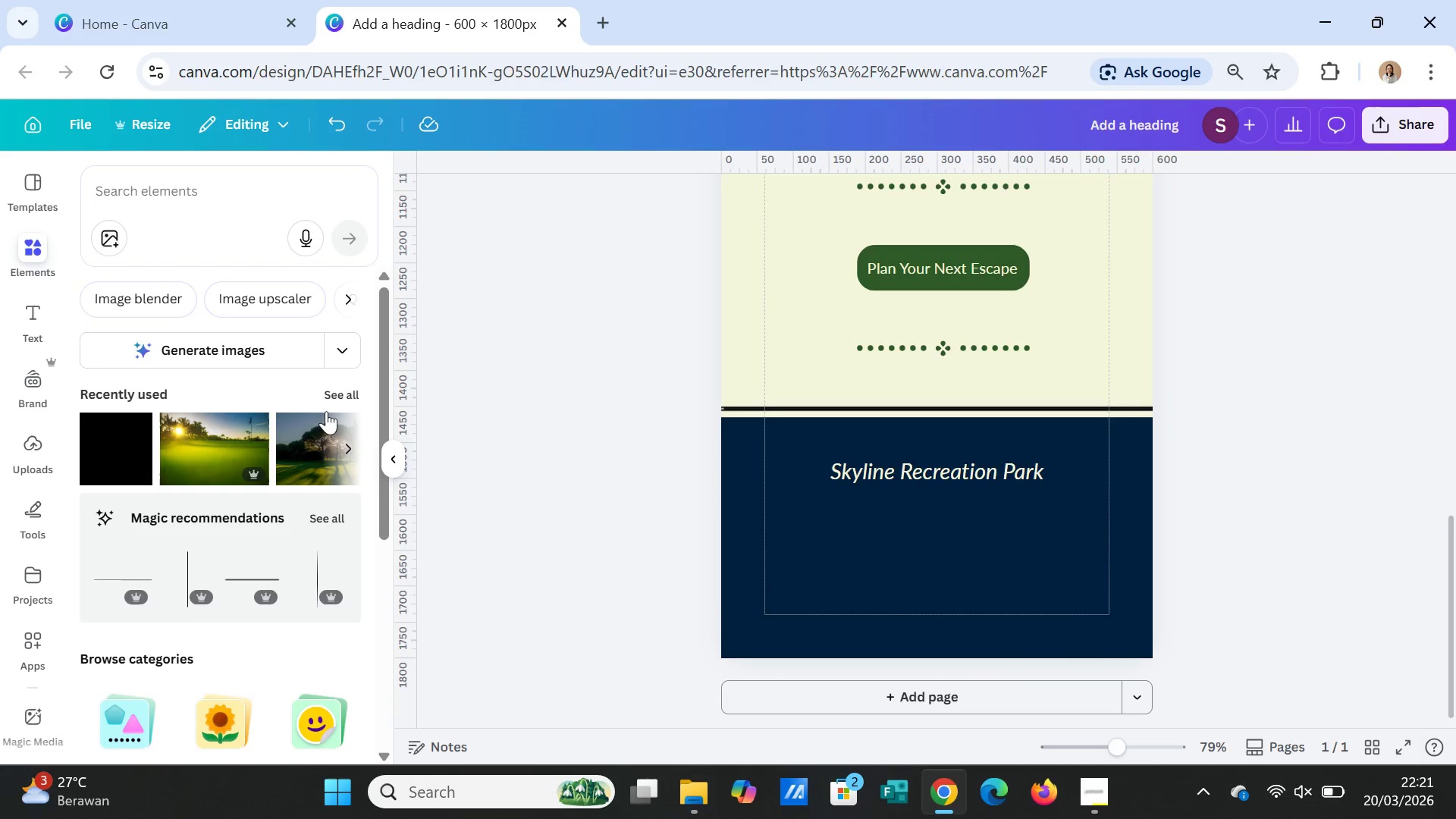 
left_click([333, 398])
 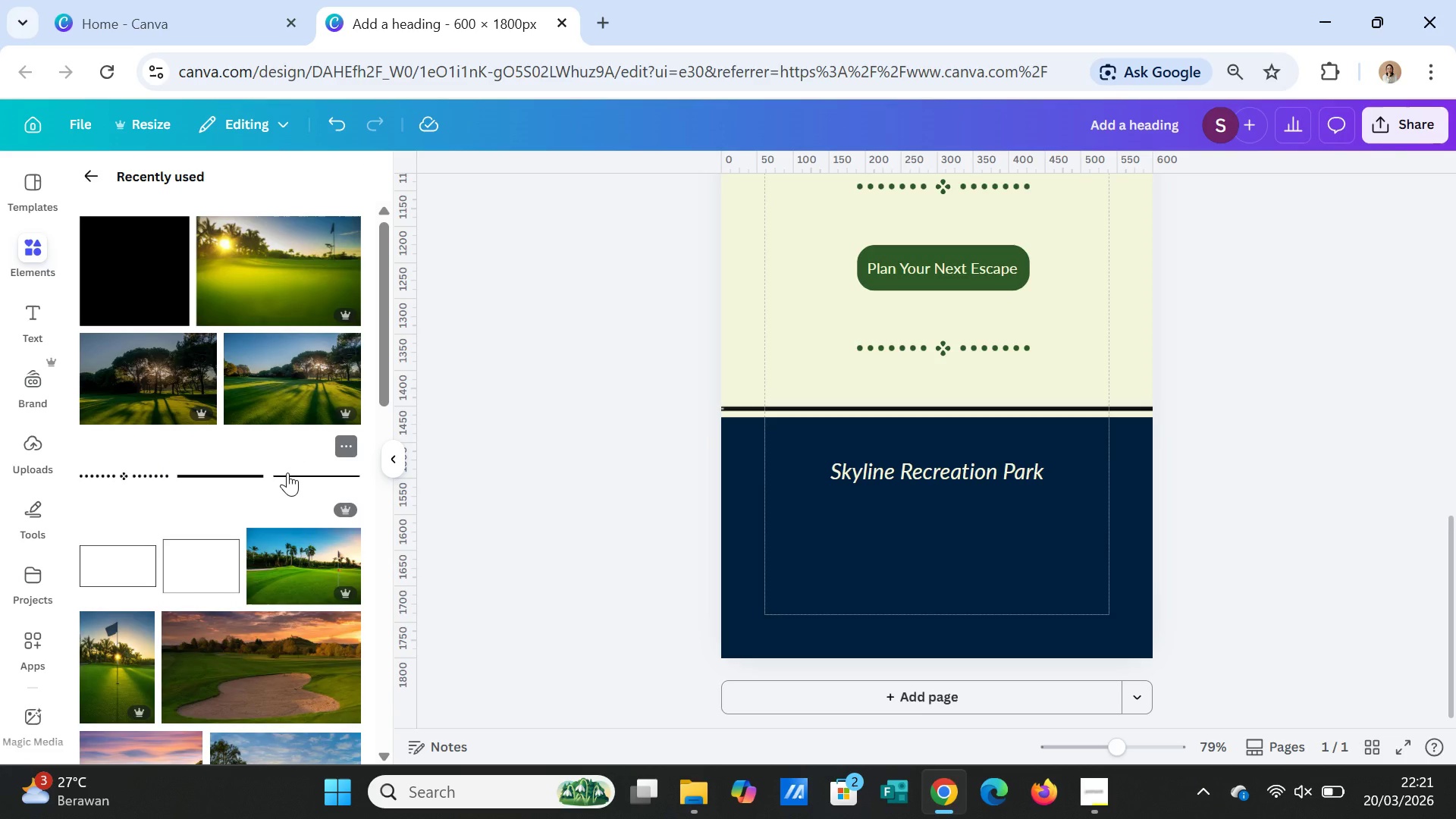 
left_click([287, 472])
 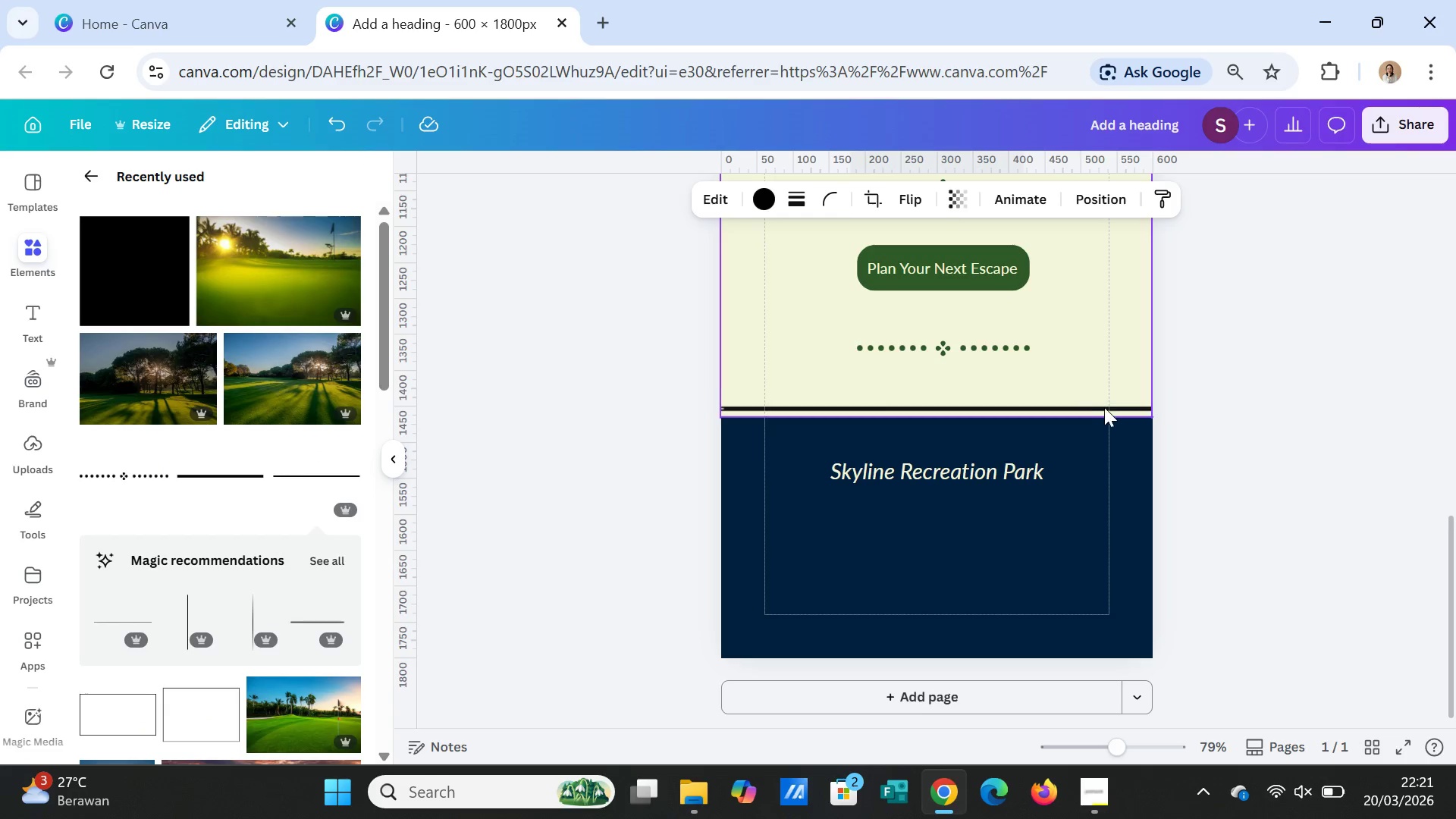 
scroll: coordinate [1102, 415], scroll_direction: up, amount: 2.0
 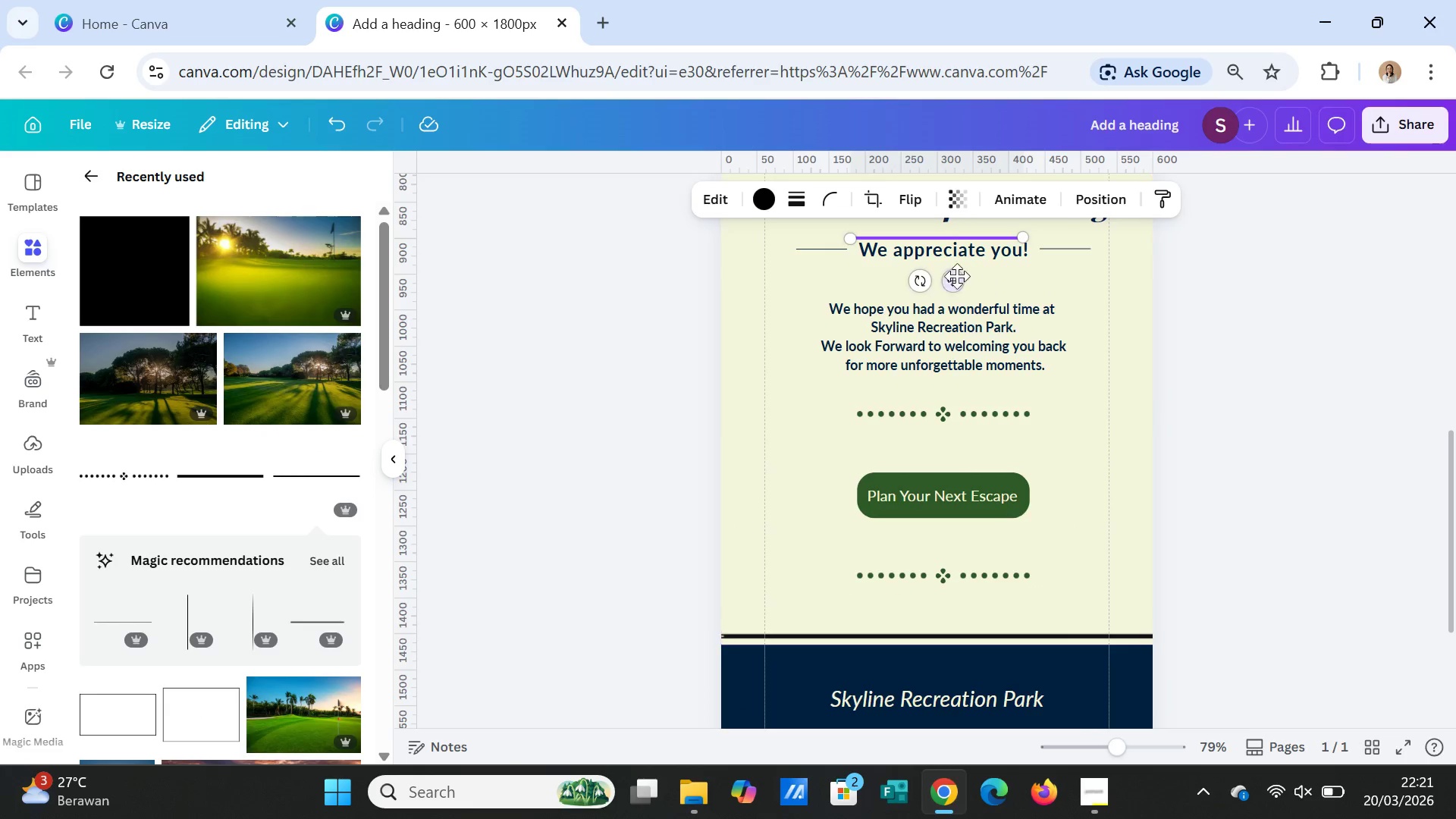 
left_click_drag(start_coordinate=[954, 276], to_coordinate=[934, 599])
 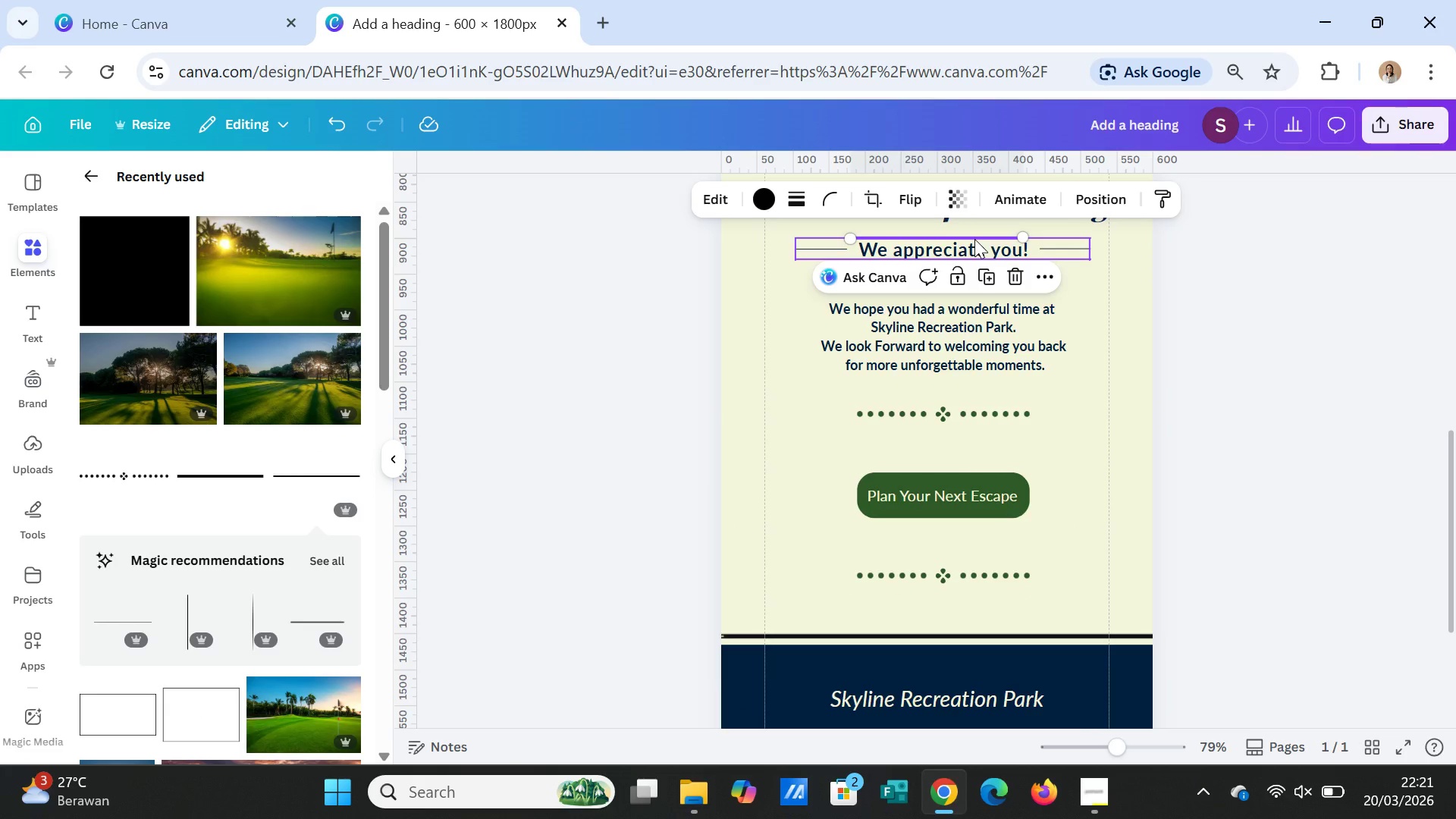 
left_click([977, 234])
 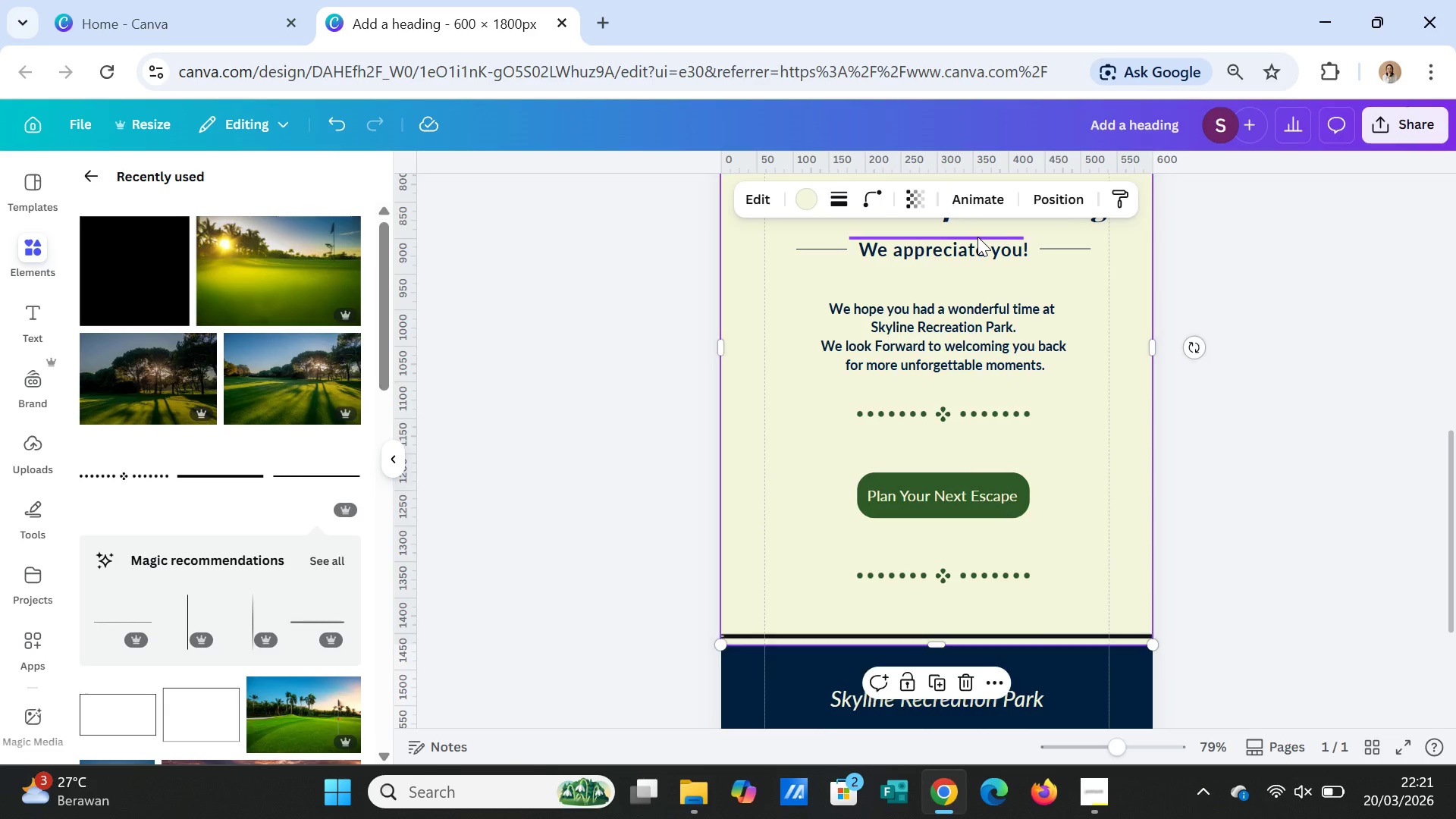 
left_click([977, 237])
 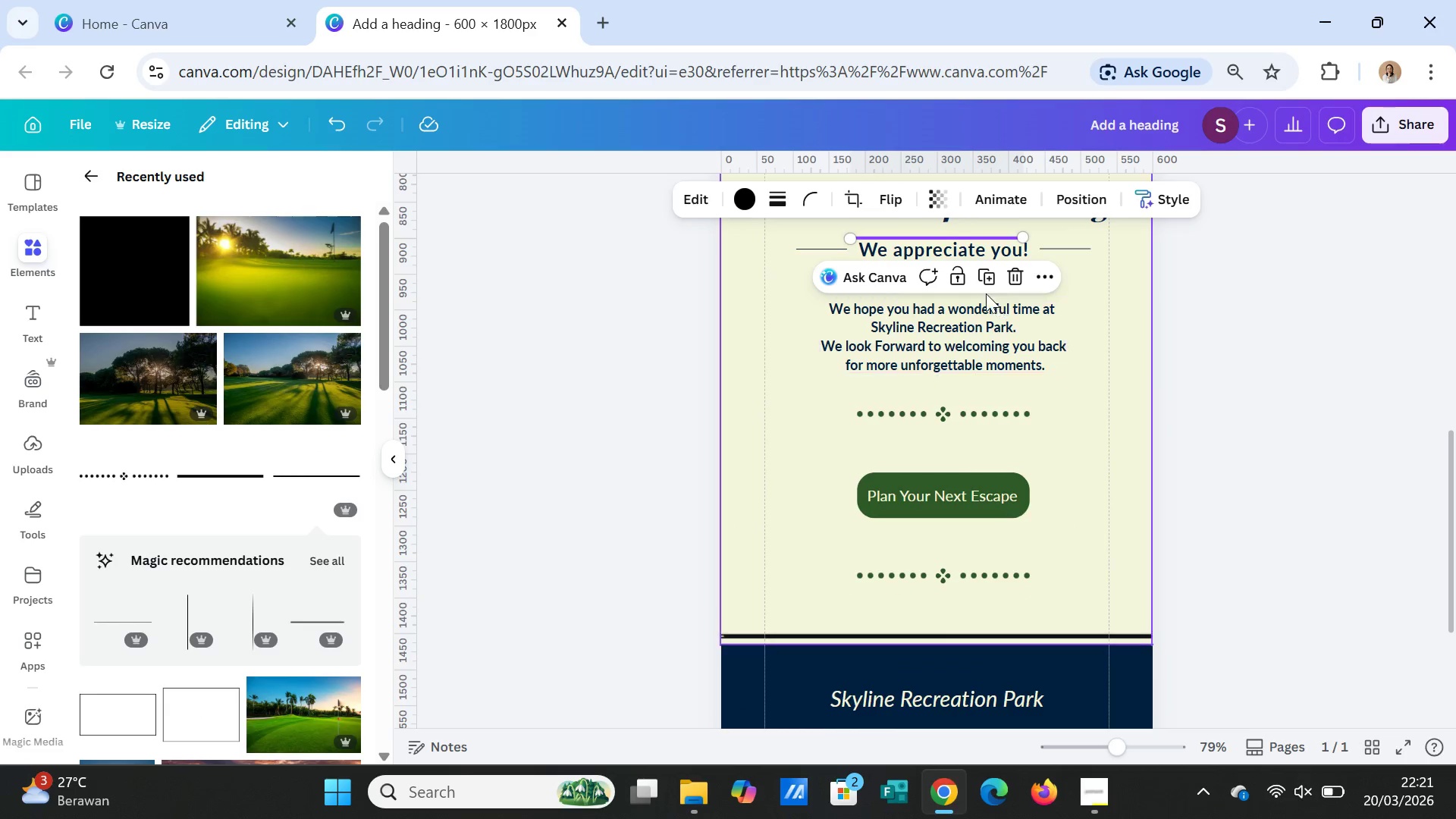 
scroll: coordinate [1054, 312], scroll_direction: up, amount: 1.0
 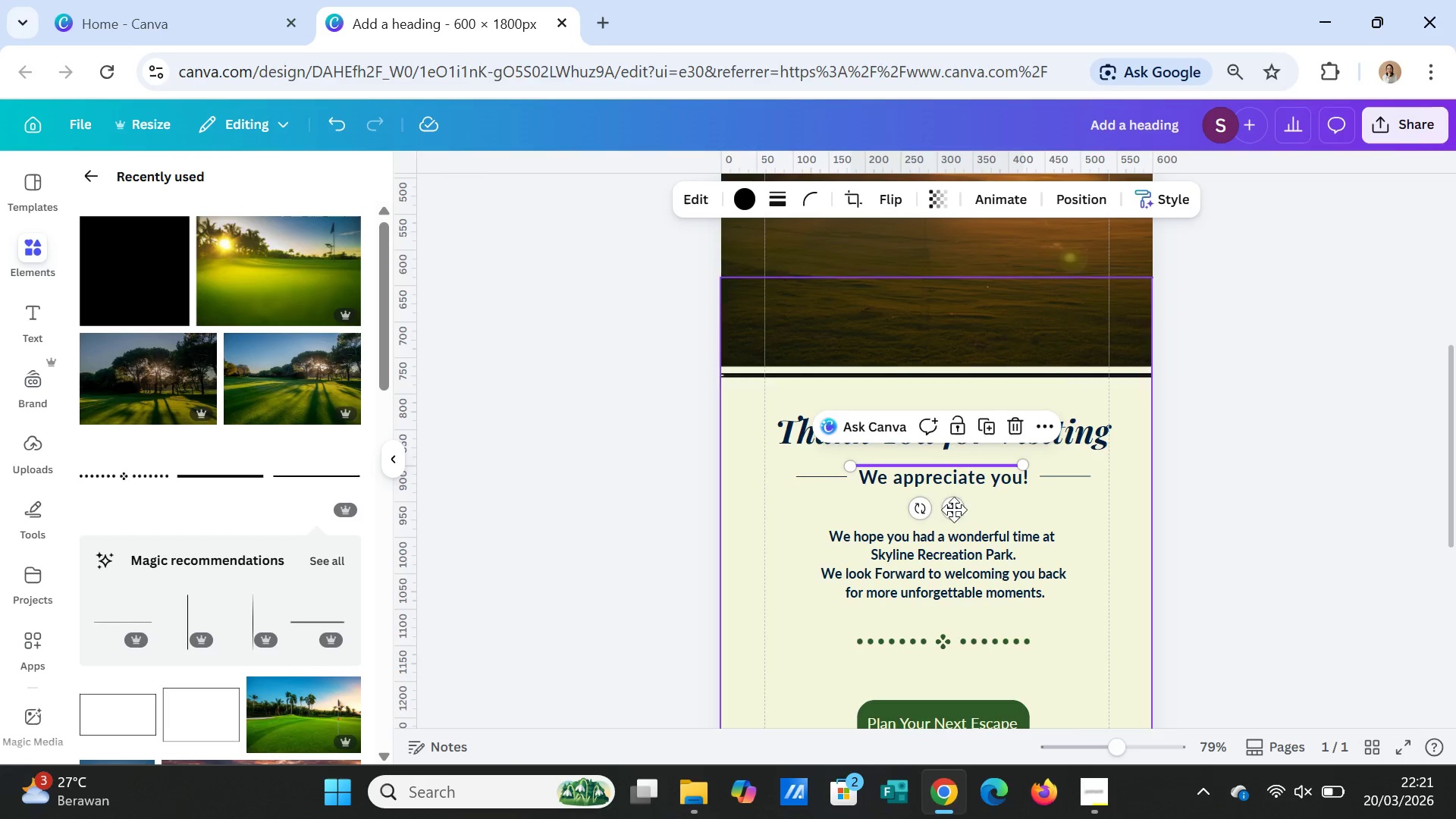 
left_click_drag(start_coordinate=[948, 509], to_coordinate=[872, 660])
 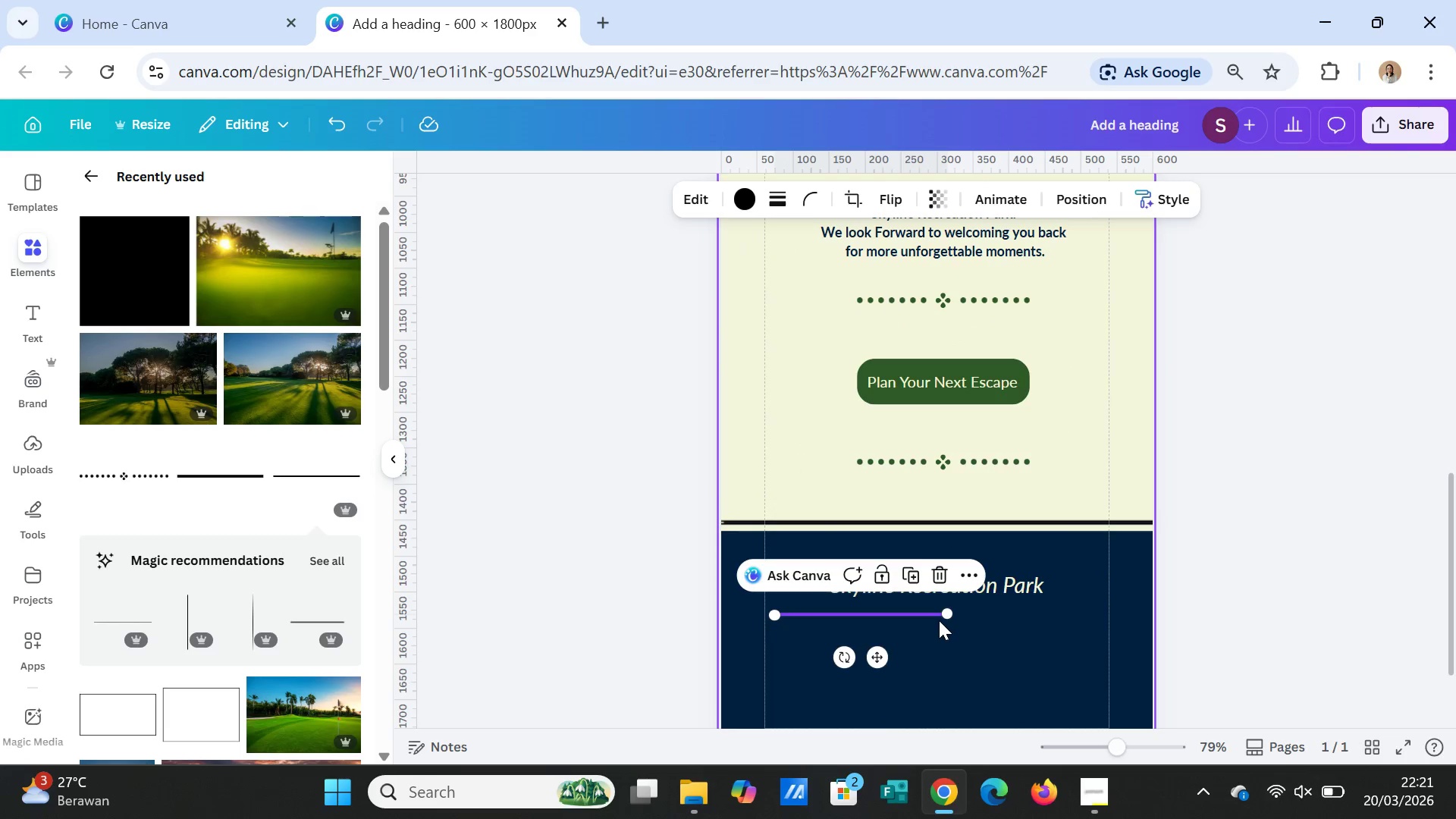 
scroll: coordinate [924, 707], scroll_direction: down, amount: 3.0
 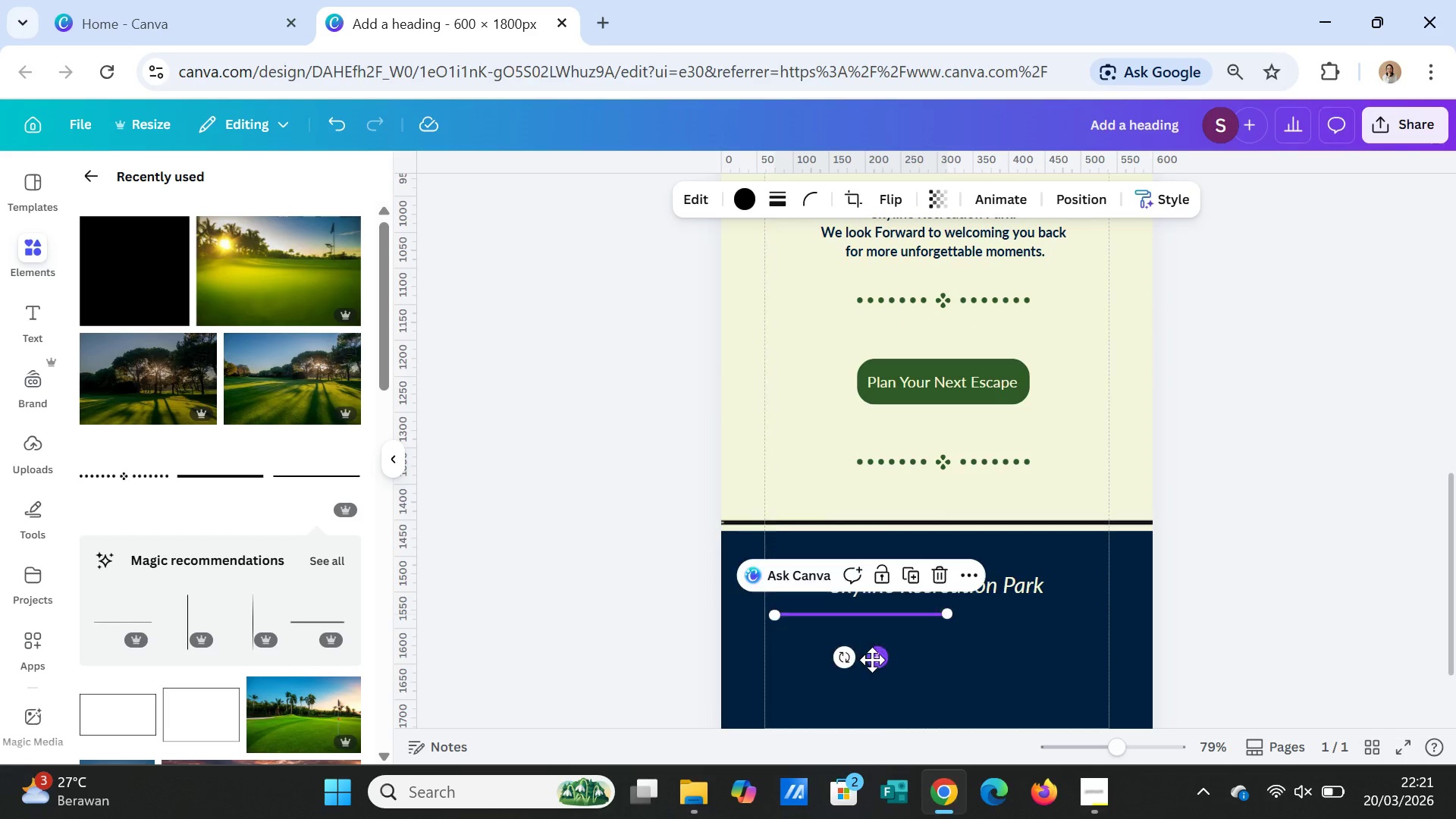 
left_click_drag(start_coordinate=[944, 611], to_coordinate=[852, 610])
 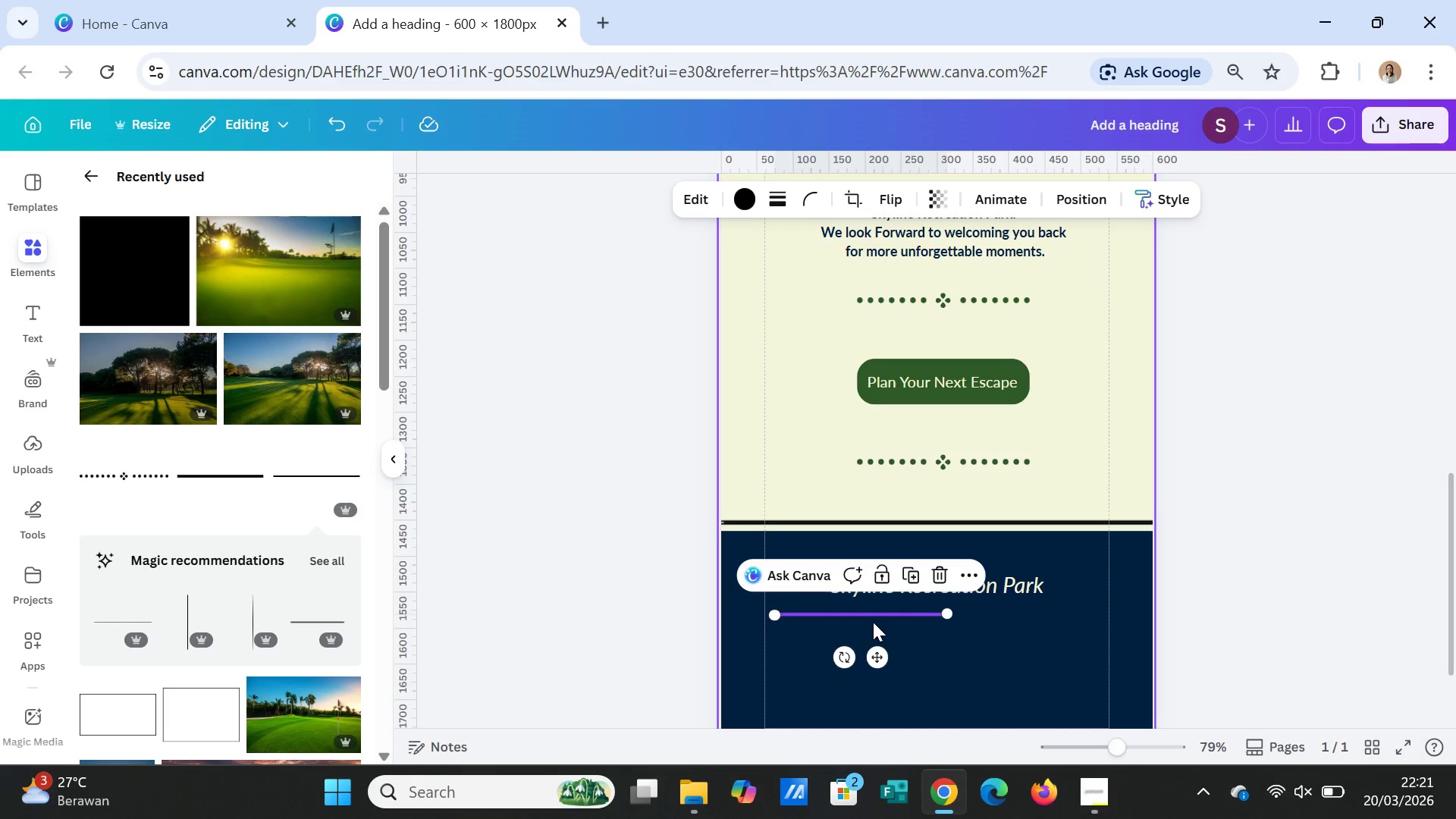 
key(Delete)
 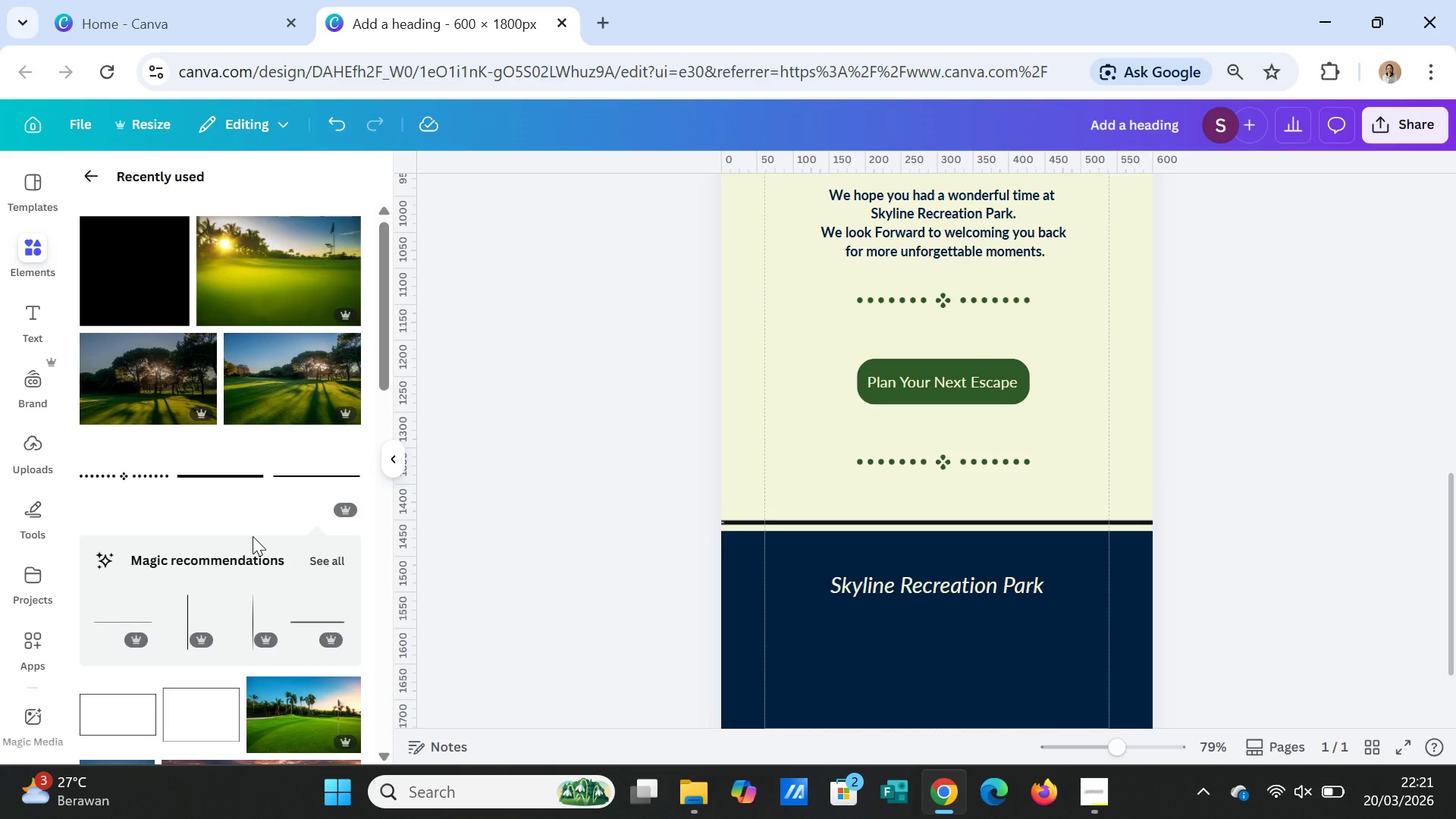 
scroll: coordinate [246, 516], scroll_direction: up, amount: 12.0
 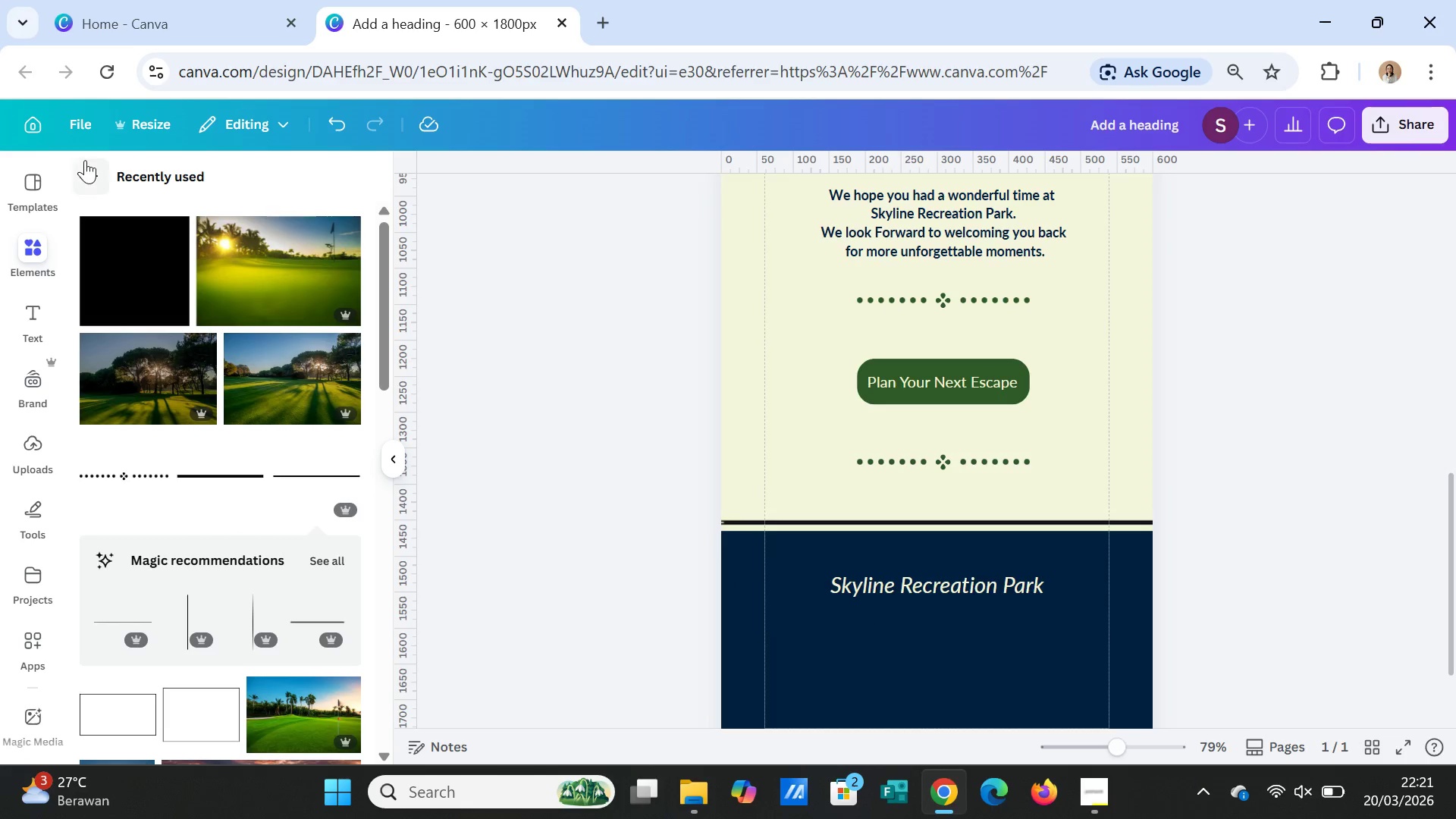 
left_click([85, 160])
 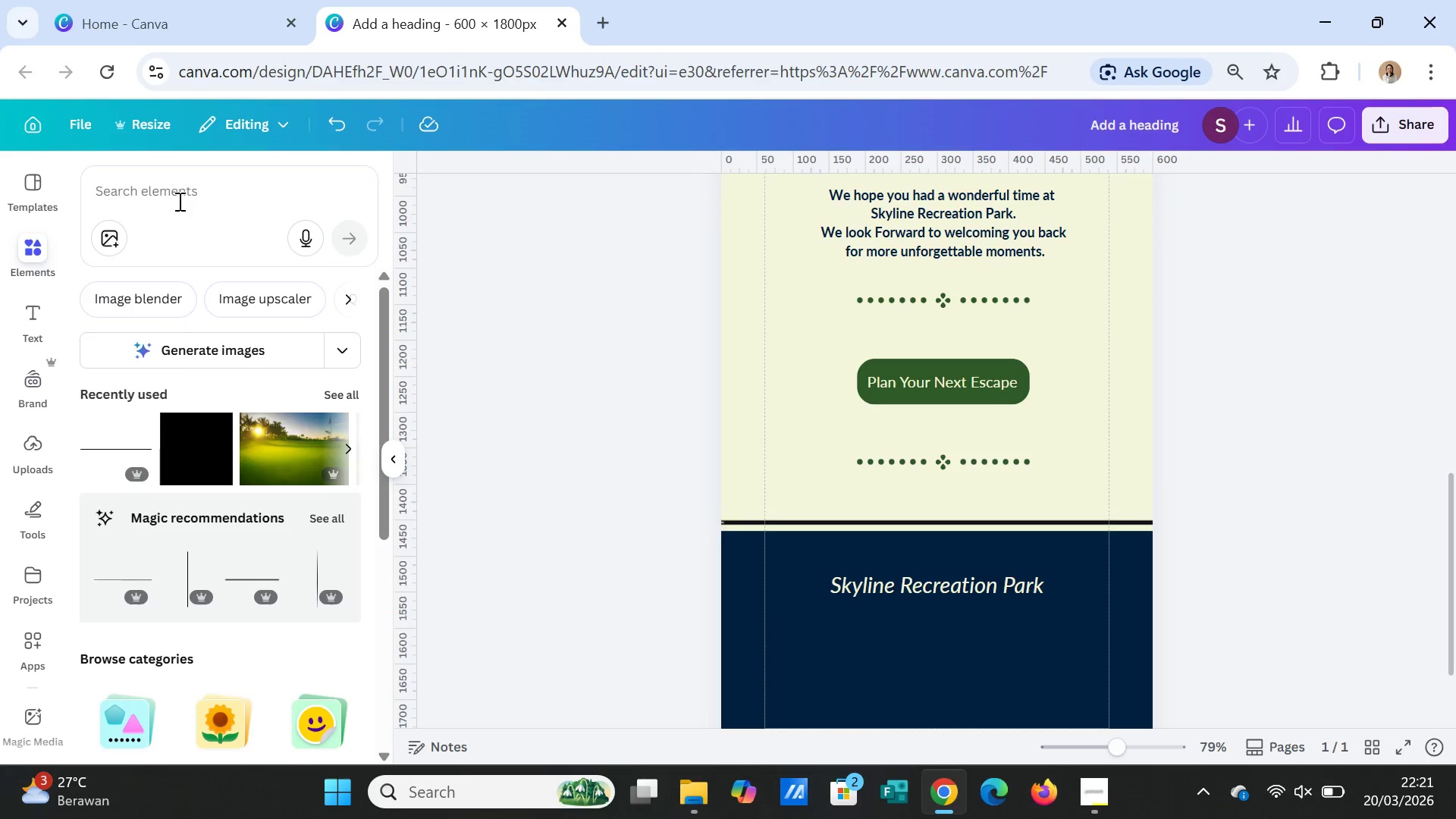 
left_click([178, 196])
 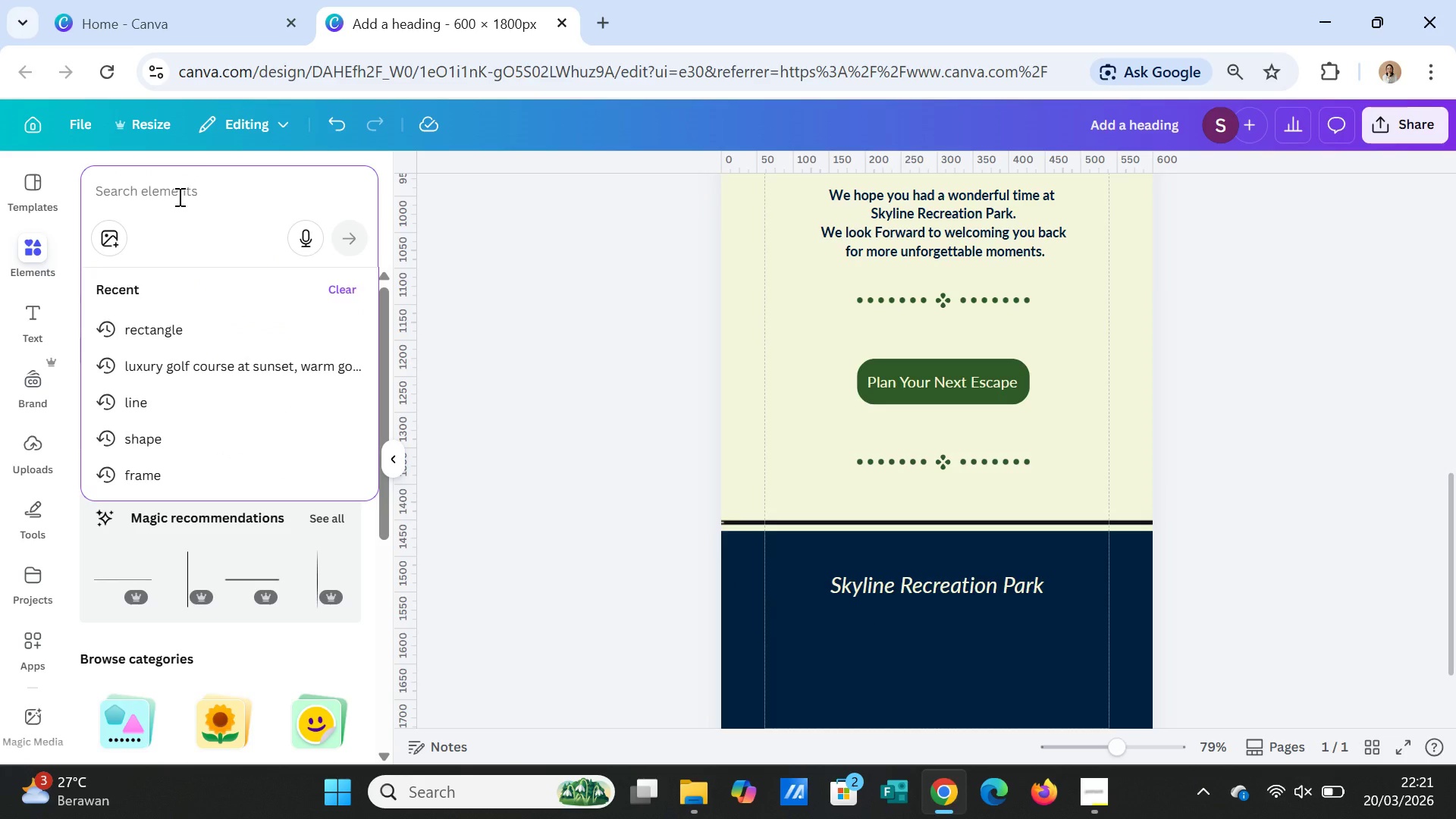 
type(line)
 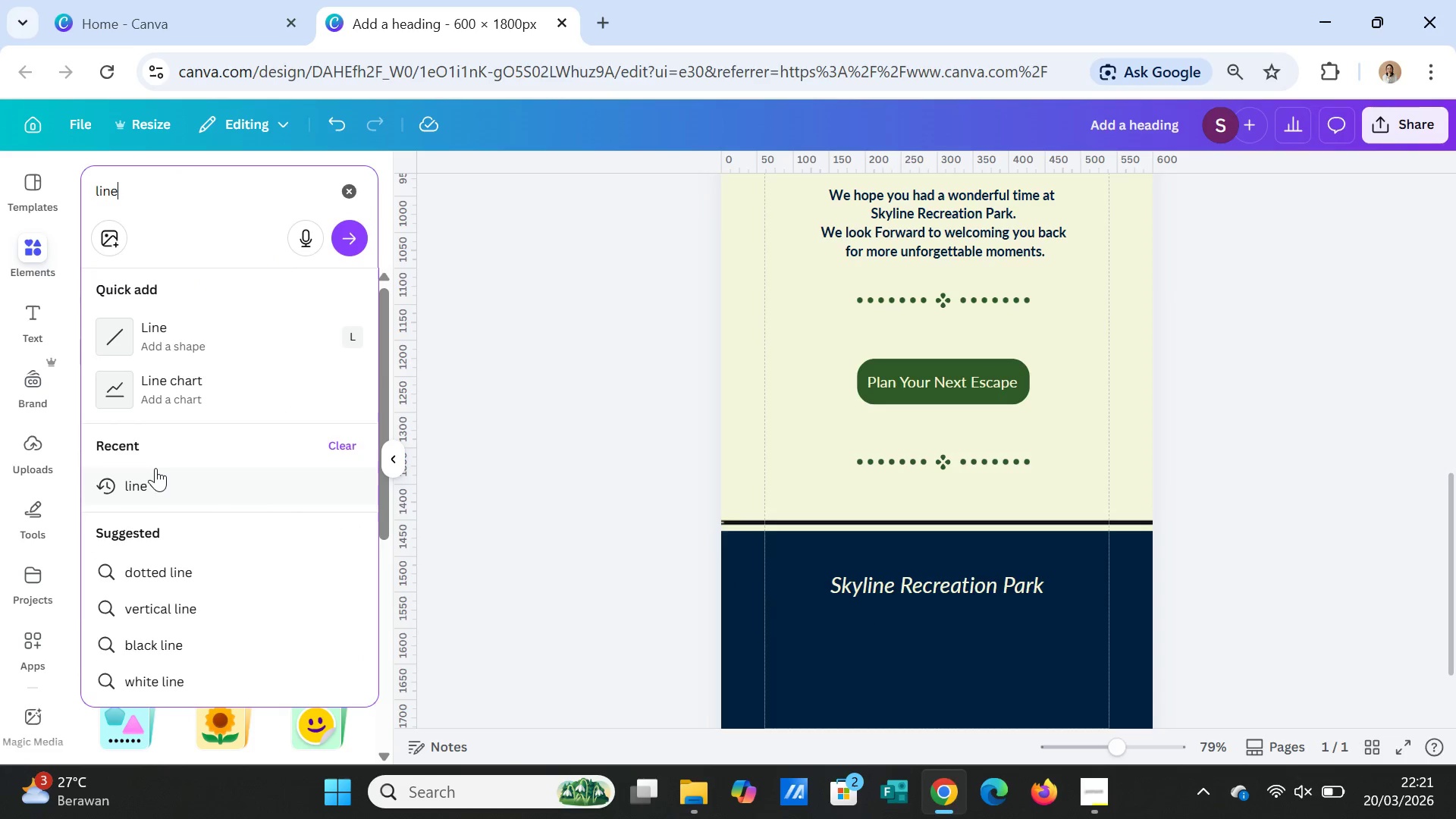 
left_click([155, 468])
 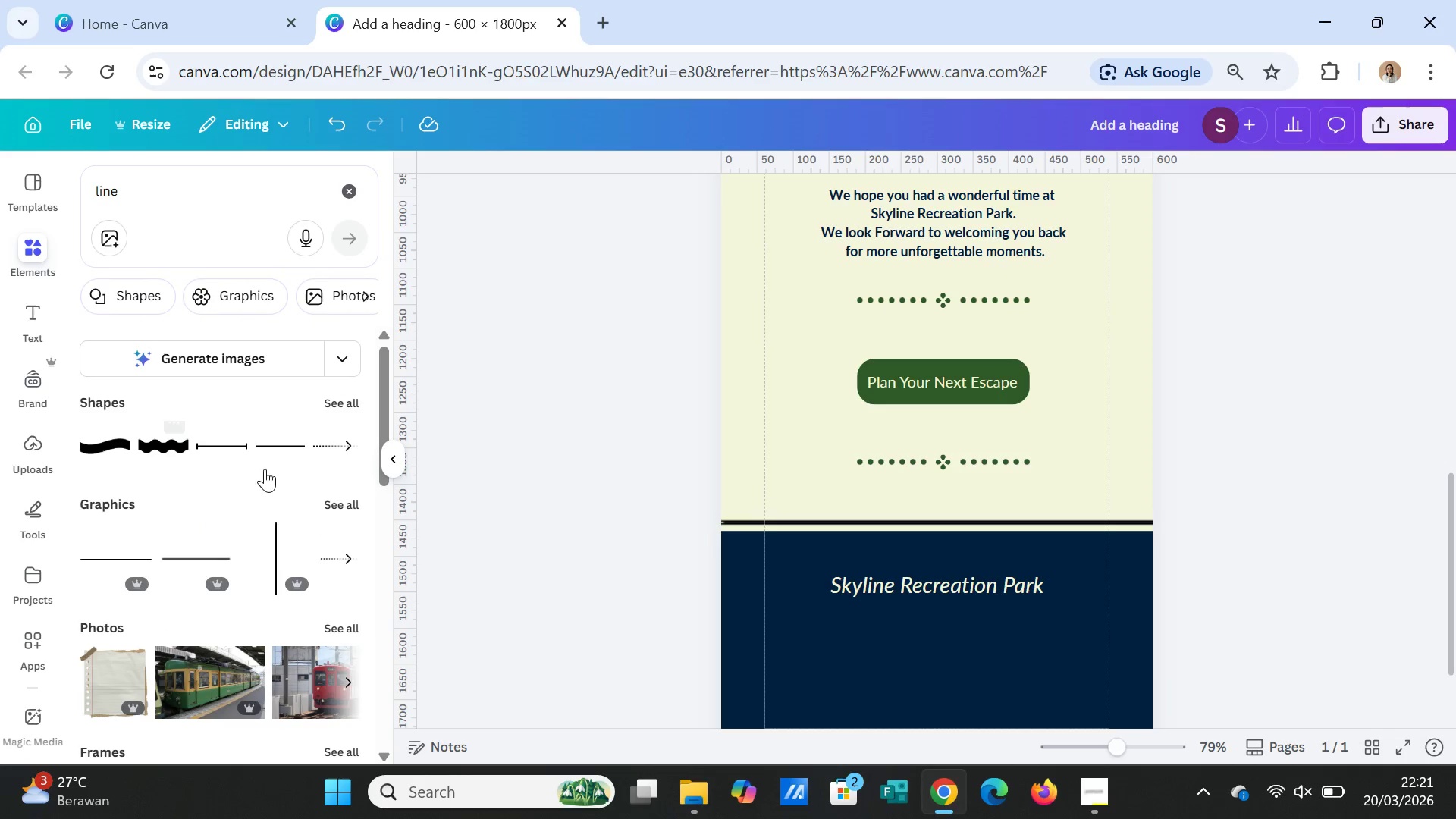 
left_click([354, 500])
 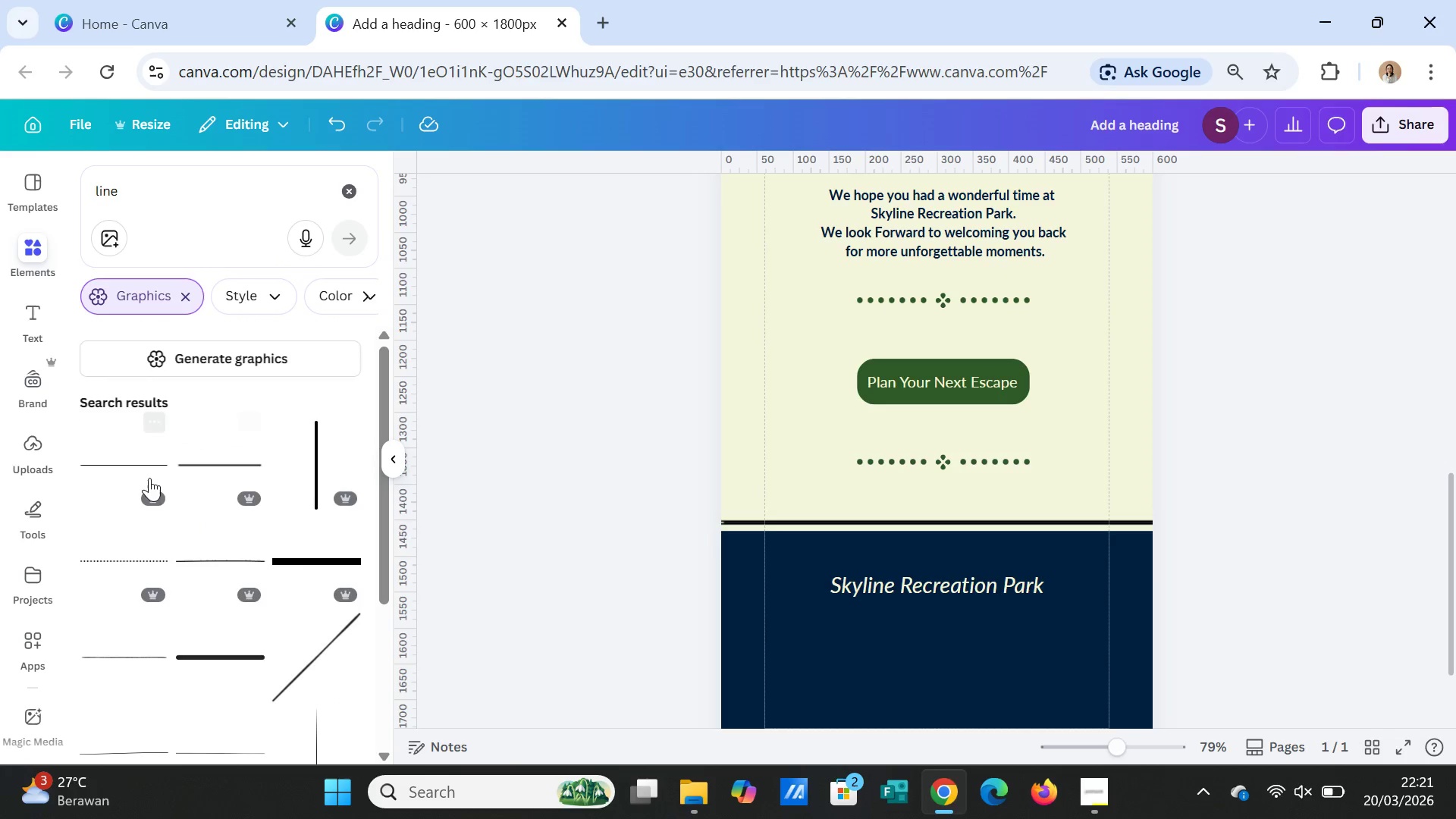 
left_click([144, 463])
 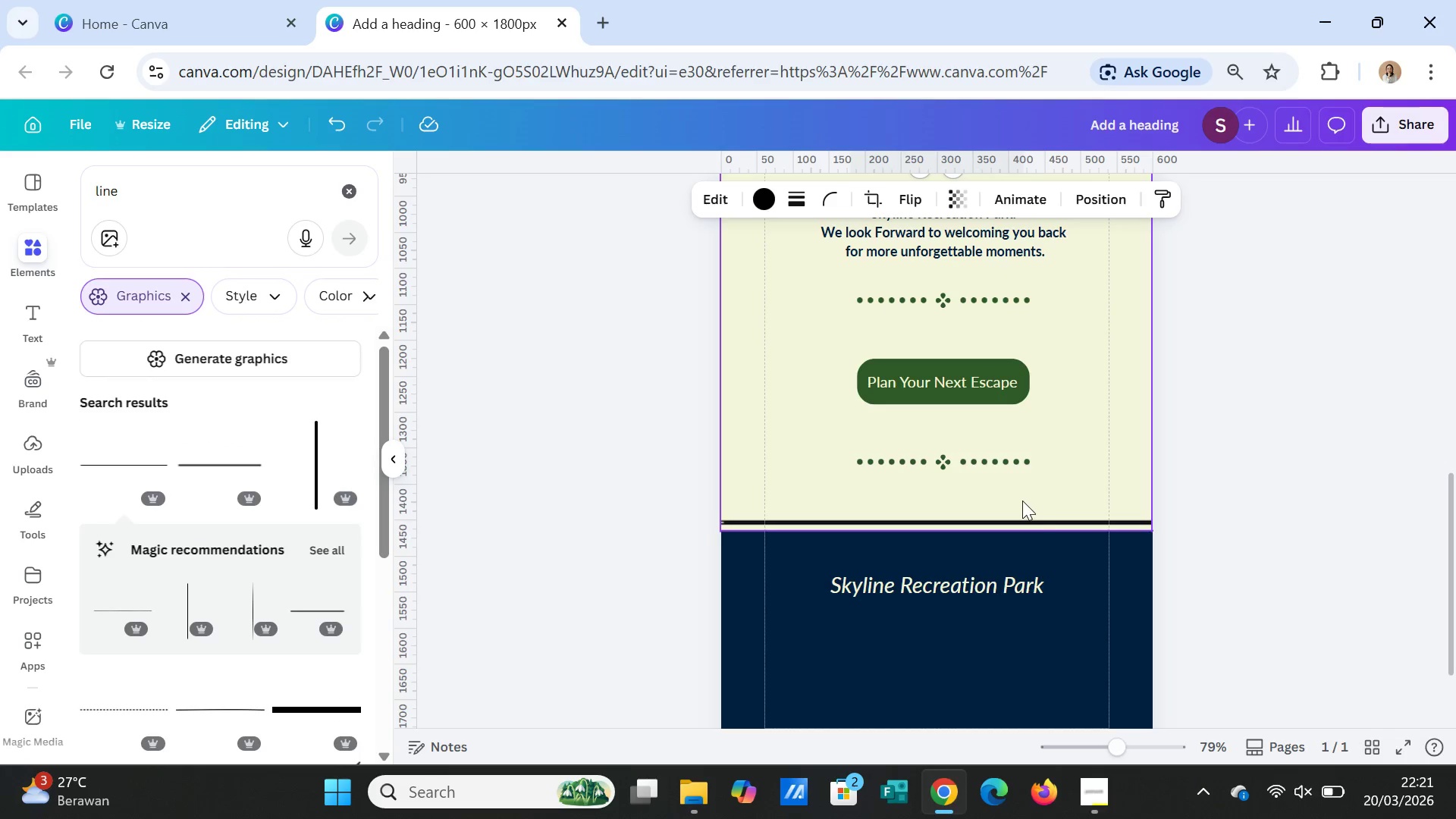 
scroll: coordinate [1041, 529], scroll_direction: up, amount: 2.0
 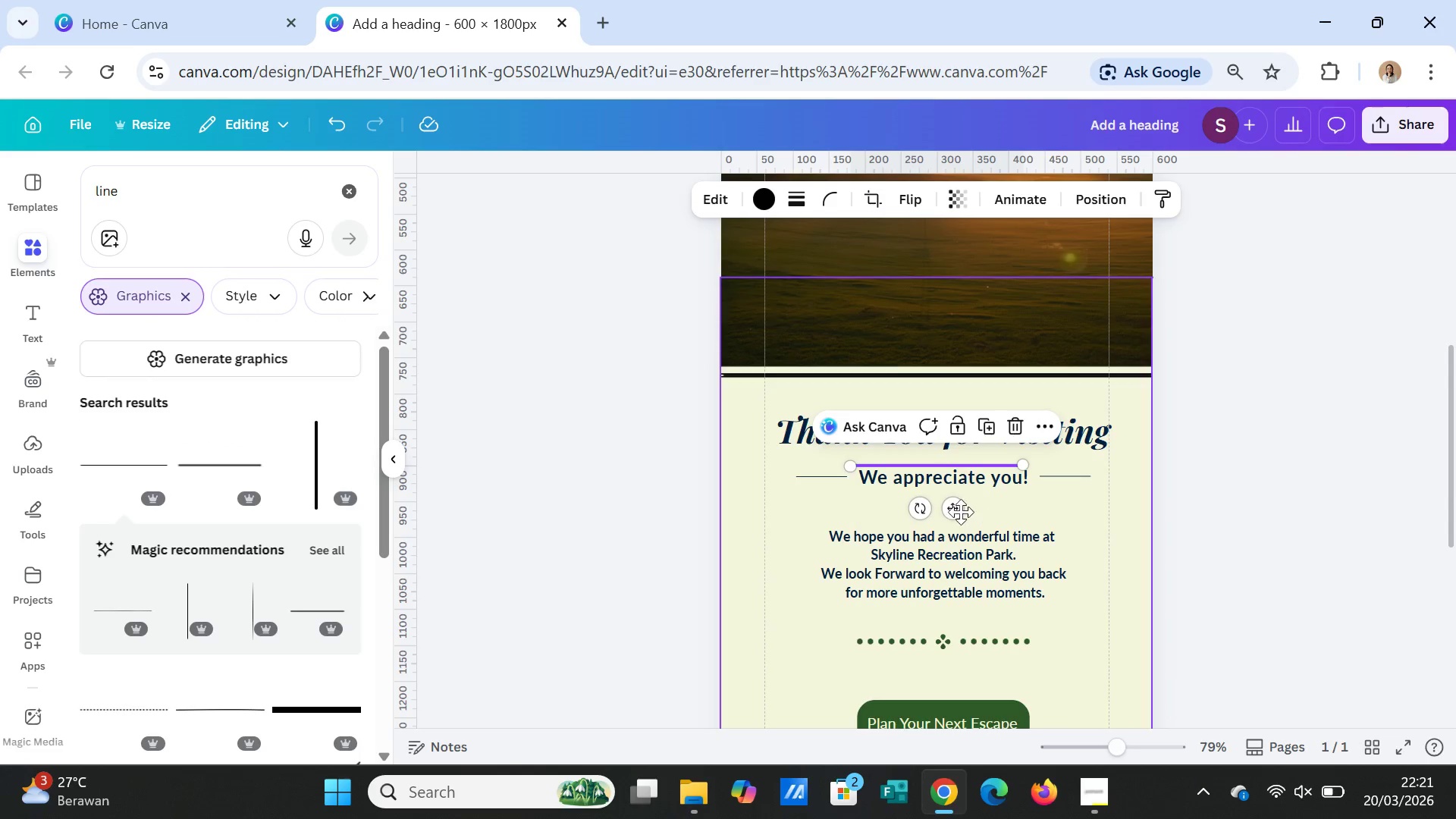 
left_click_drag(start_coordinate=[955, 512], to_coordinate=[885, 551])
 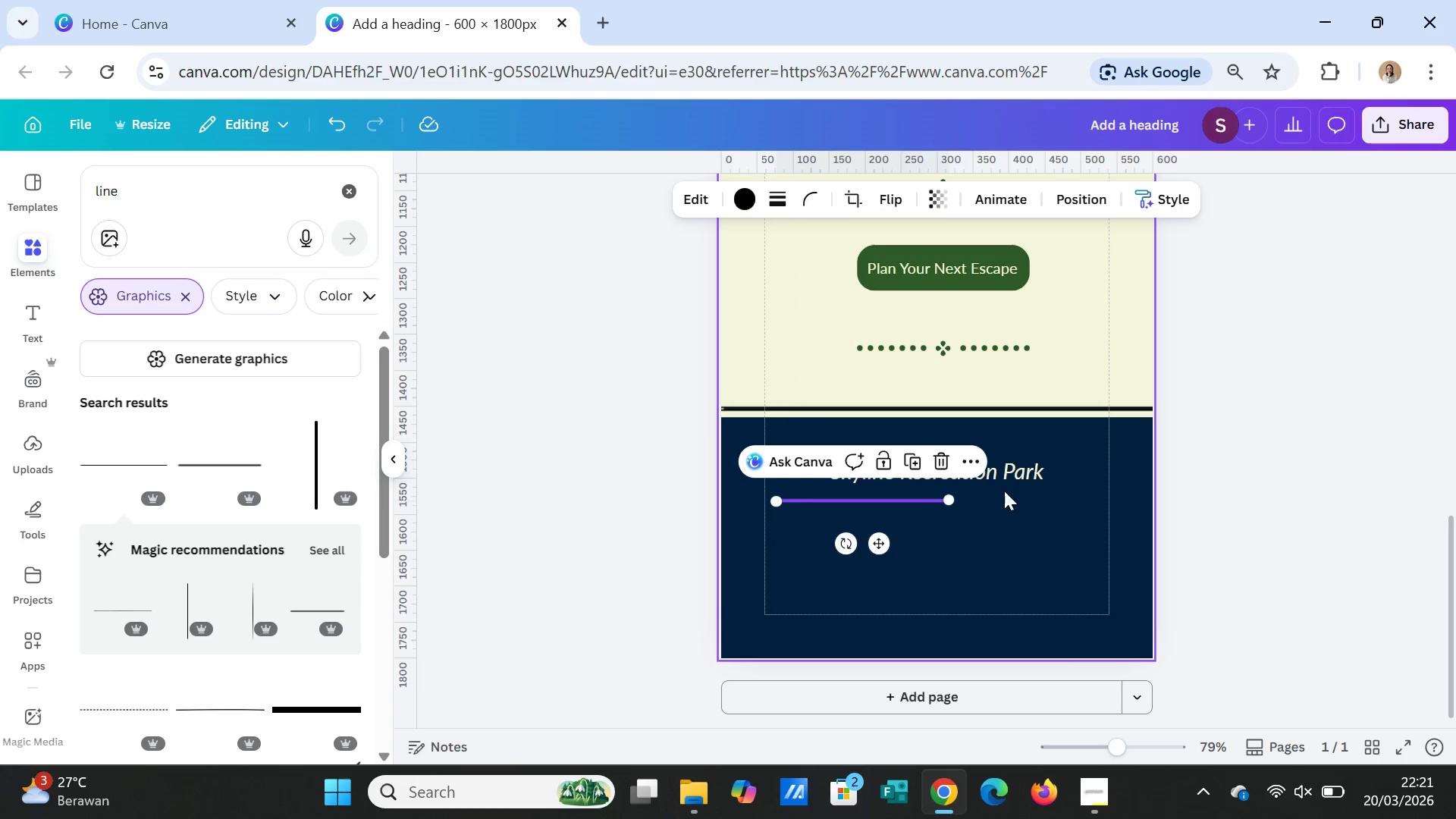 
scroll: coordinate [952, 667], scroll_direction: down, amount: 4.0
 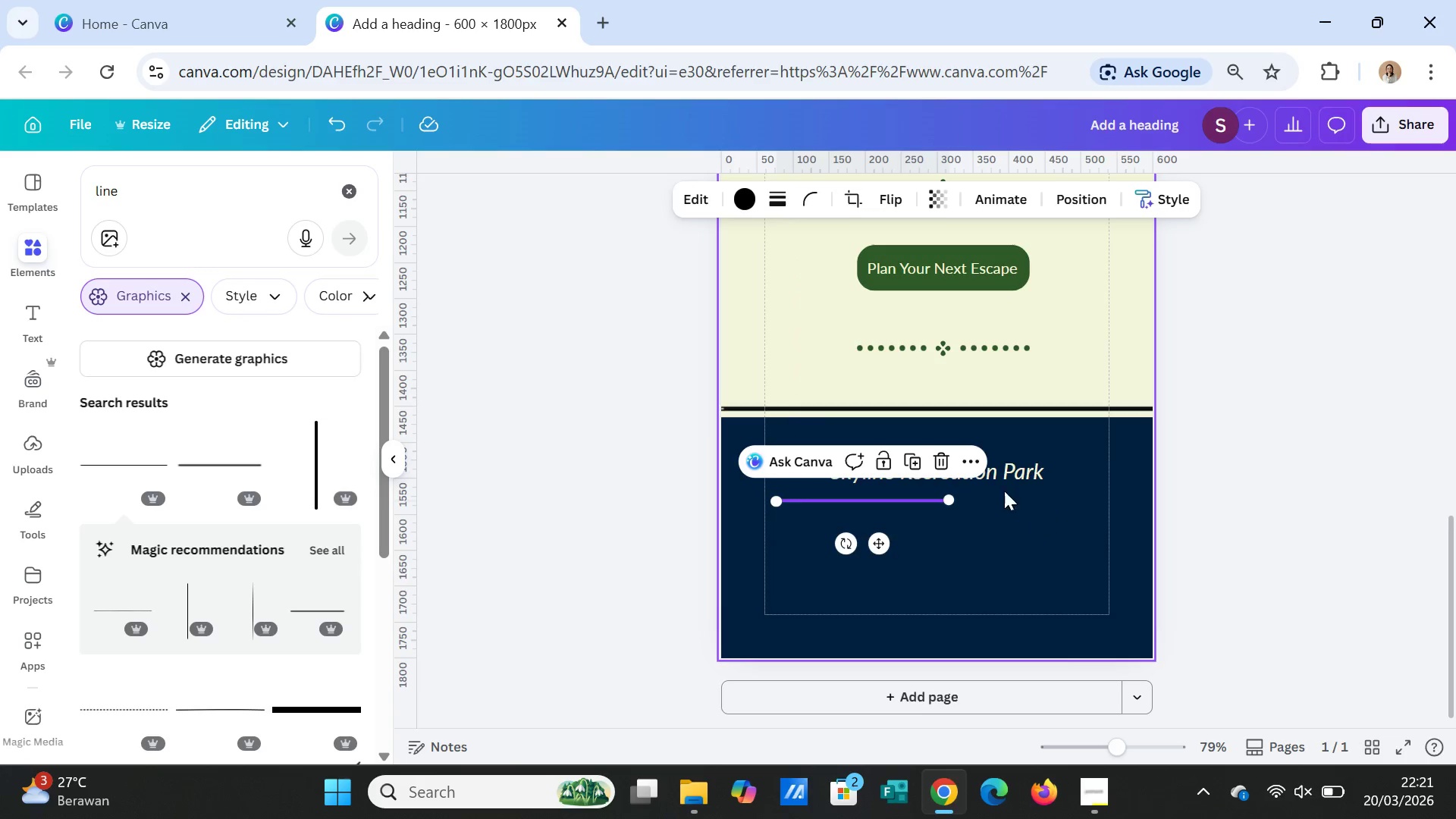 
left_click_drag(start_coordinate=[946, 497], to_coordinate=[858, 499])
 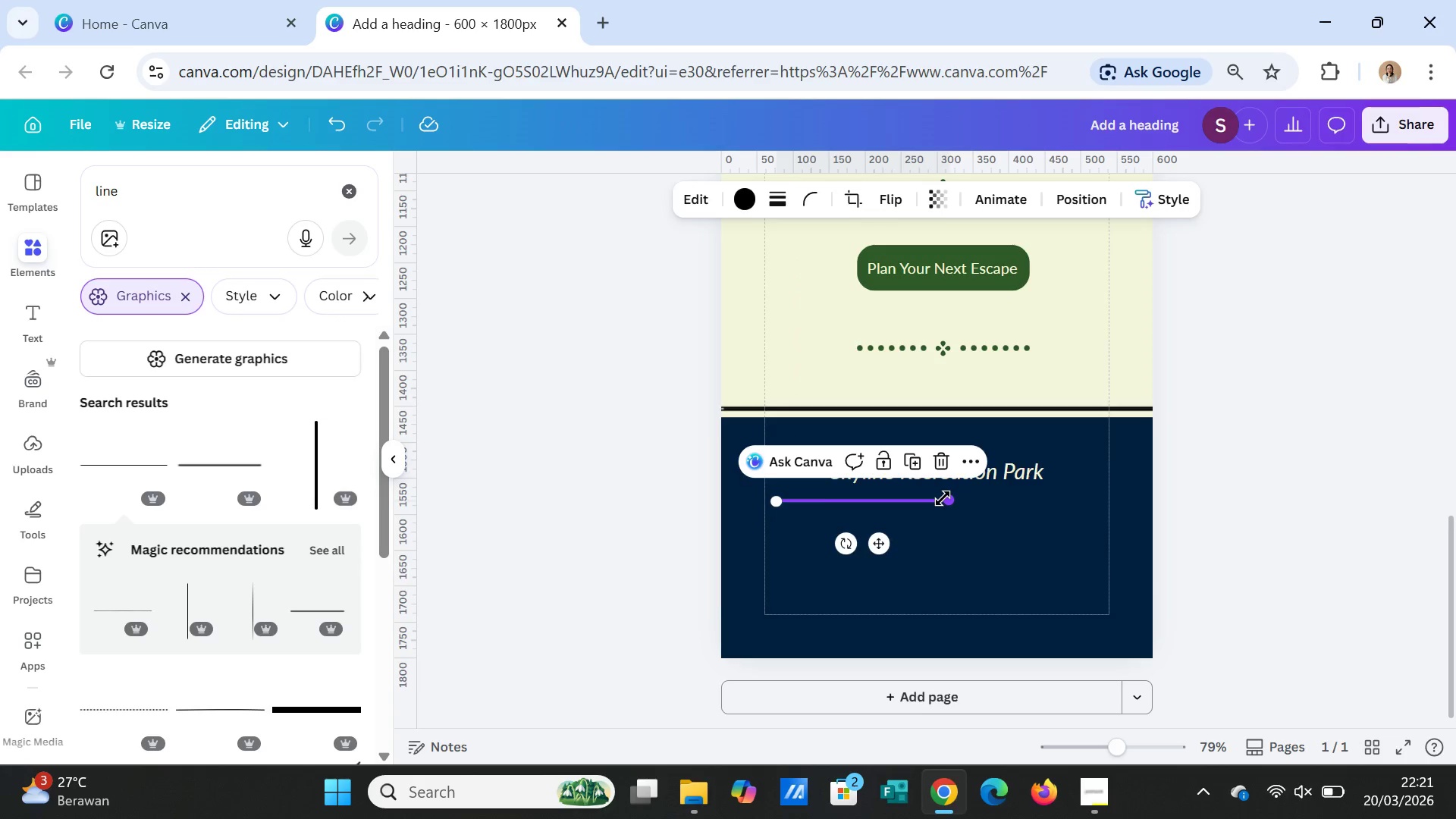 
double_click([943, 498])
 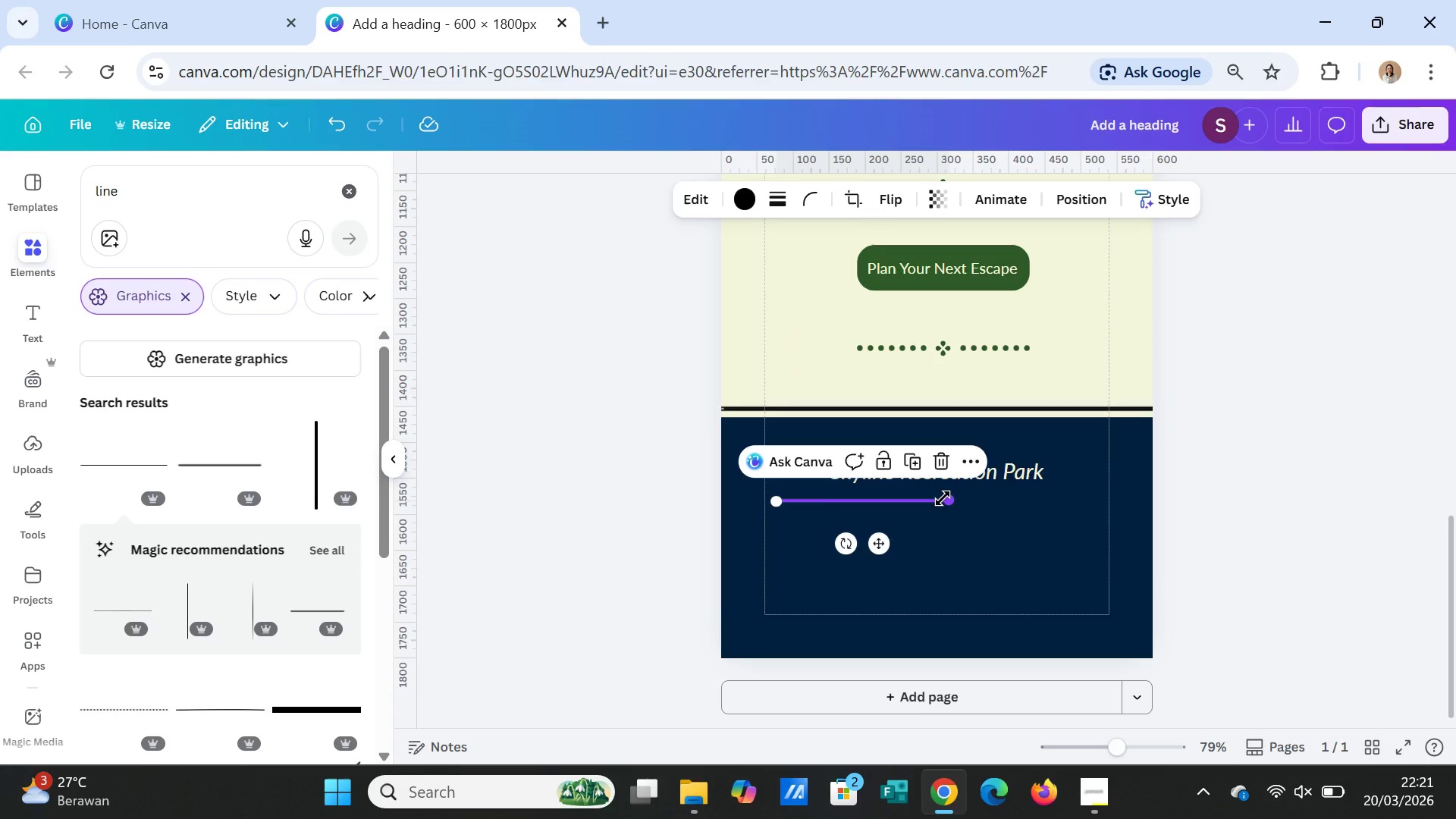 
triple_click([943, 498])
 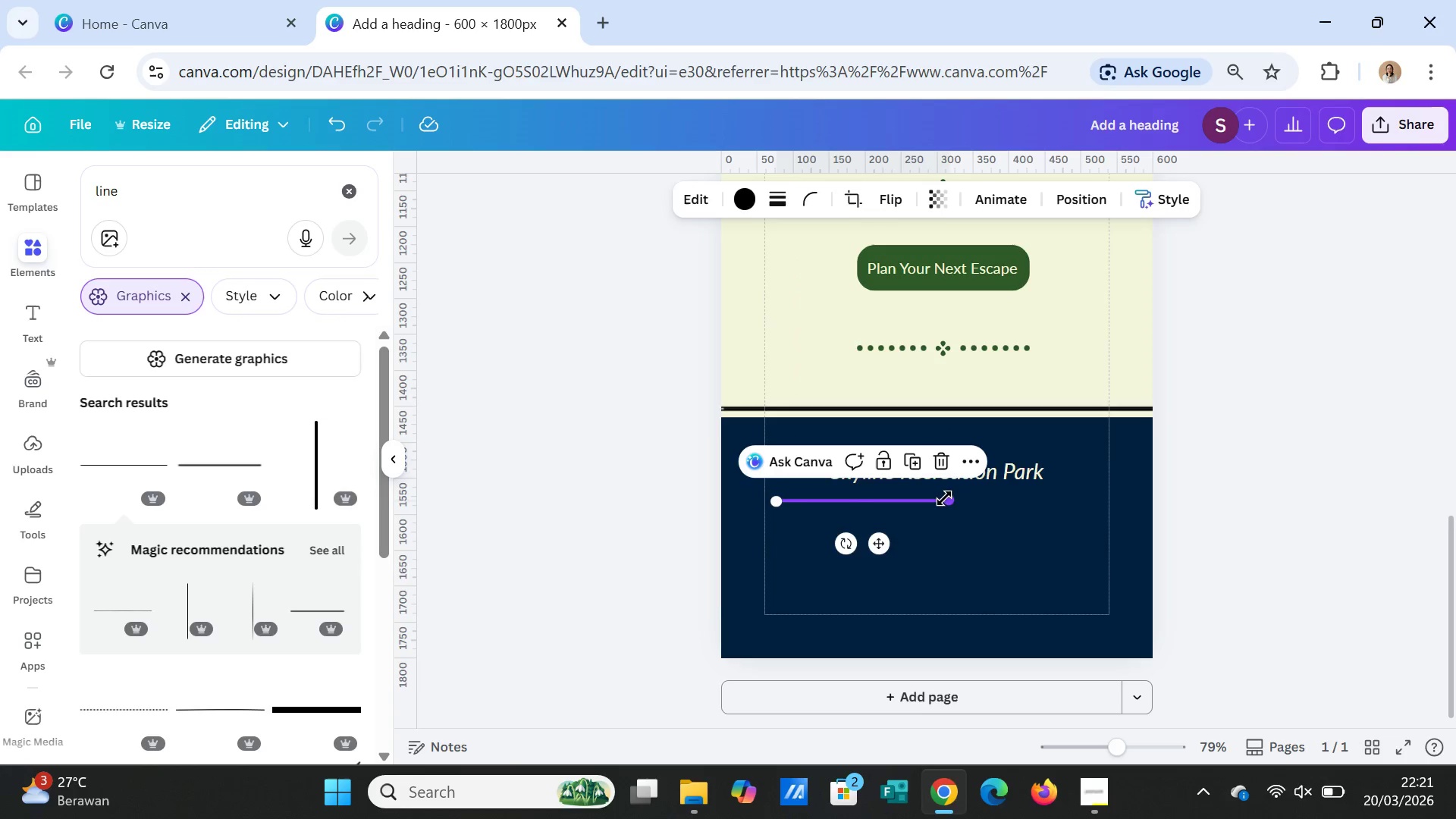 
left_click_drag(start_coordinate=[944, 498], to_coordinate=[866, 498])
 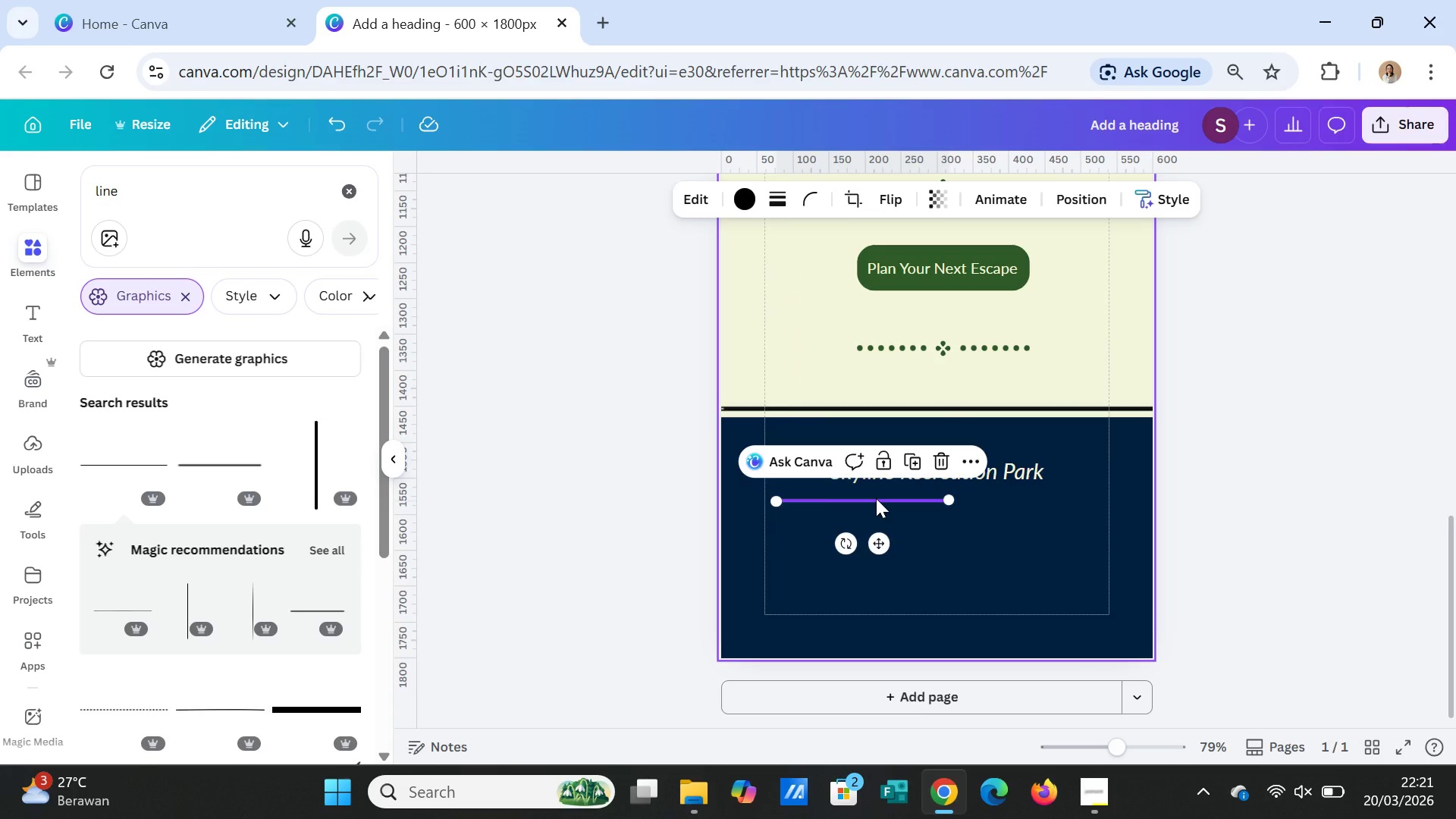 
key(Delete)
 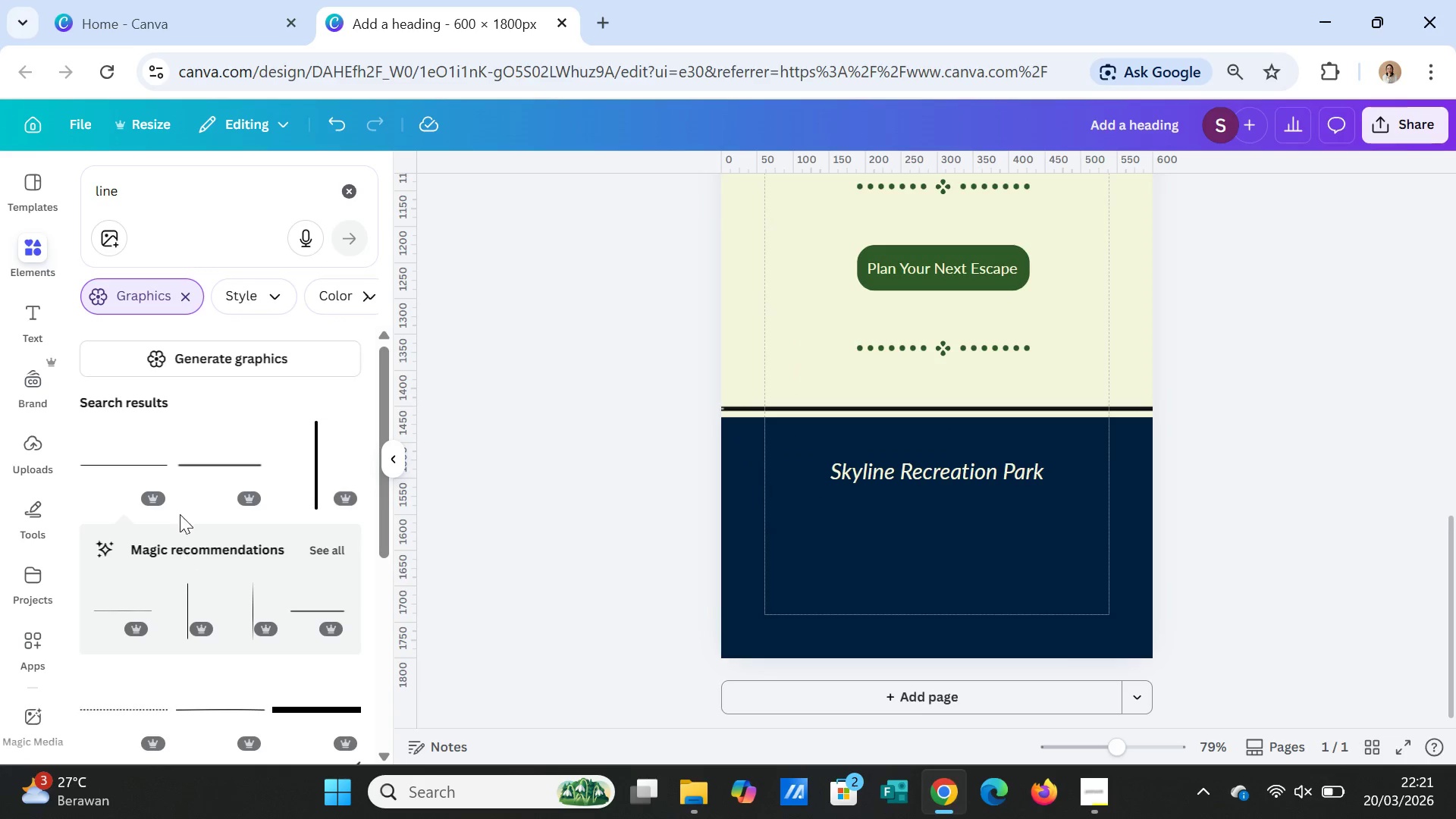 
scroll: coordinate [199, 478], scroll_direction: up, amount: 1.0
 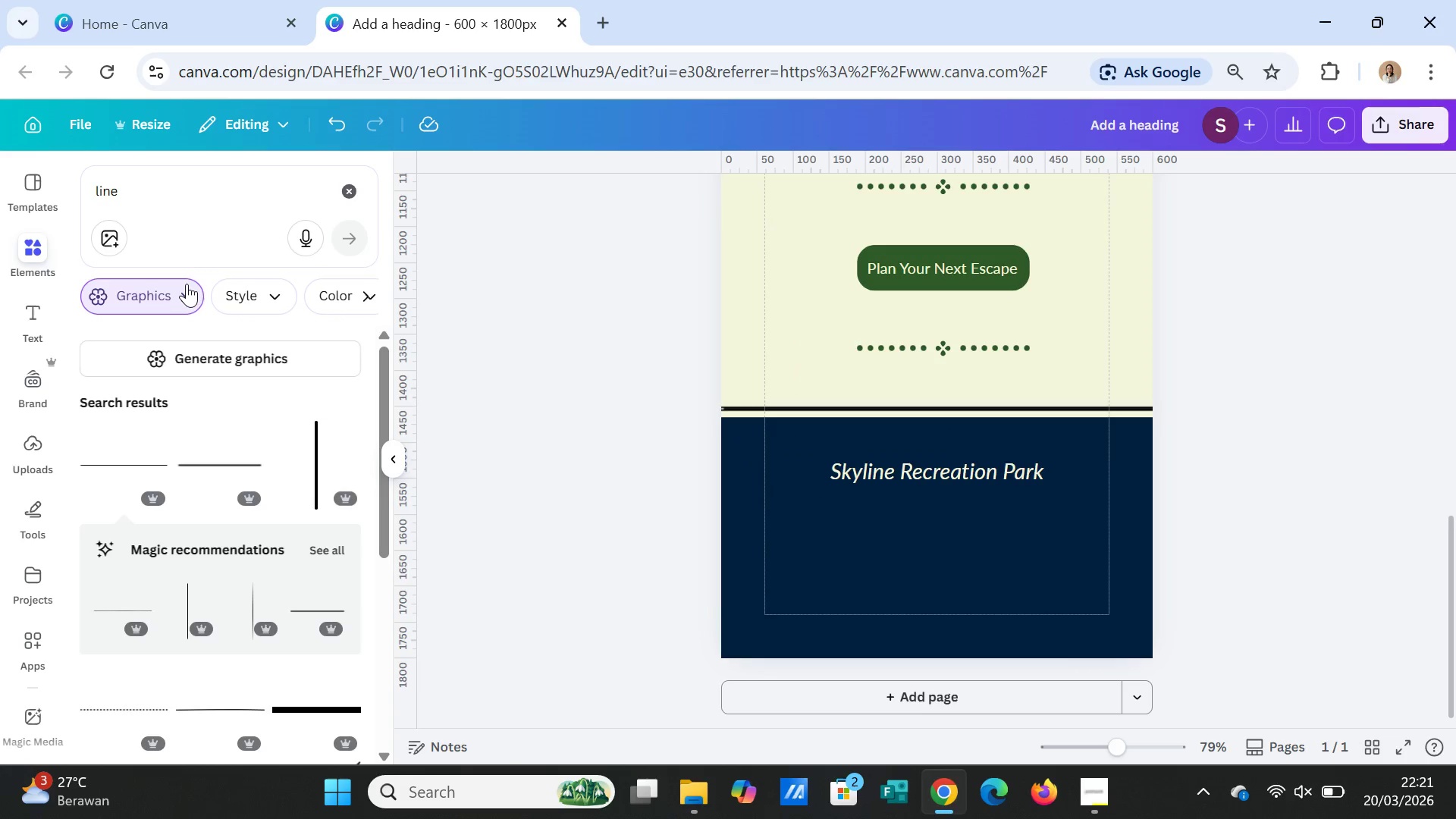 
left_click([183, 287])
 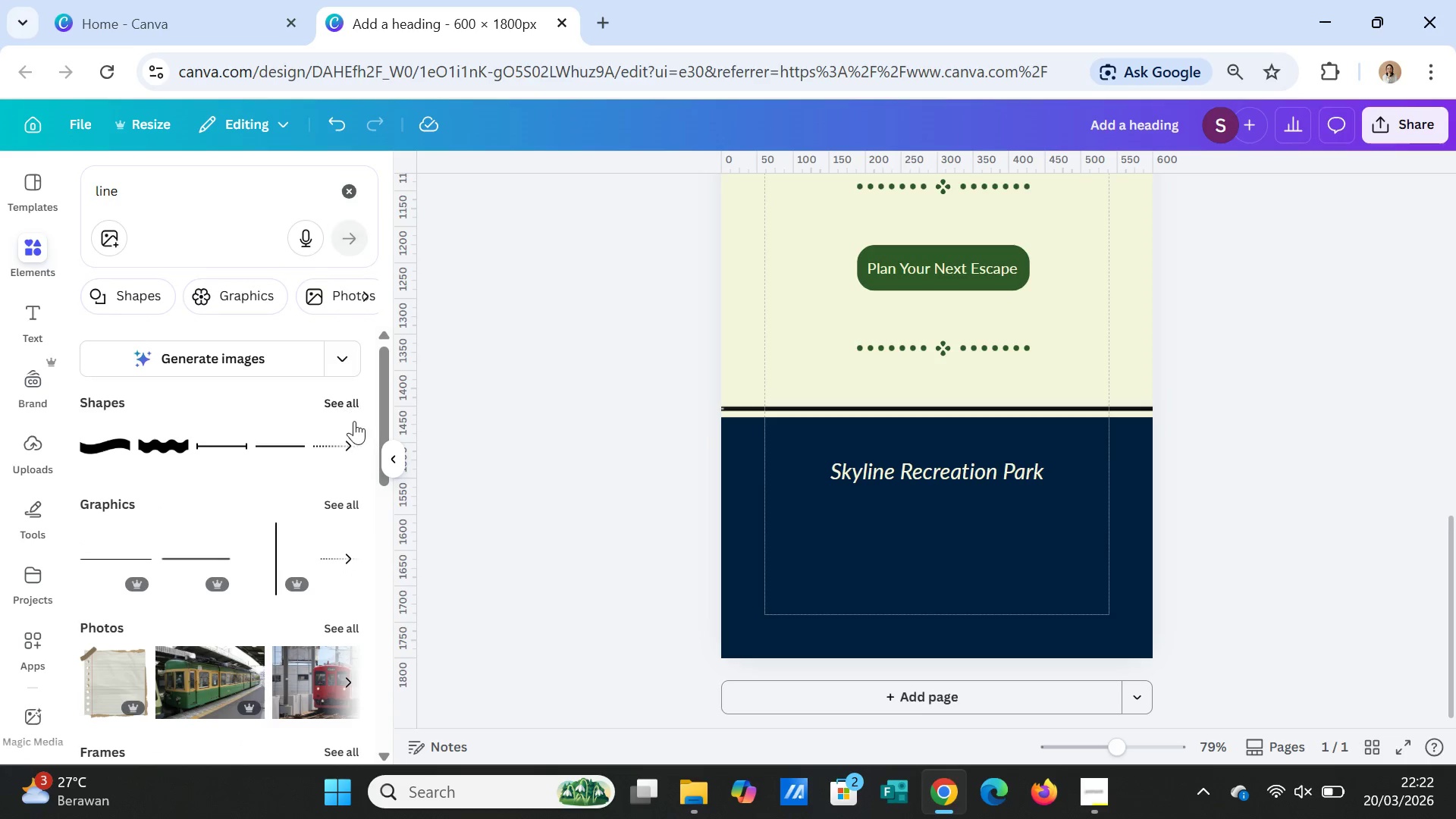 
left_click([347, 406])
 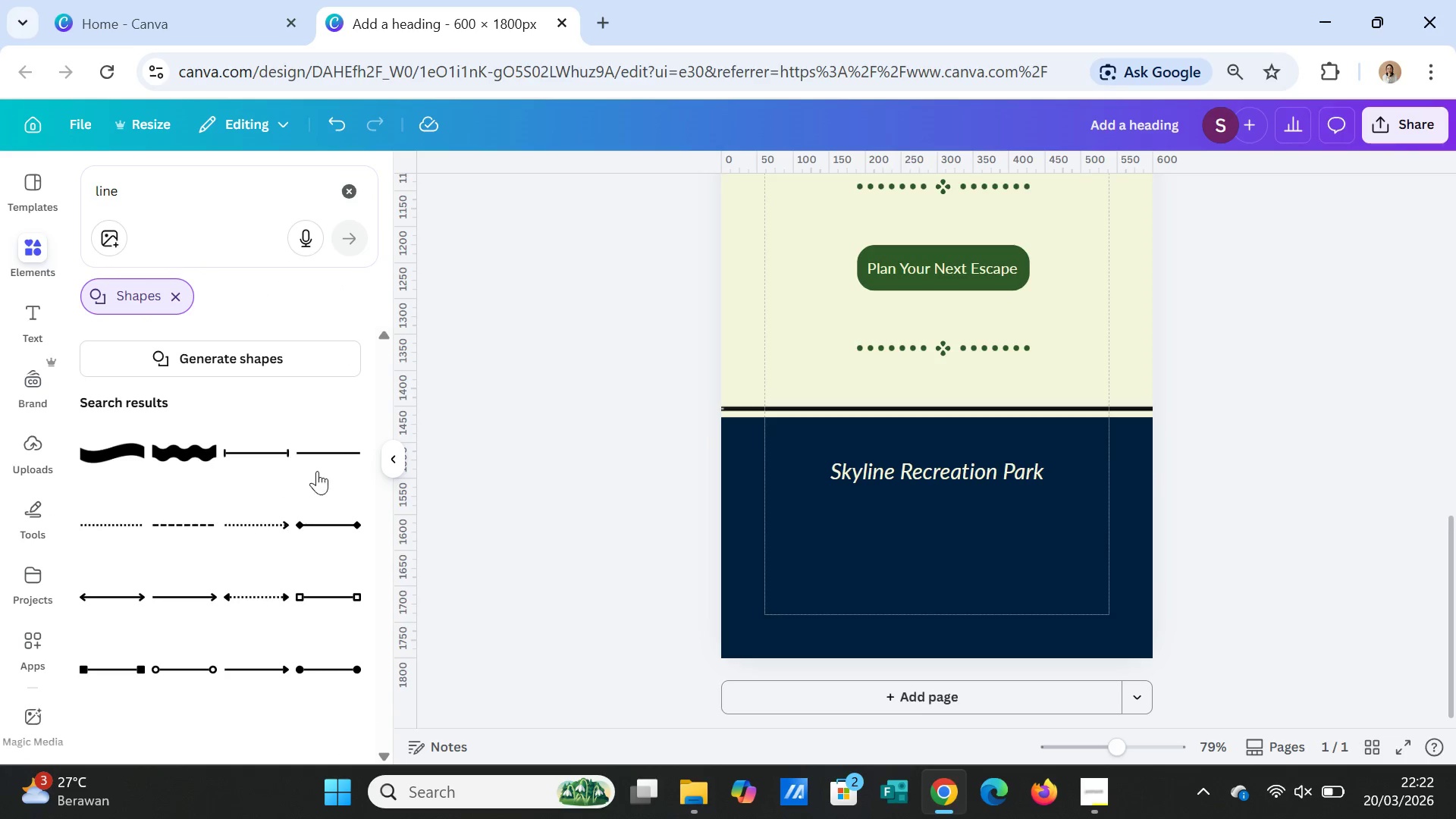 
left_click([327, 450])
 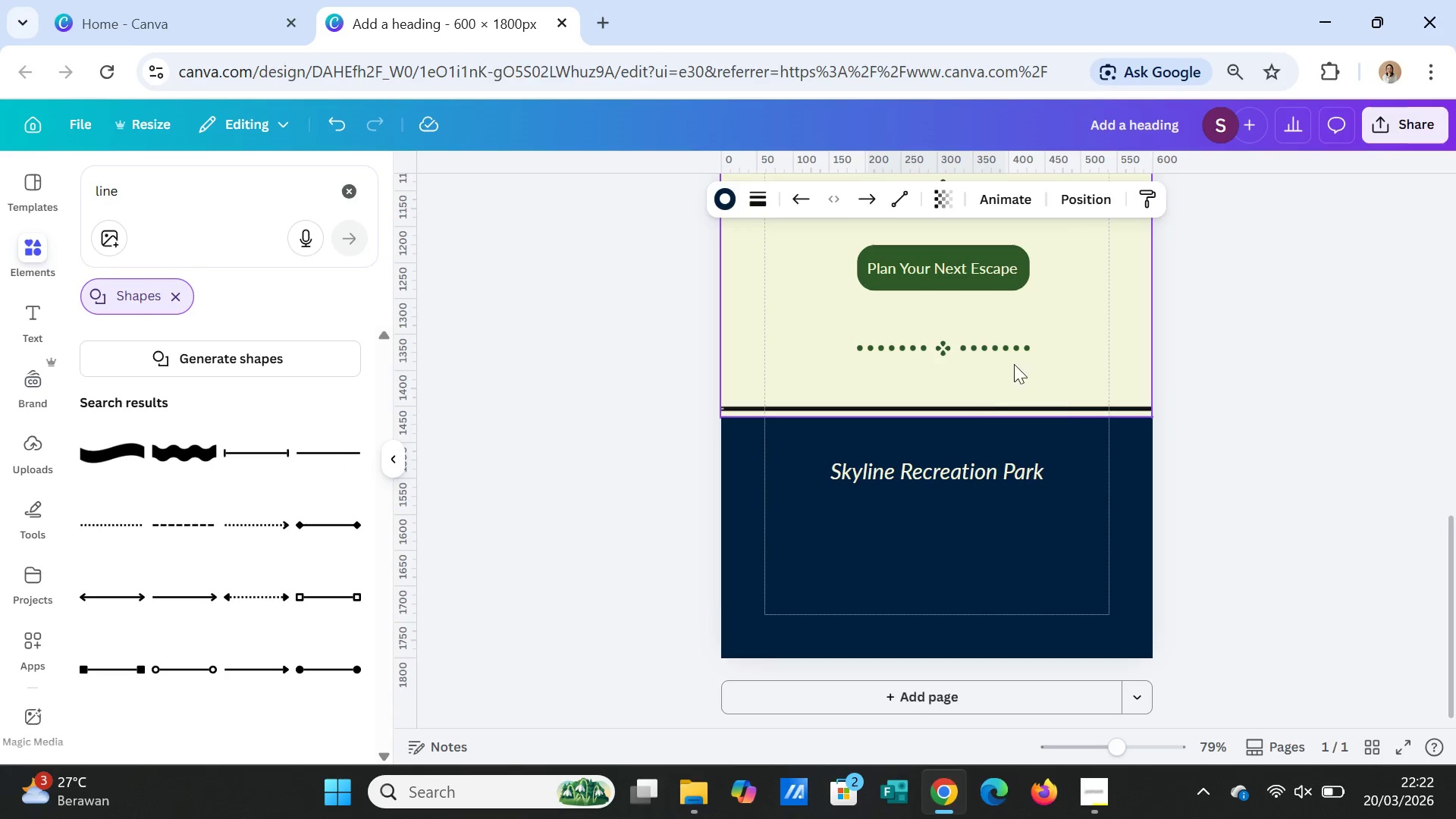 
scroll: coordinate [1074, 413], scroll_direction: up, amount: 2.0
 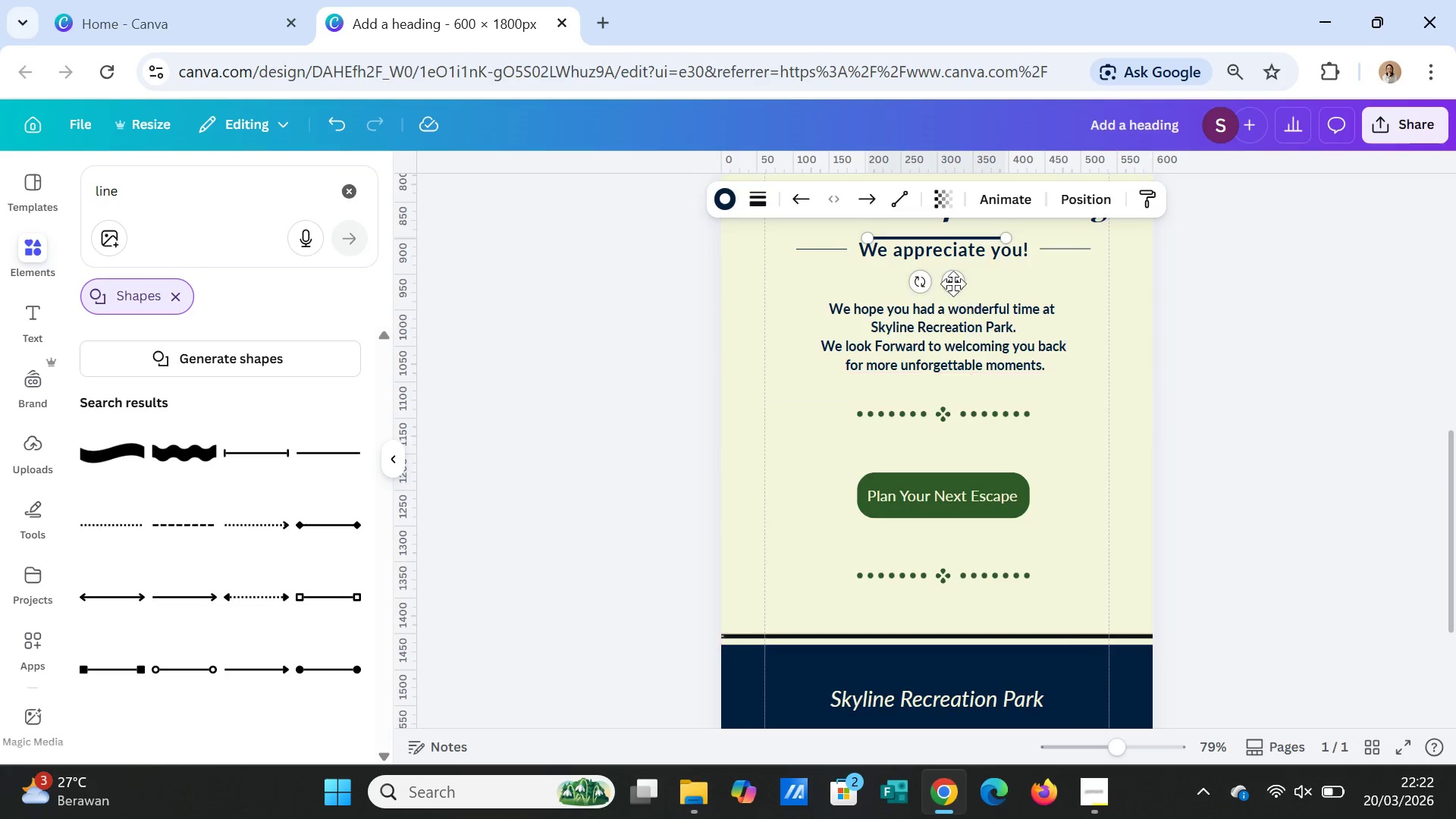 
left_click_drag(start_coordinate=[952, 283], to_coordinate=[936, 460])
 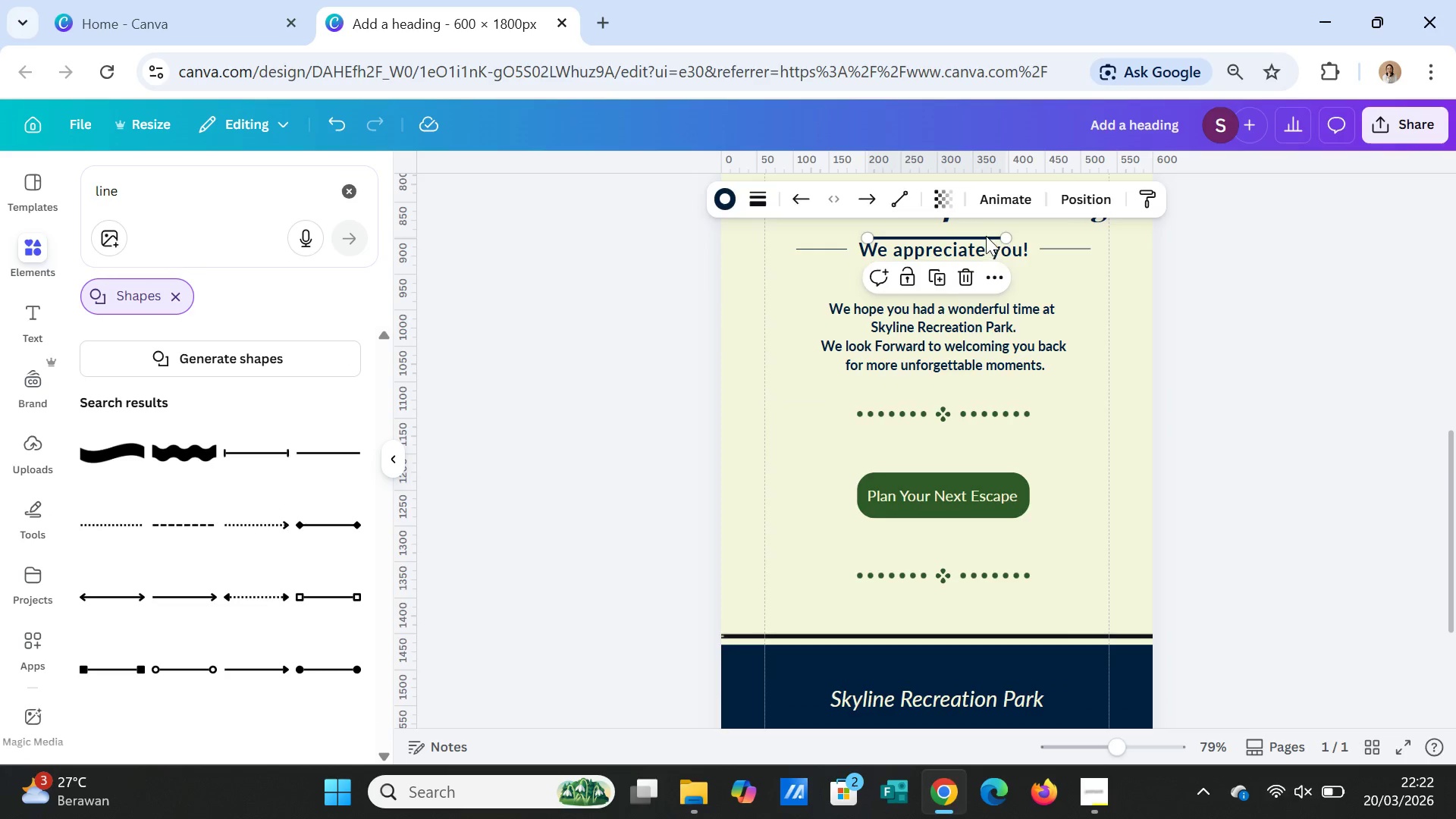 
left_click([985, 234])
 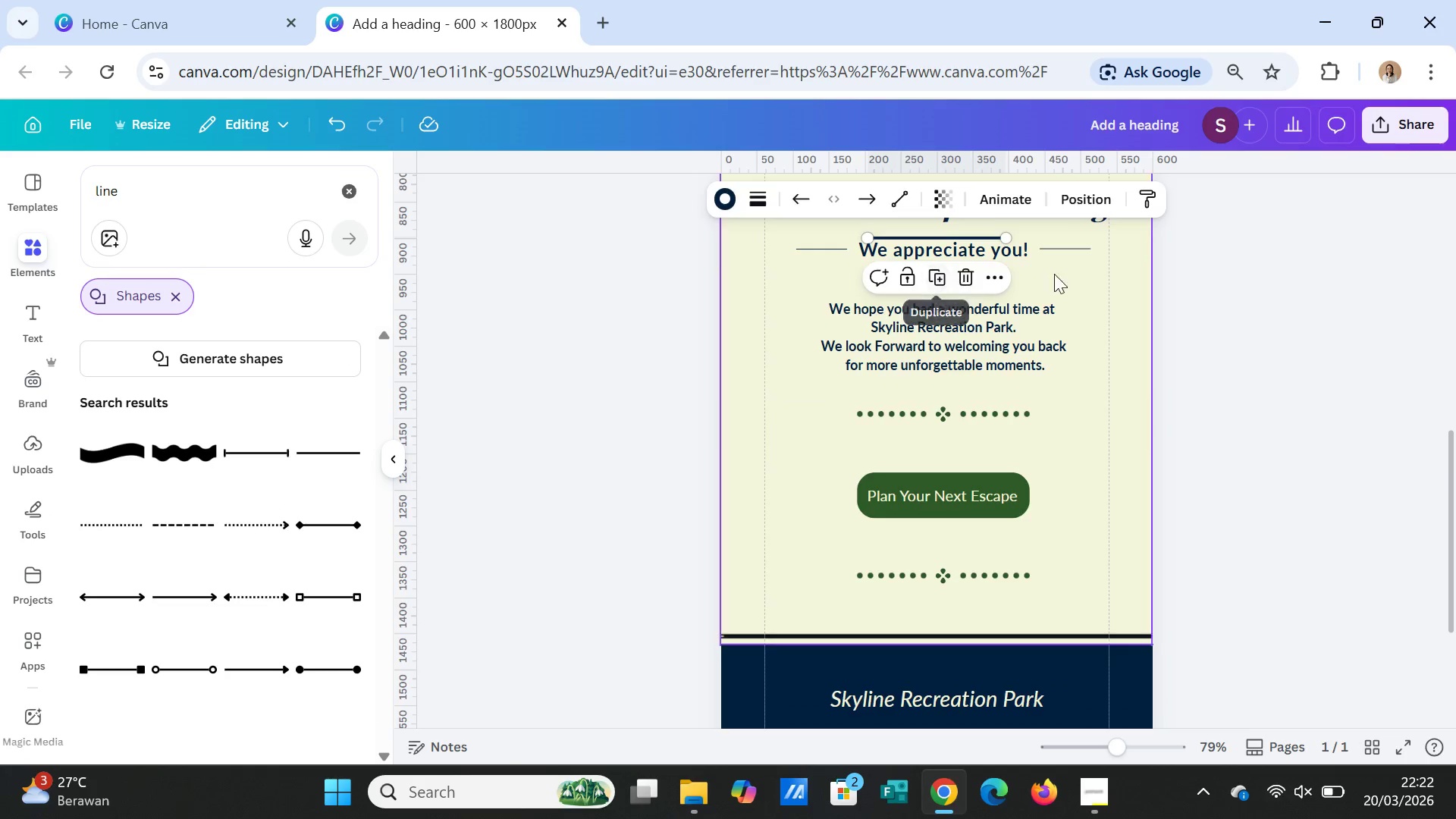 
scroll: coordinate [1060, 295], scroll_direction: up, amount: 1.0
 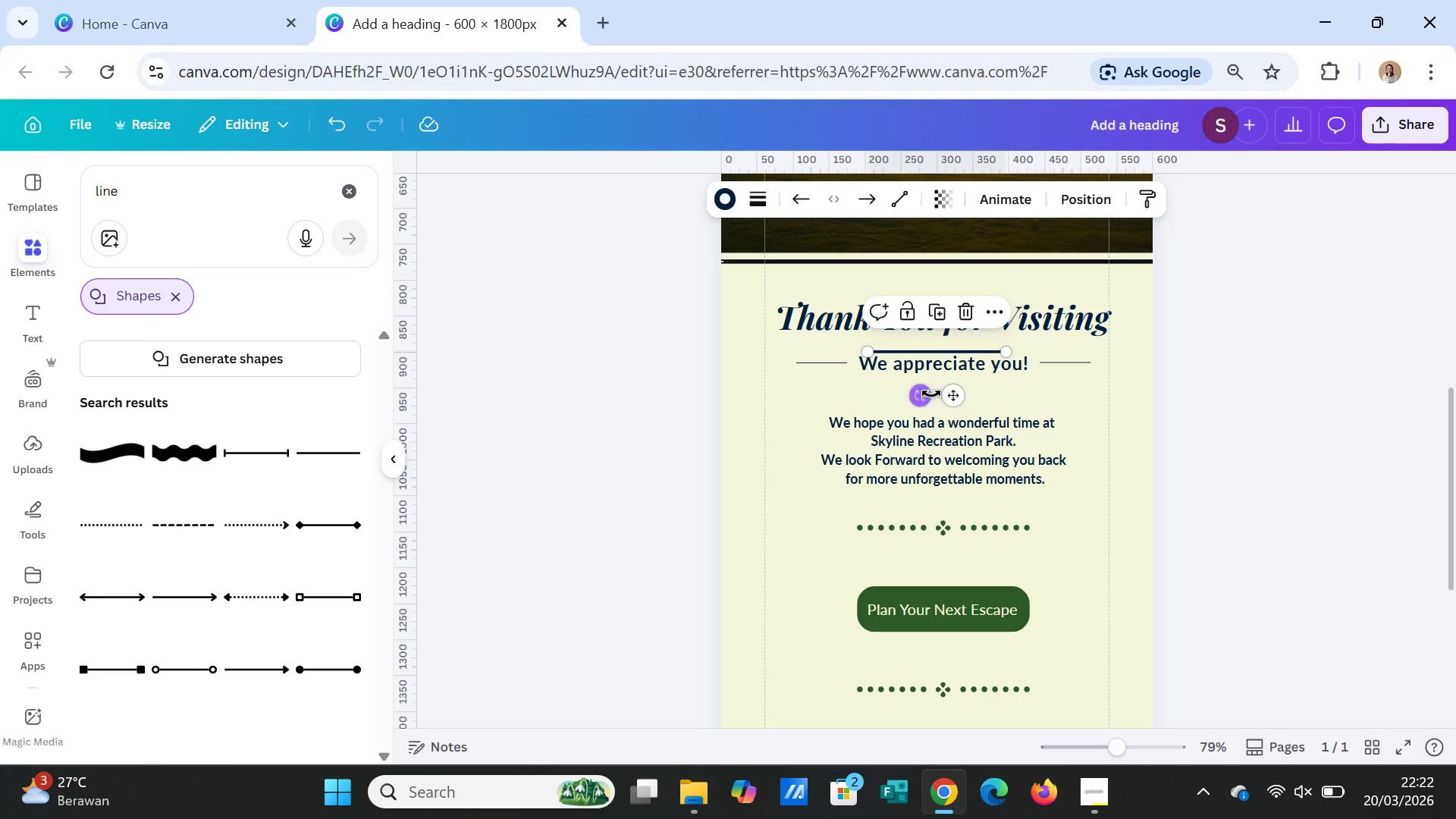 
left_click_drag(start_coordinate=[956, 394], to_coordinate=[944, 692])
 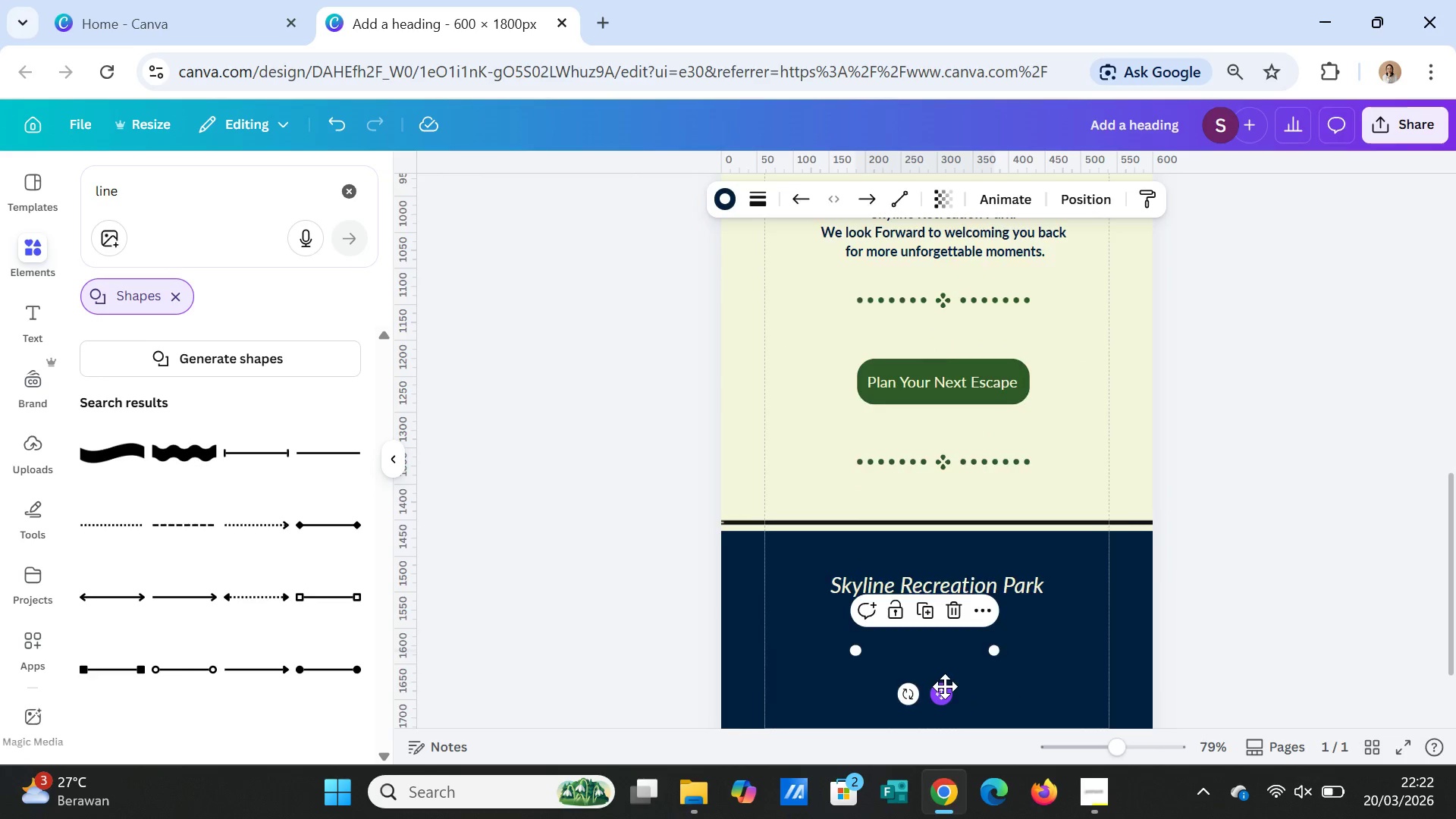 
scroll: coordinate [945, 686], scroll_direction: down, amount: 3.0
 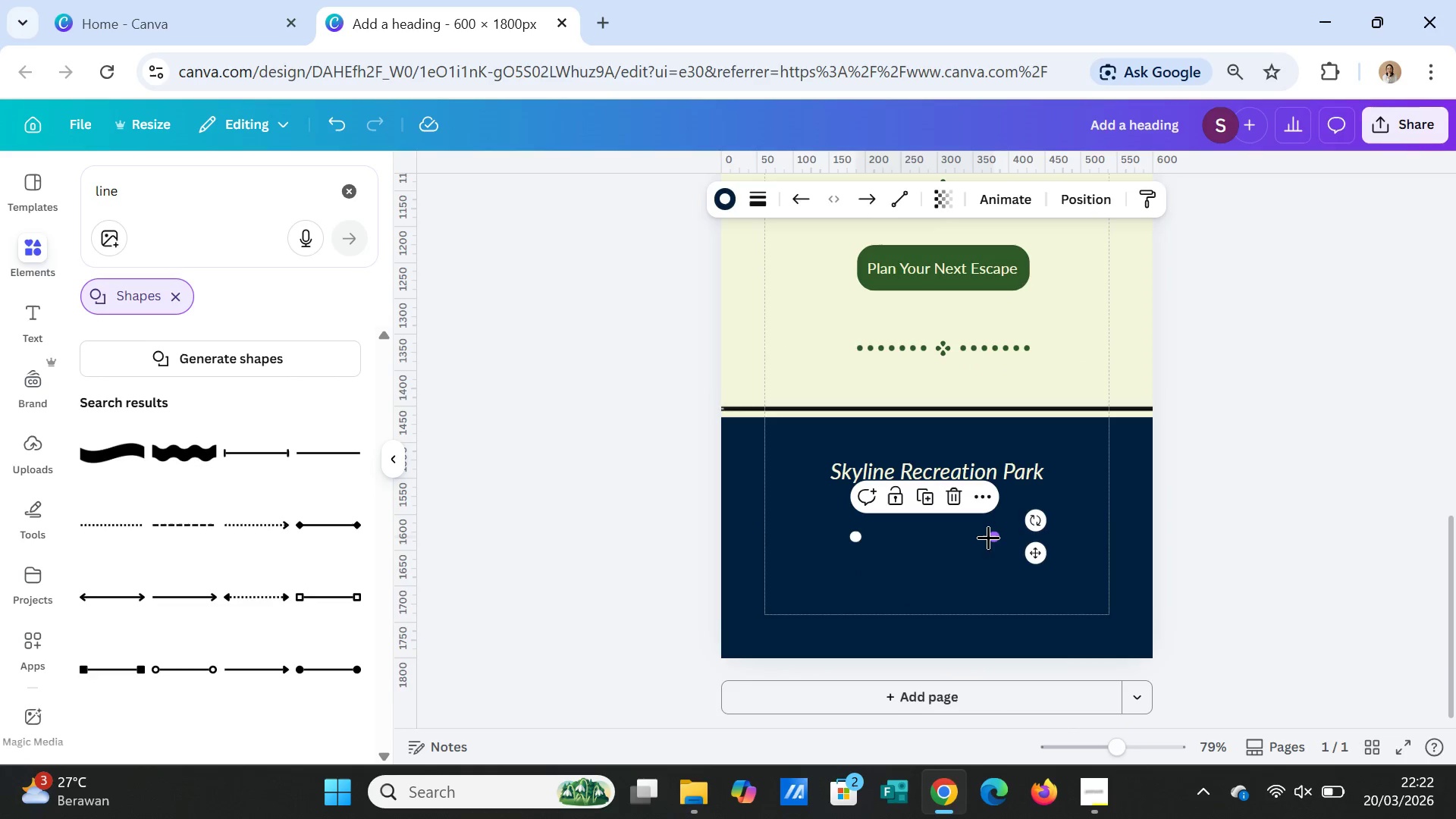 
left_click_drag(start_coordinate=[990, 537], to_coordinate=[915, 532])
 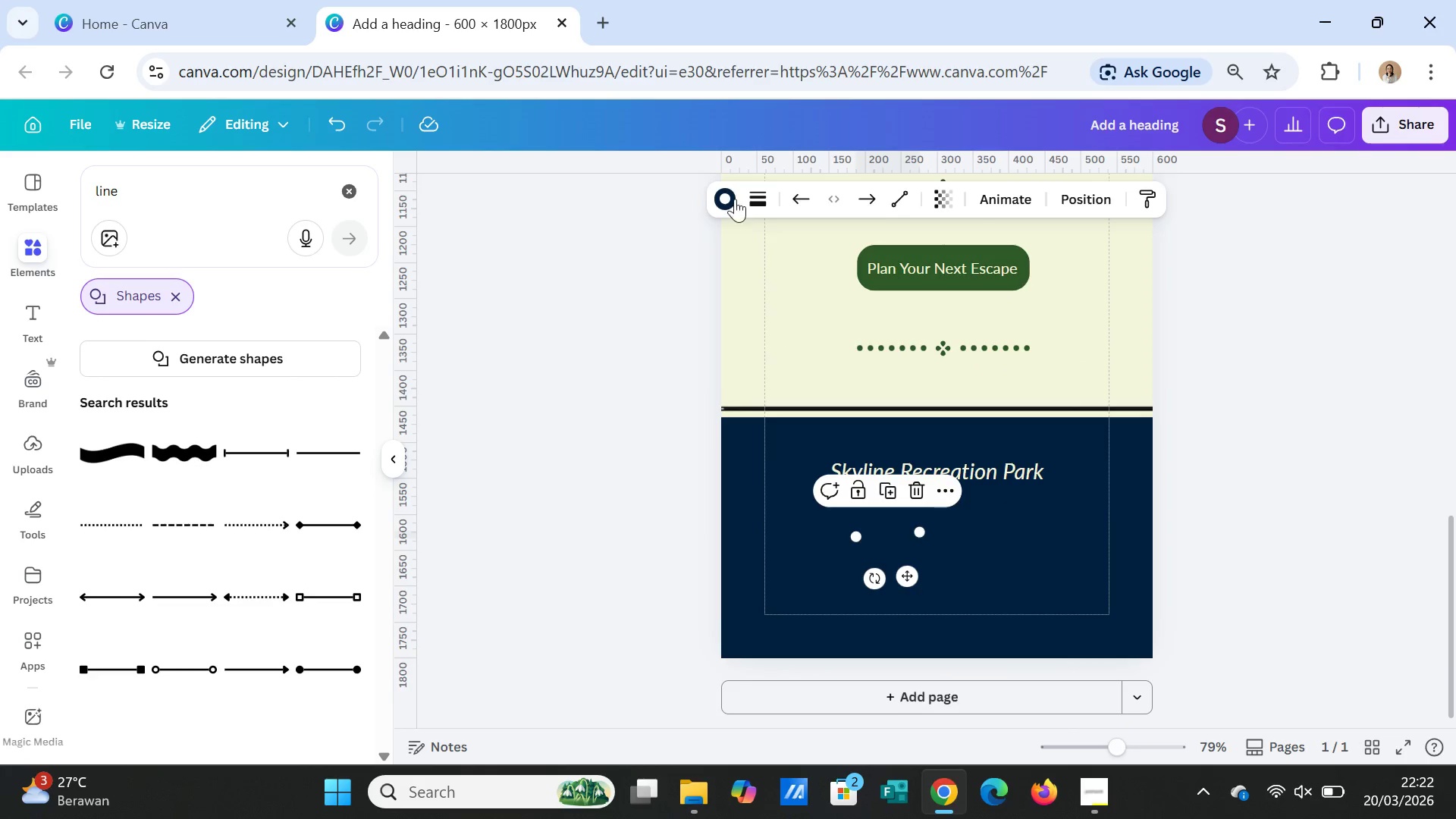 
left_click([728, 198])
 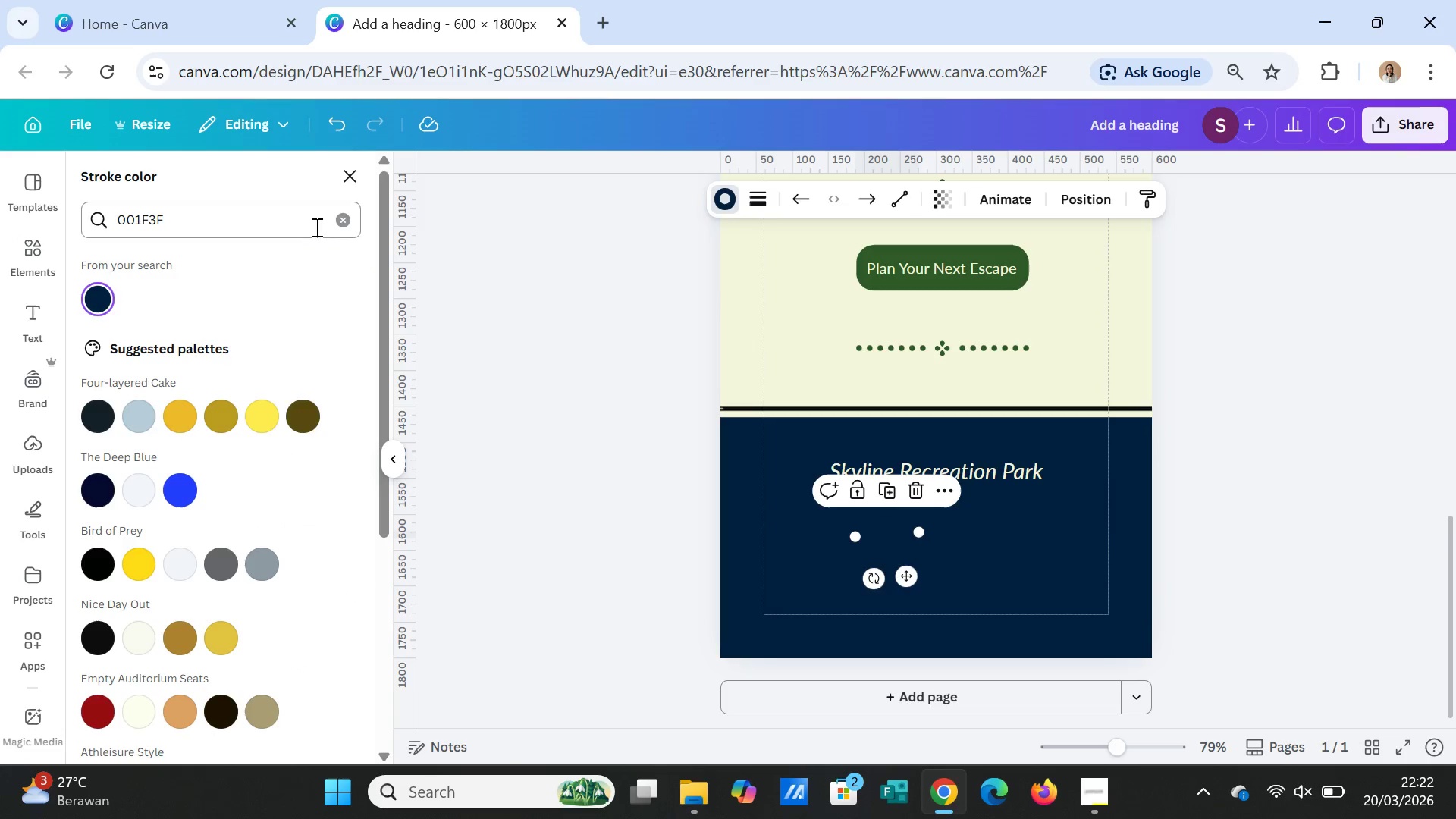 
left_click([340, 217])
 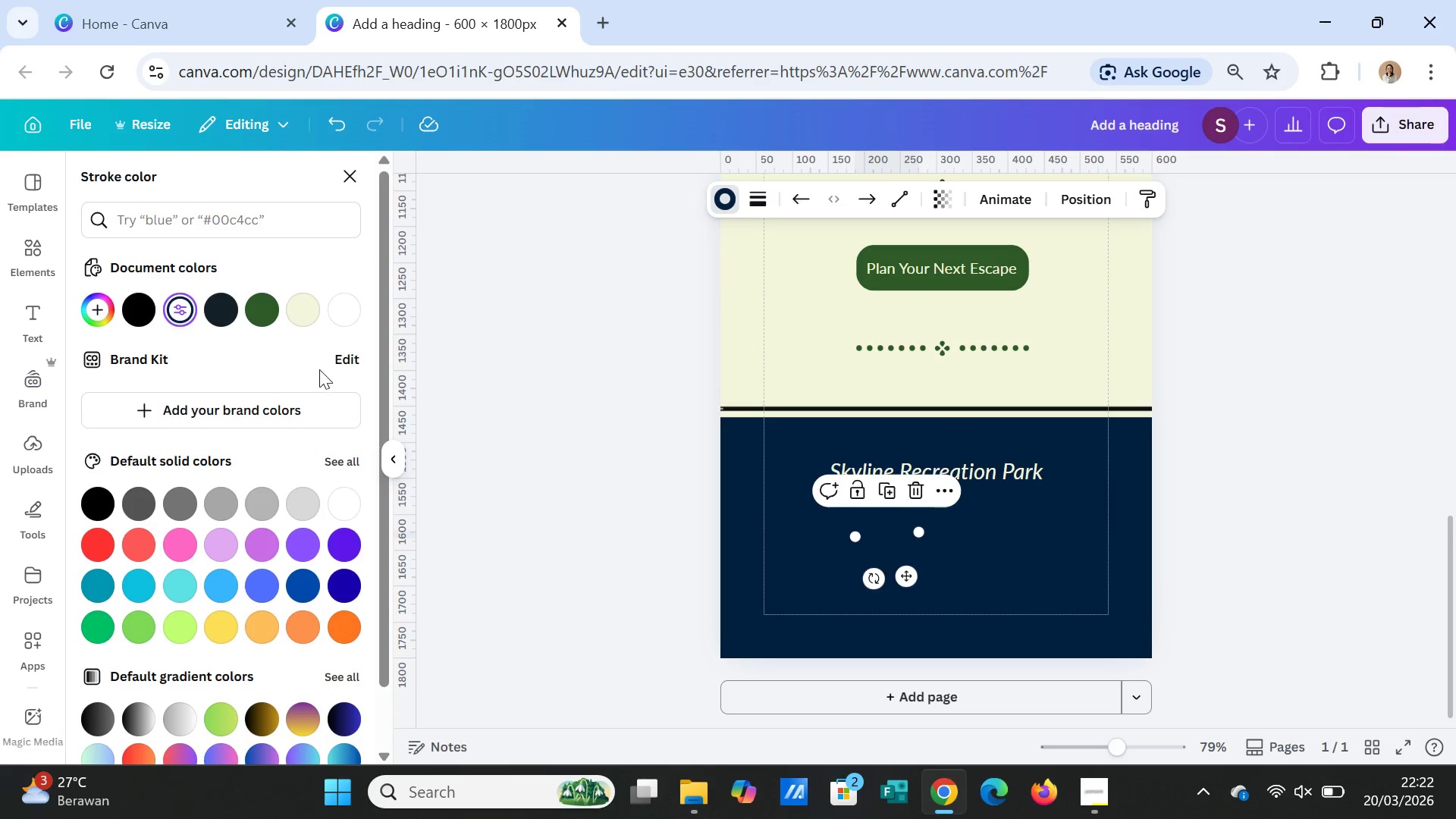 
mouse_move([316, 307])
 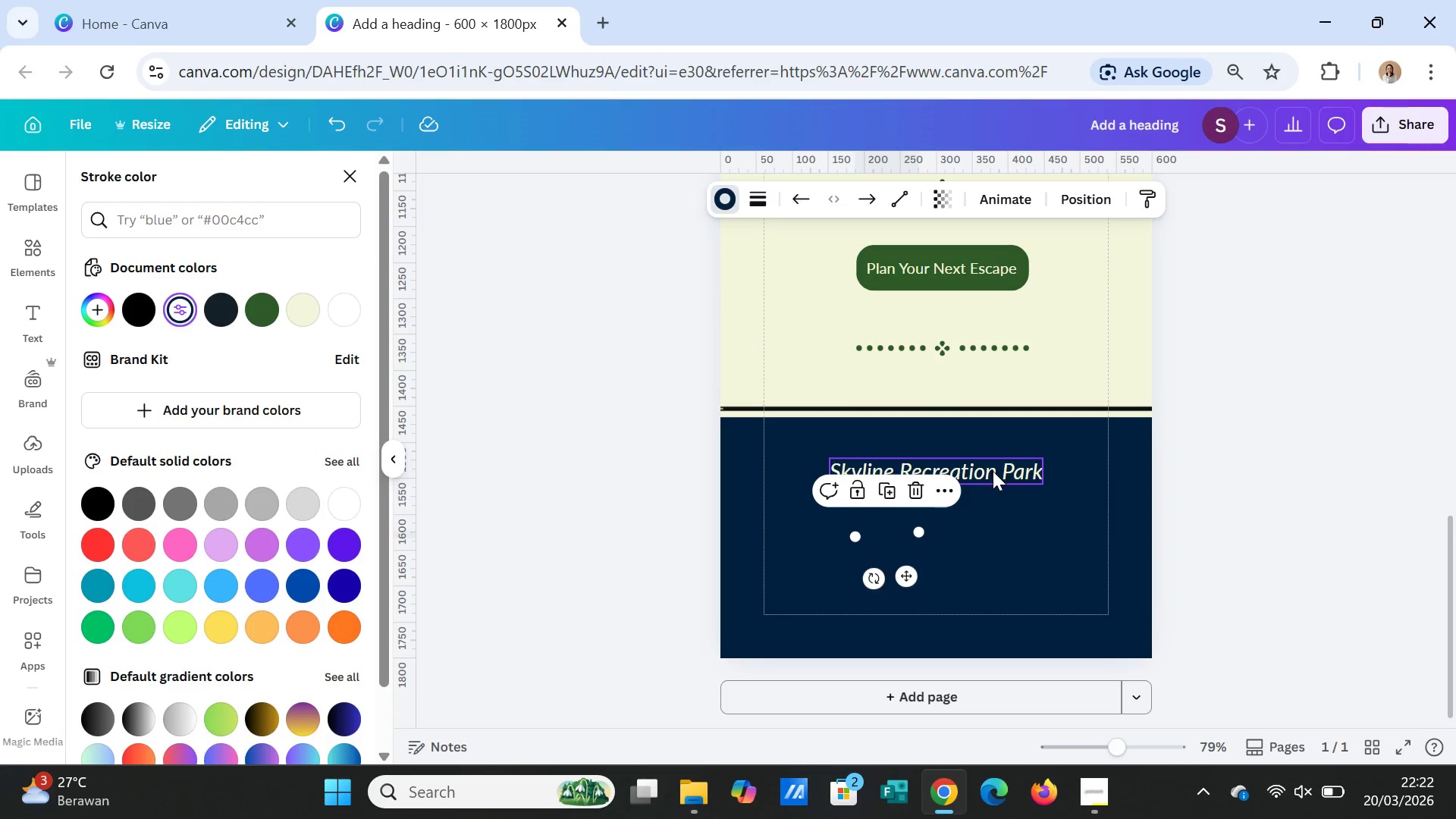 
left_click([993, 471])
 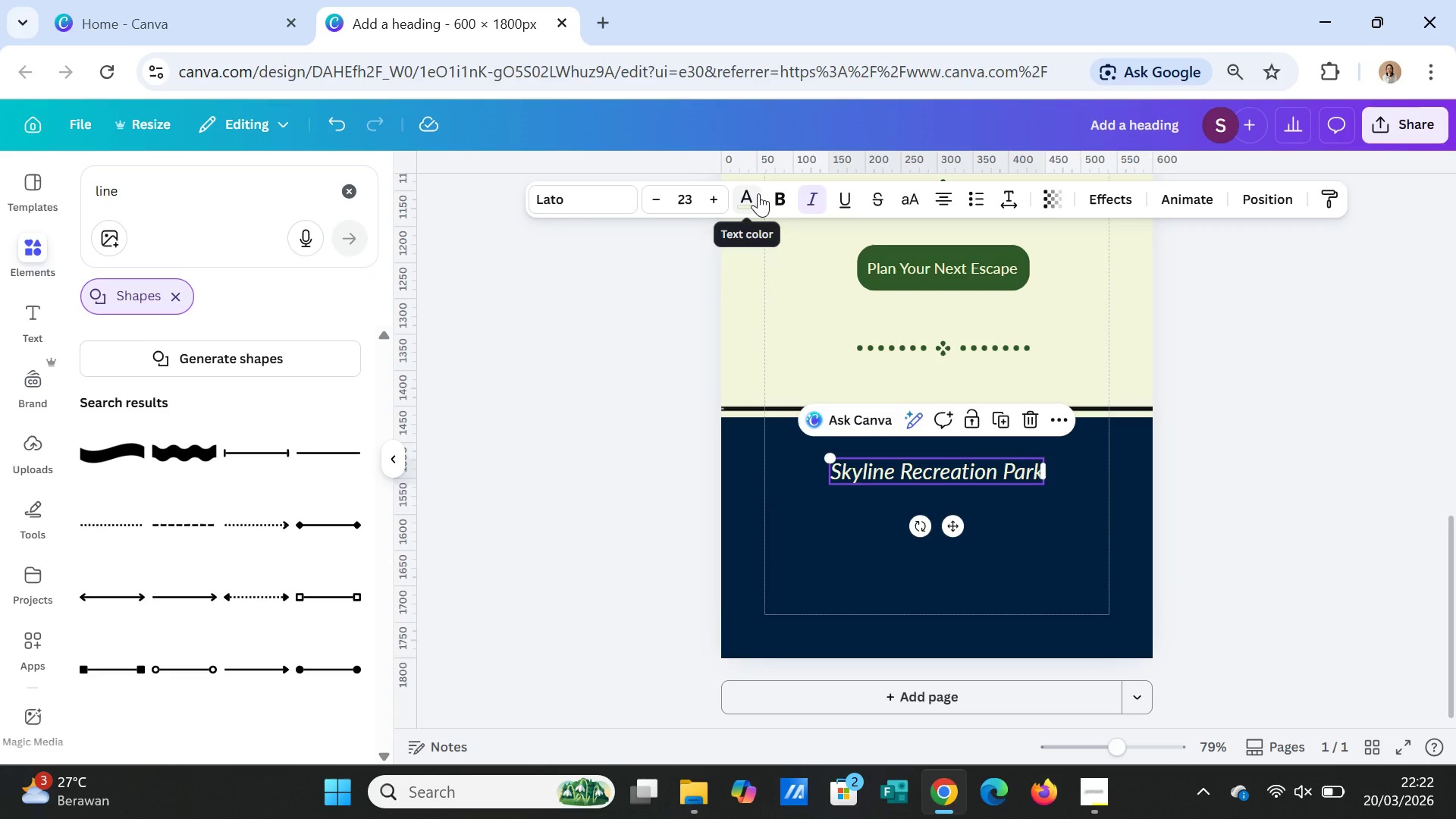 
left_click([757, 193])
 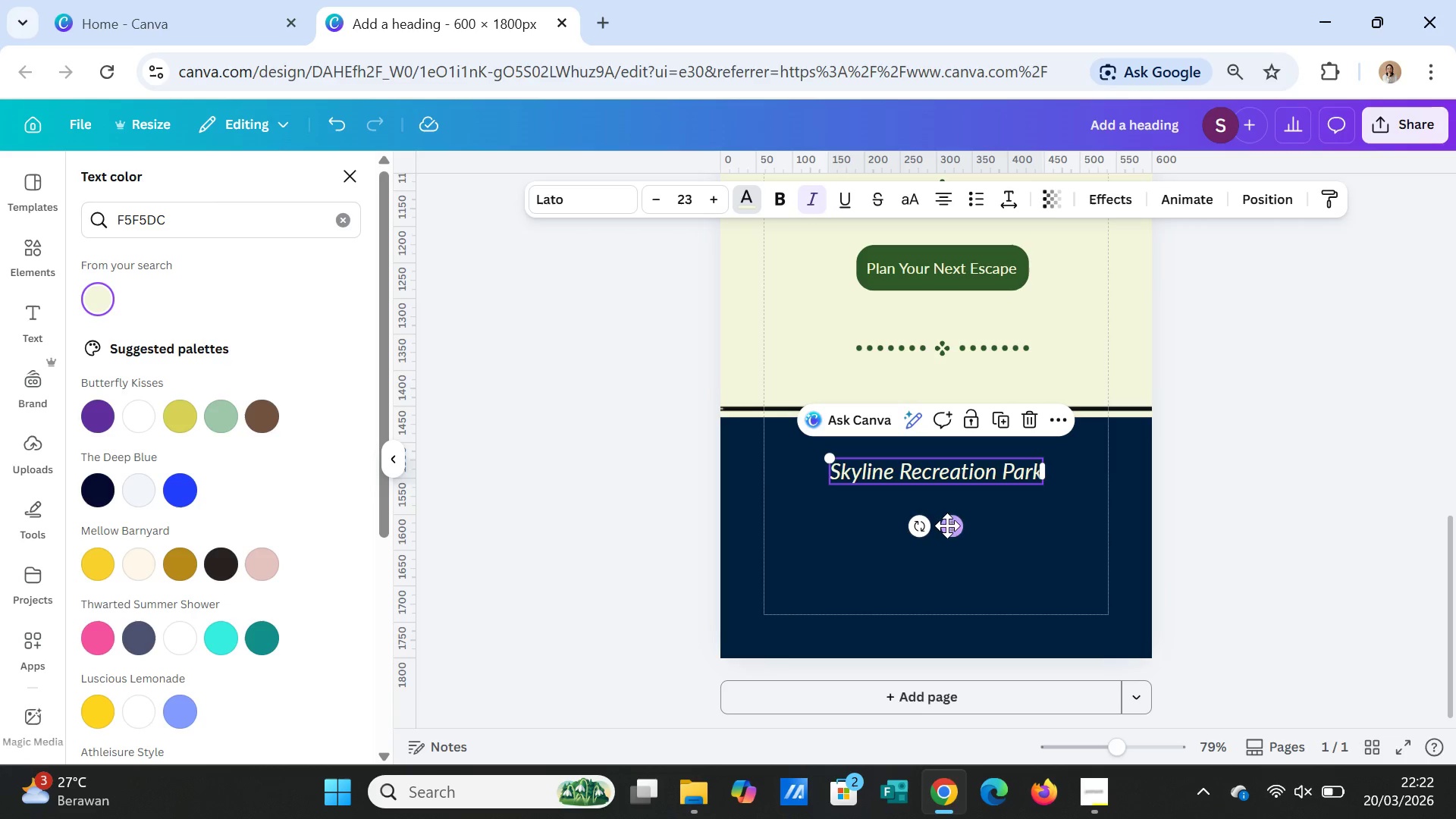 
left_click([865, 535])
 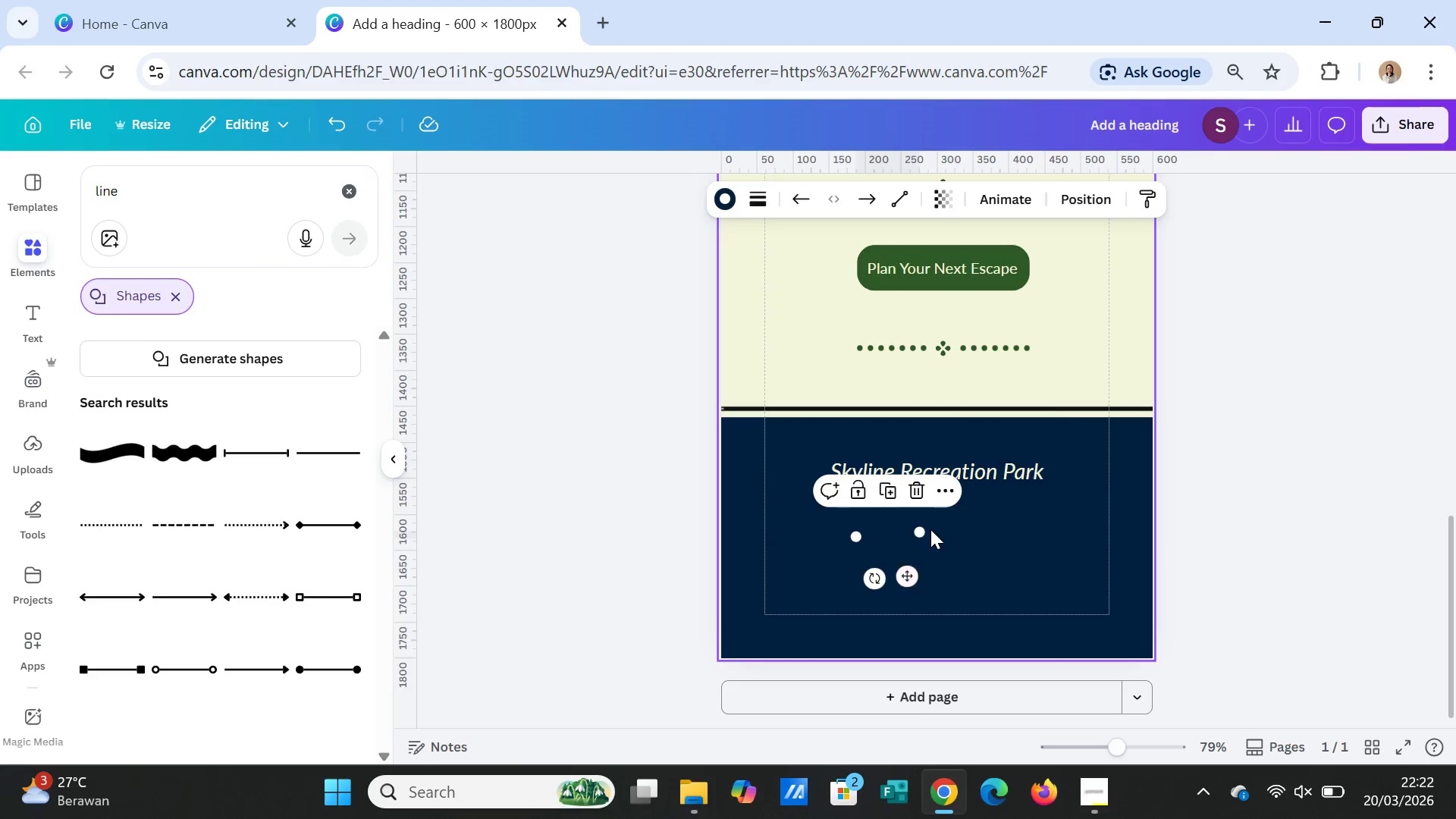 
left_click_drag(start_coordinate=[921, 529], to_coordinate=[927, 534])
 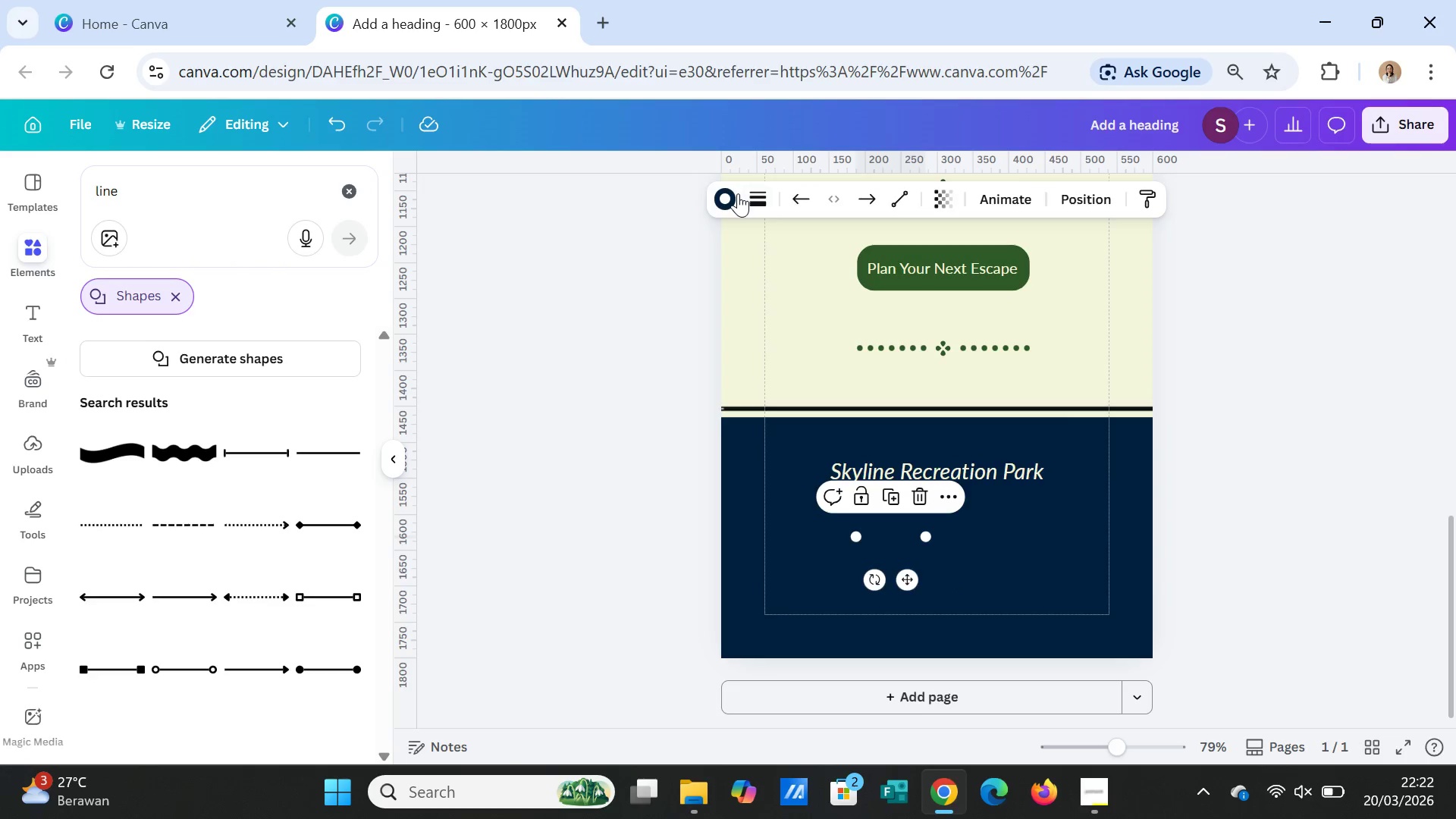 
left_click([721, 191])
 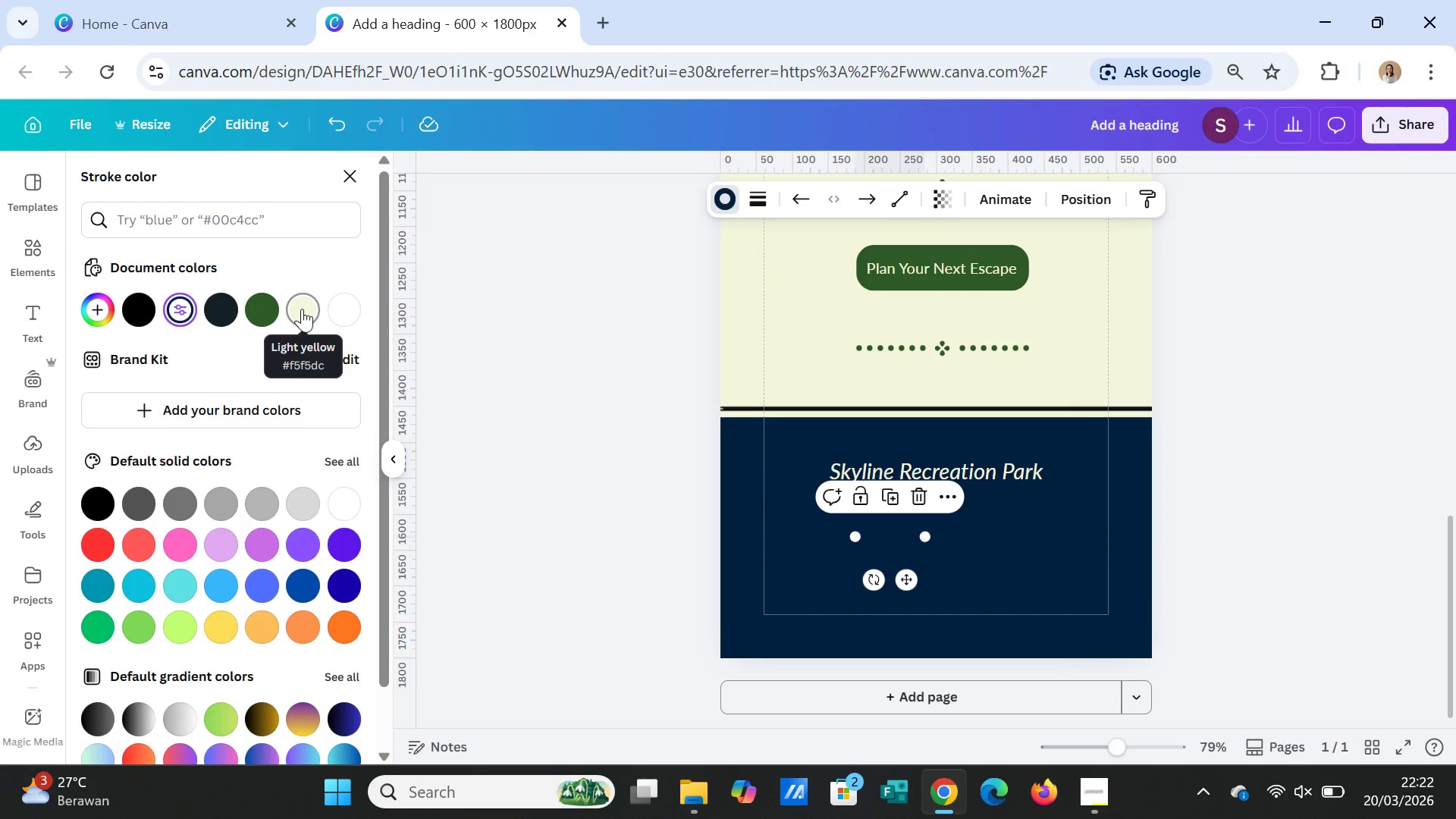 
left_click([302, 309])
 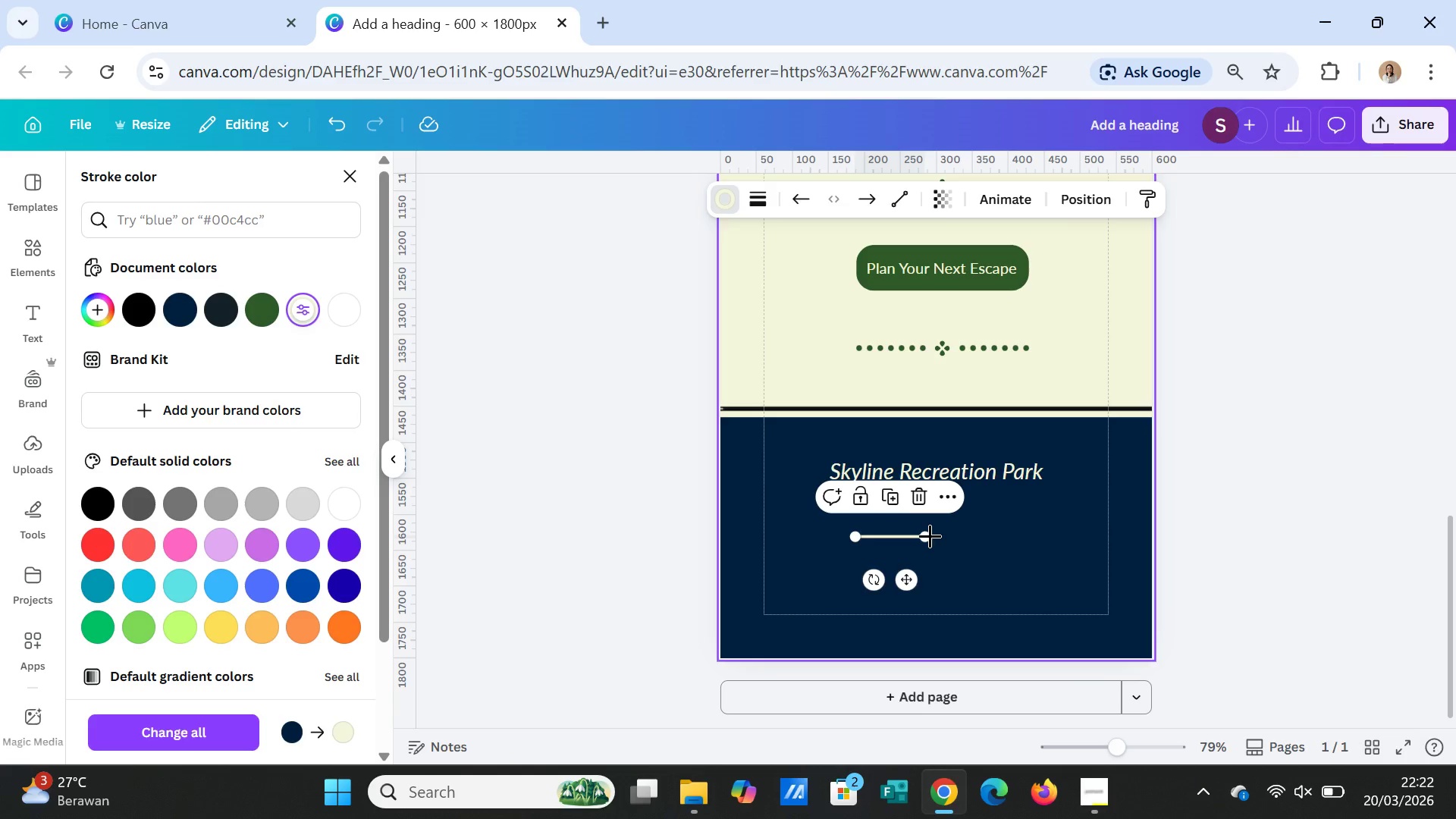 
left_click_drag(start_coordinate=[927, 535], to_coordinate=[890, 535])
 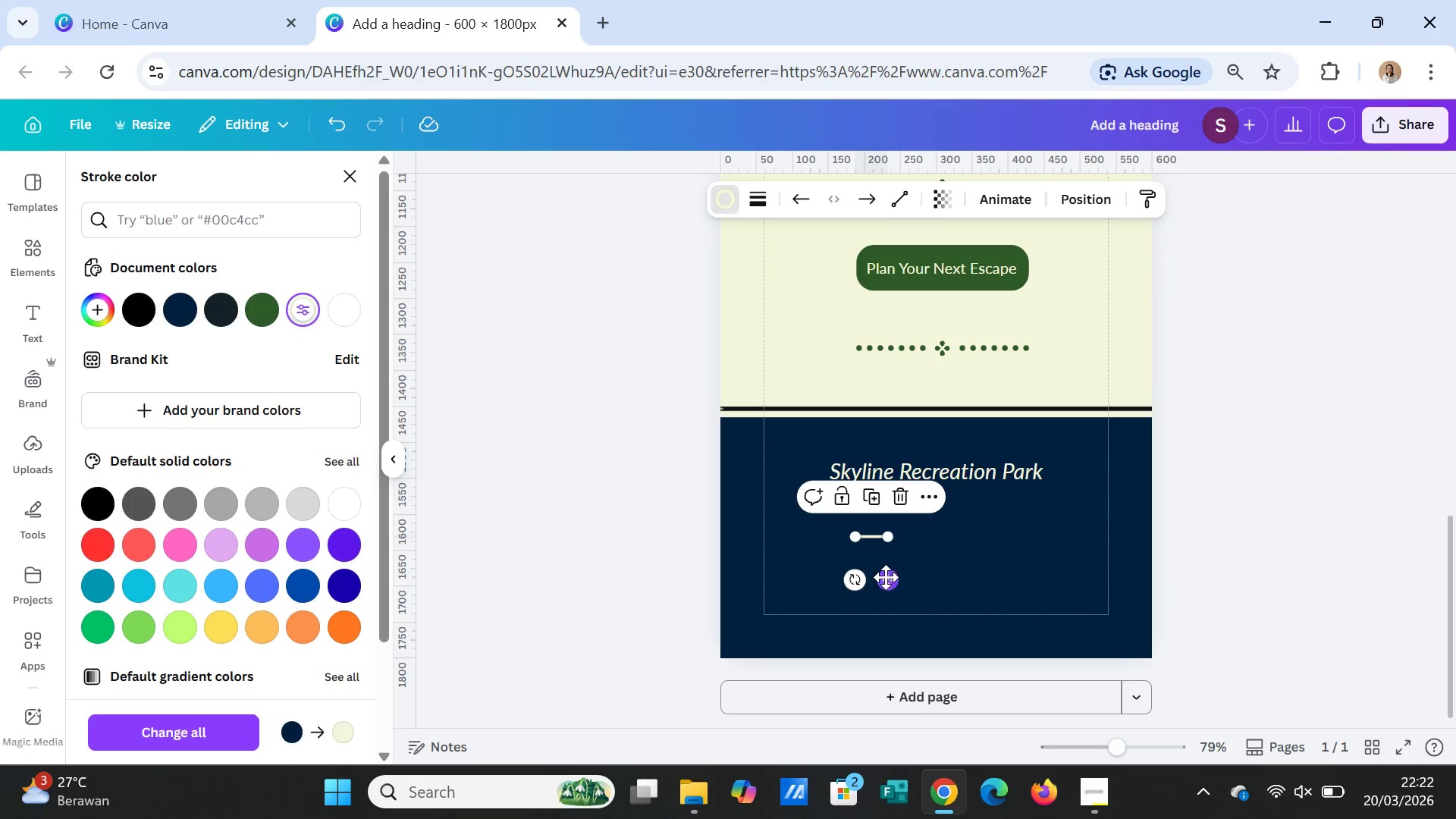 
left_click_drag(start_coordinate=[886, 577], to_coordinate=[806, 538])
 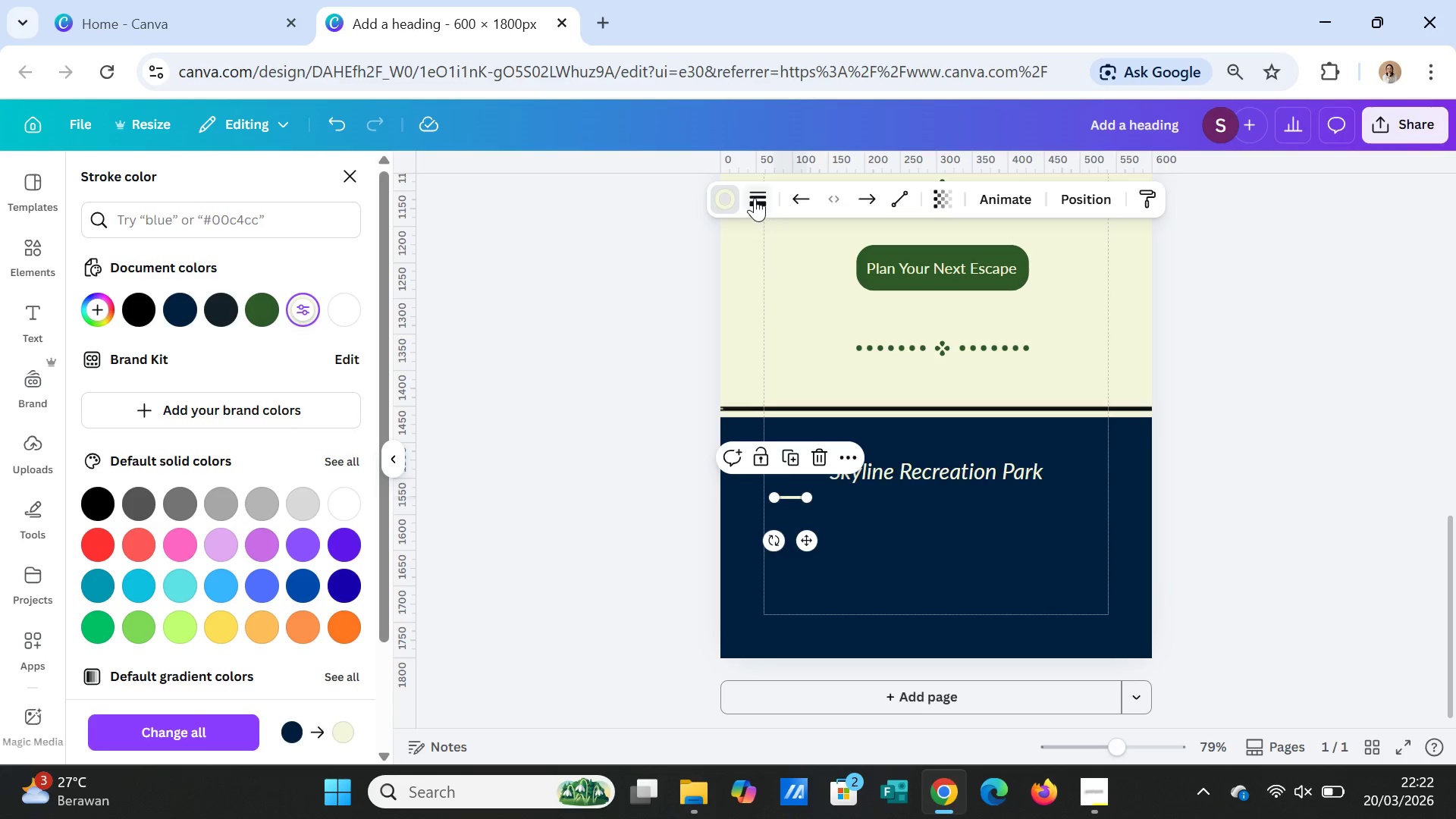 
left_click([754, 198])
 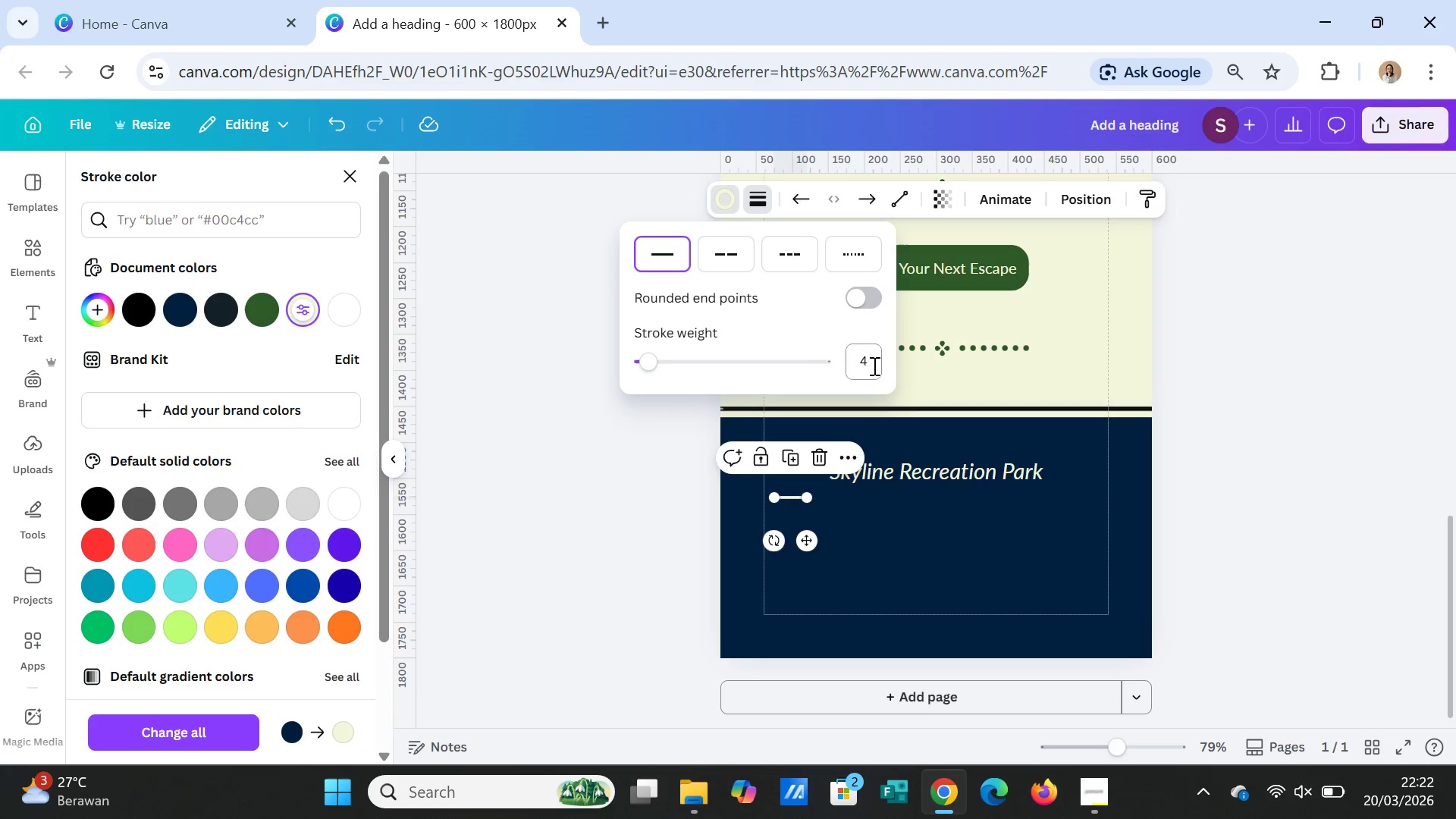 
left_click([860, 360])
 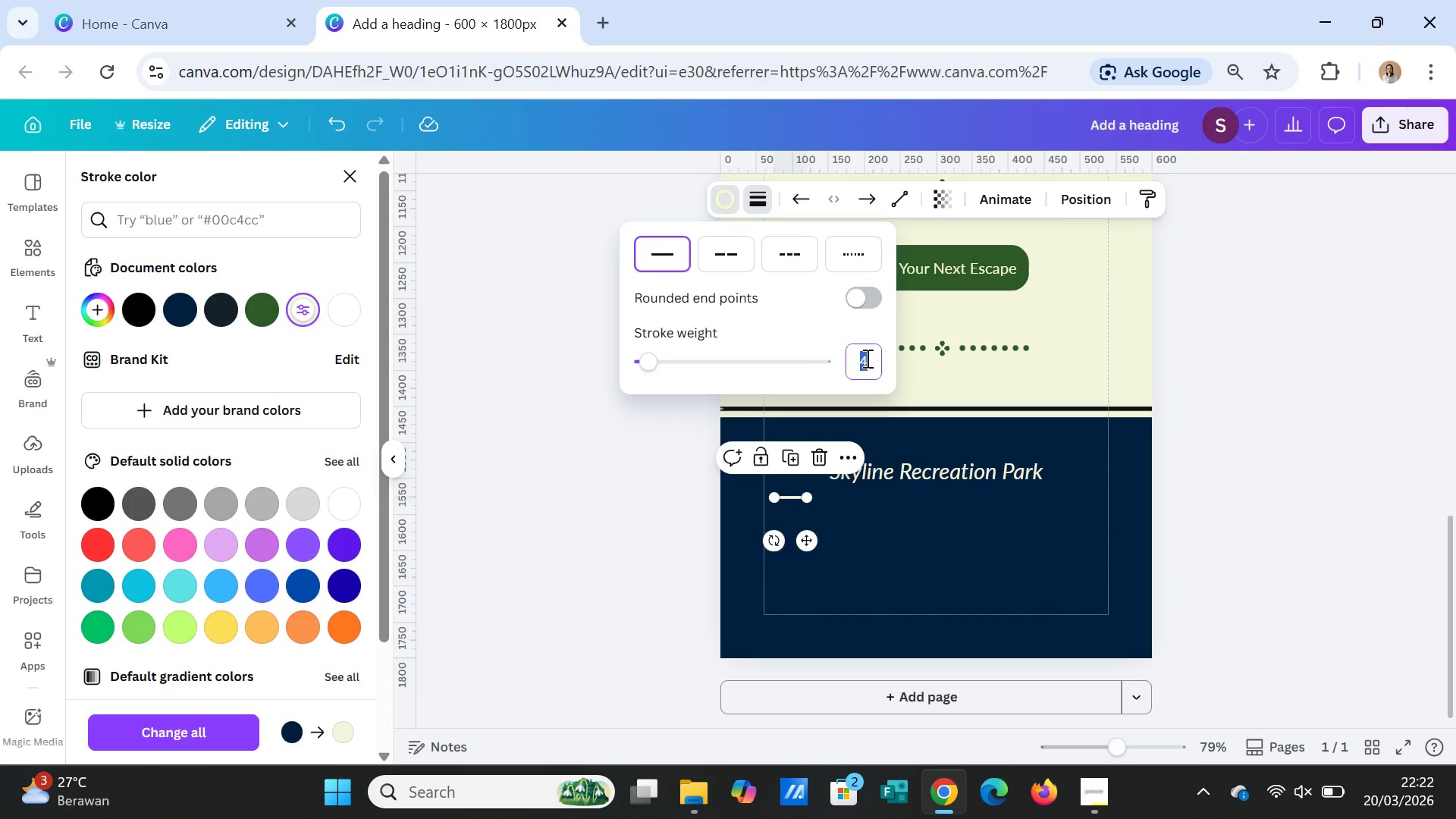 
key(1)
 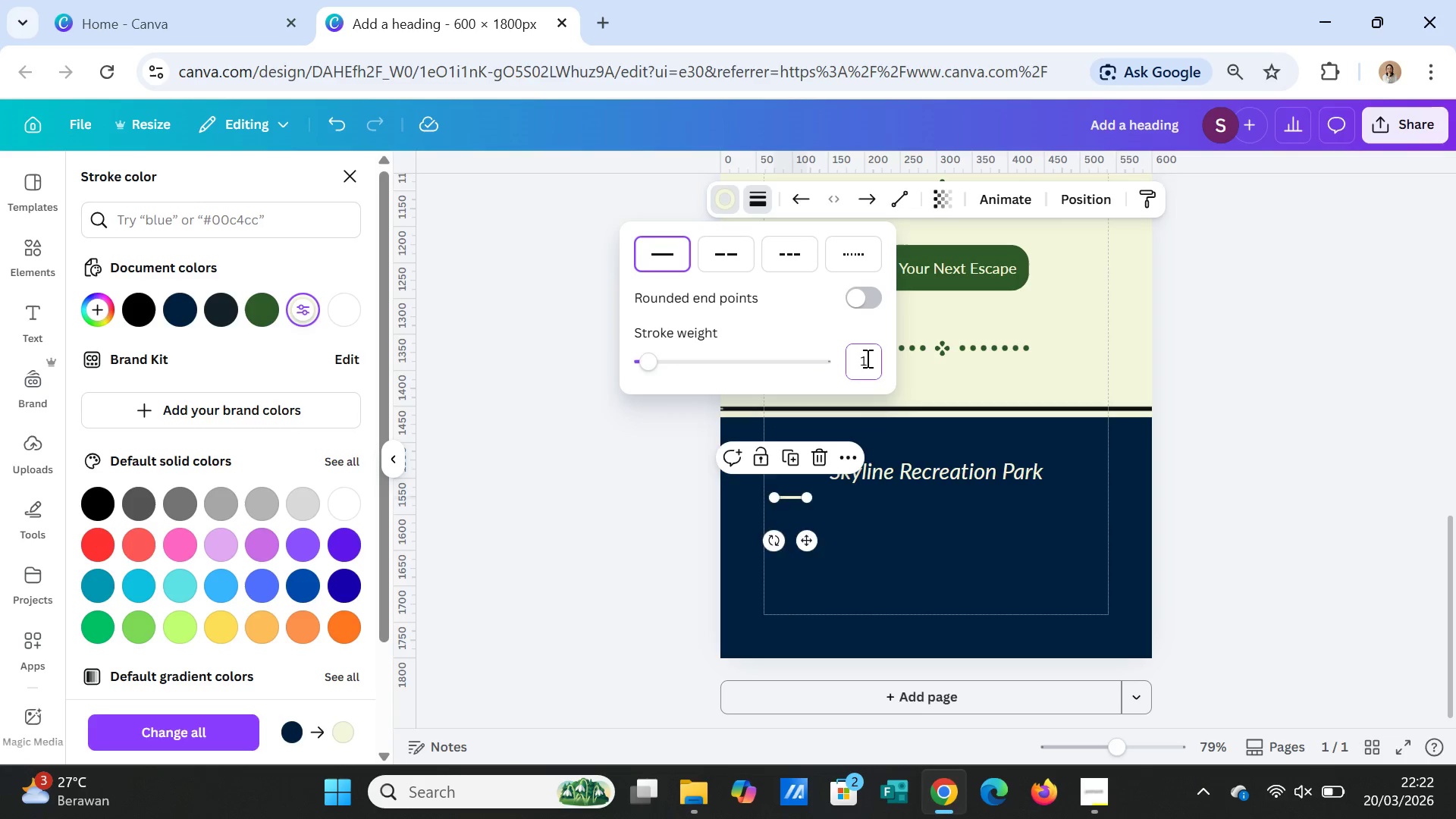 
key(Enter)
 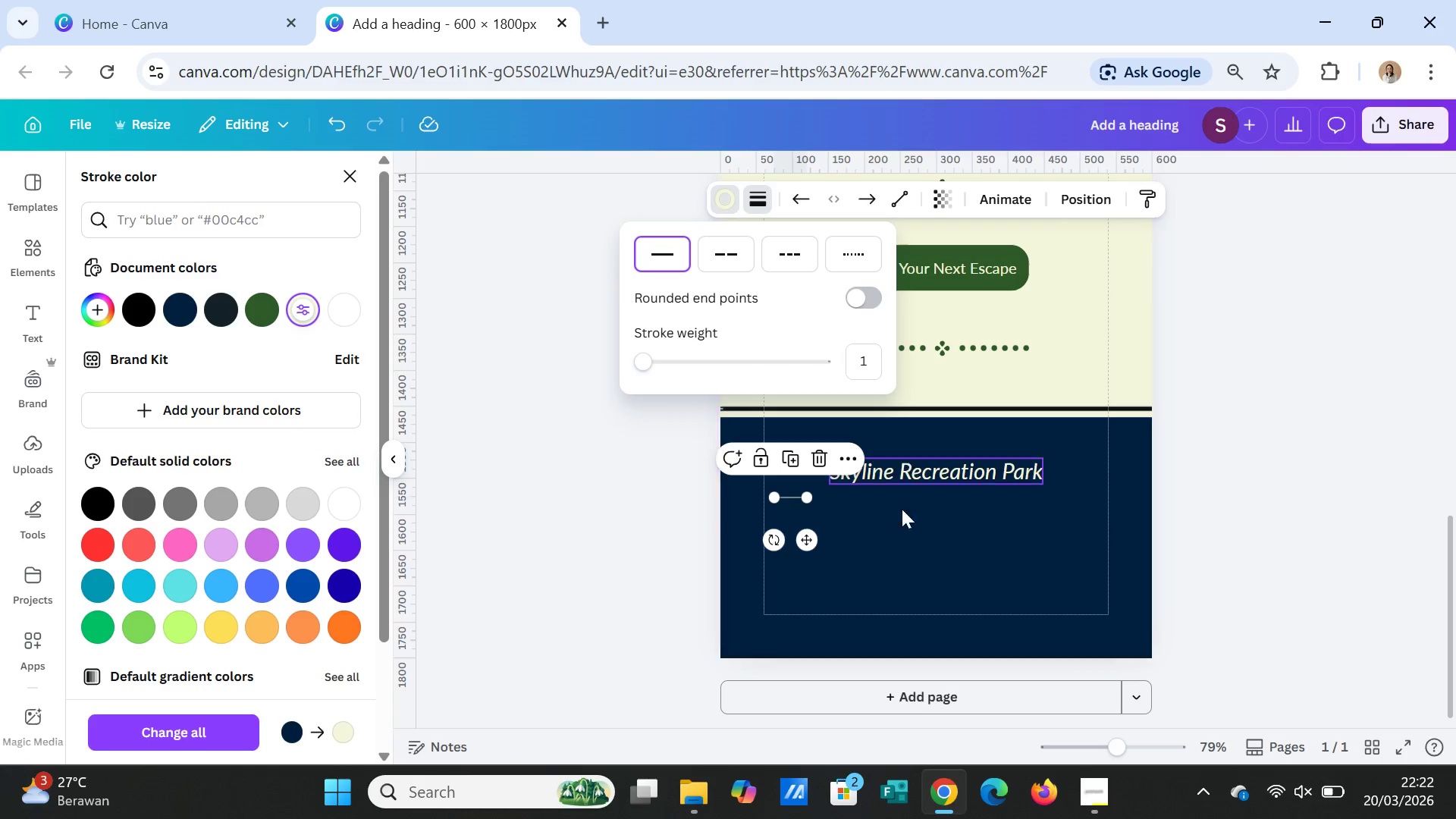 
left_click([884, 532])
 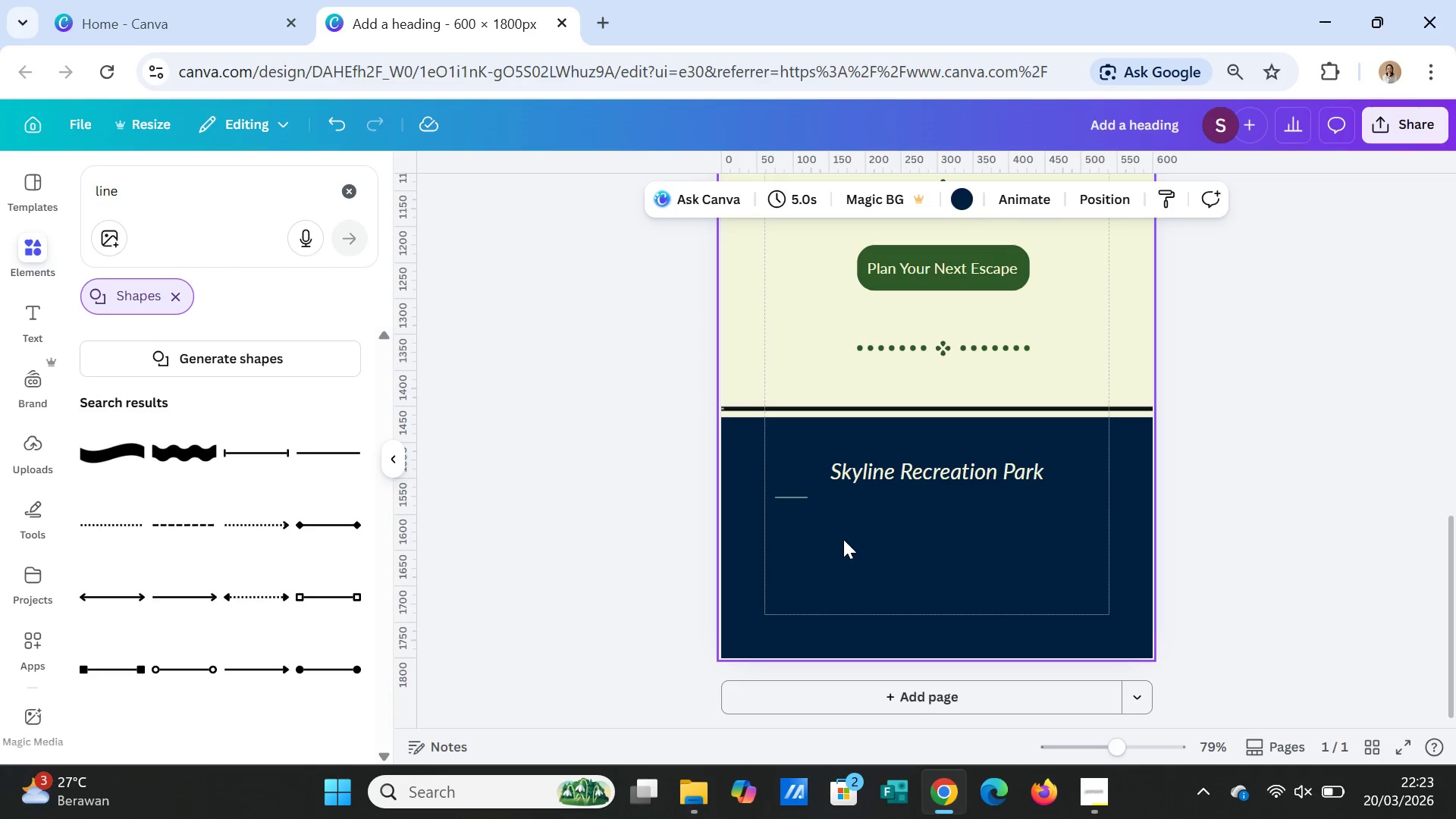 
left_click([799, 497])
 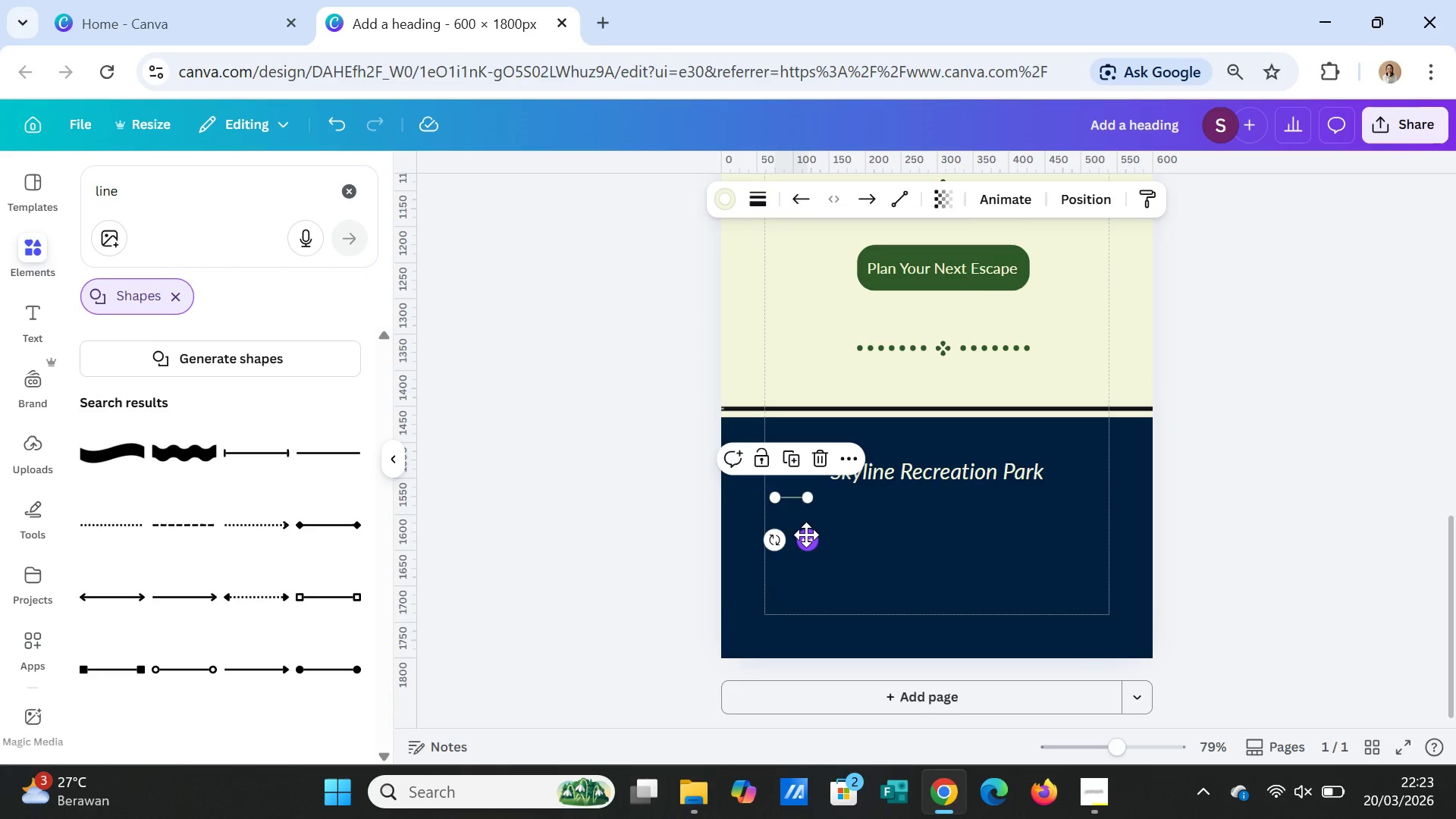 
left_click_drag(start_coordinate=[806, 535], to_coordinate=[805, 544])
 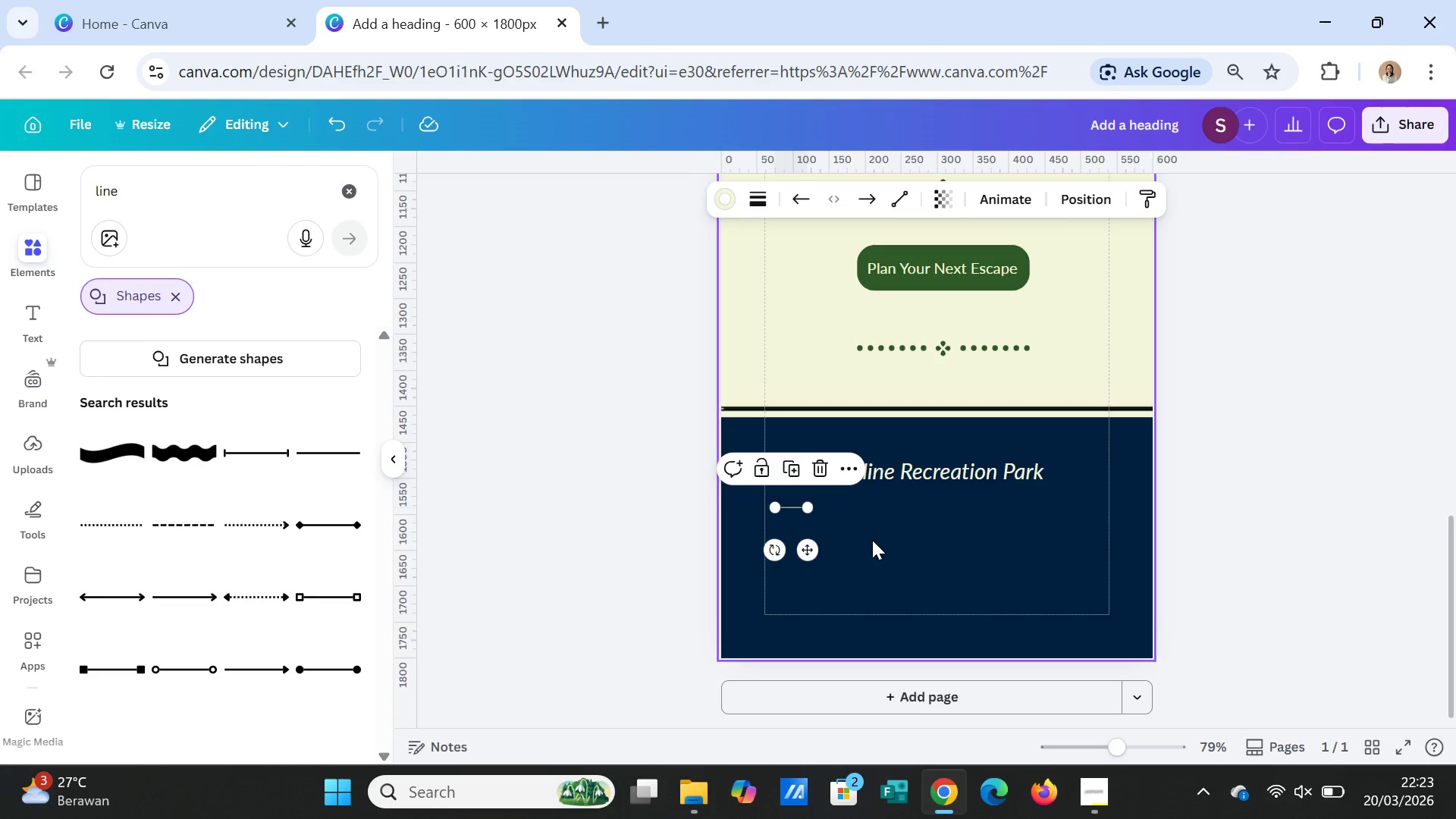 
left_click([872, 540])
 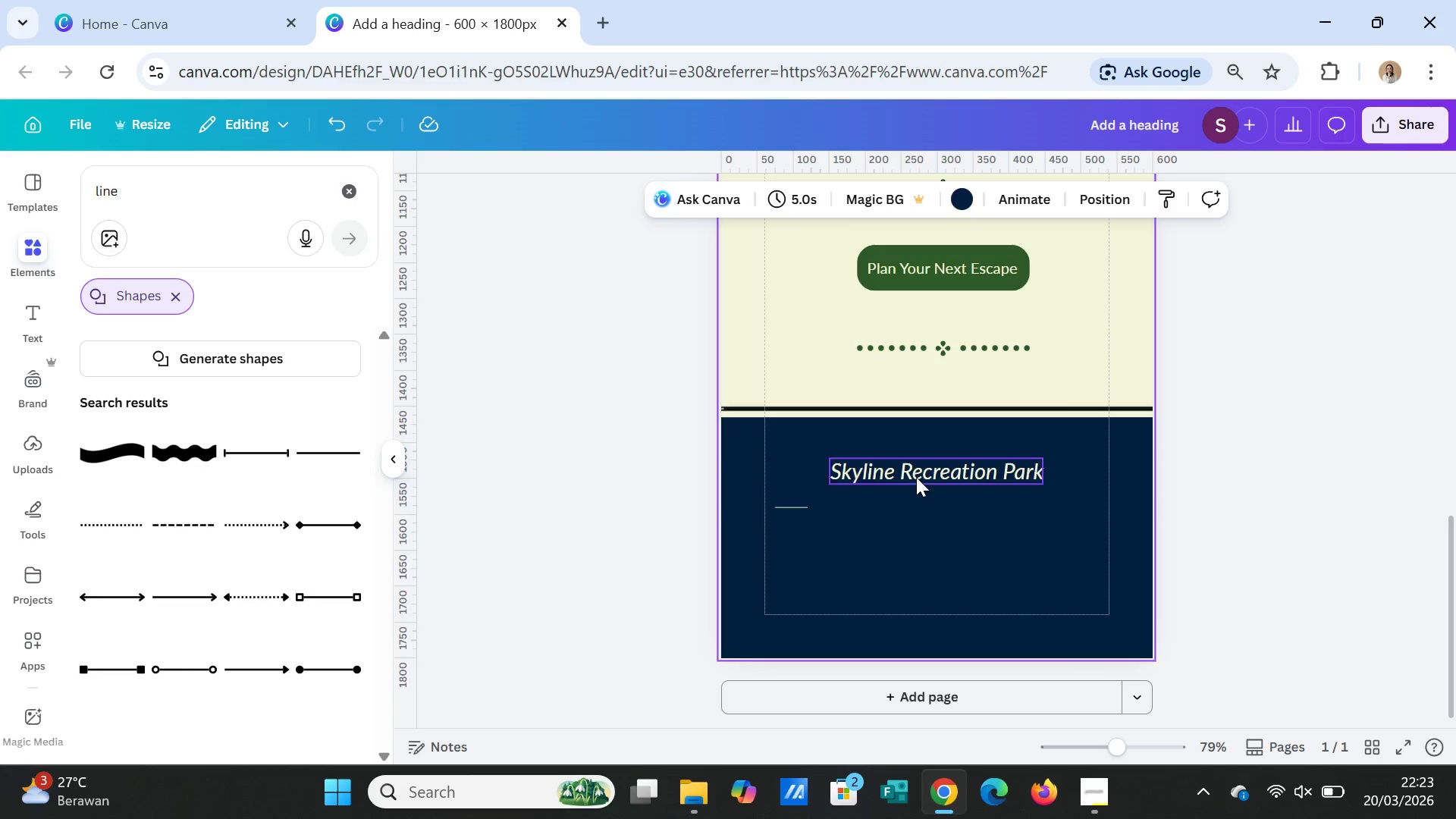 
left_click([916, 475])
 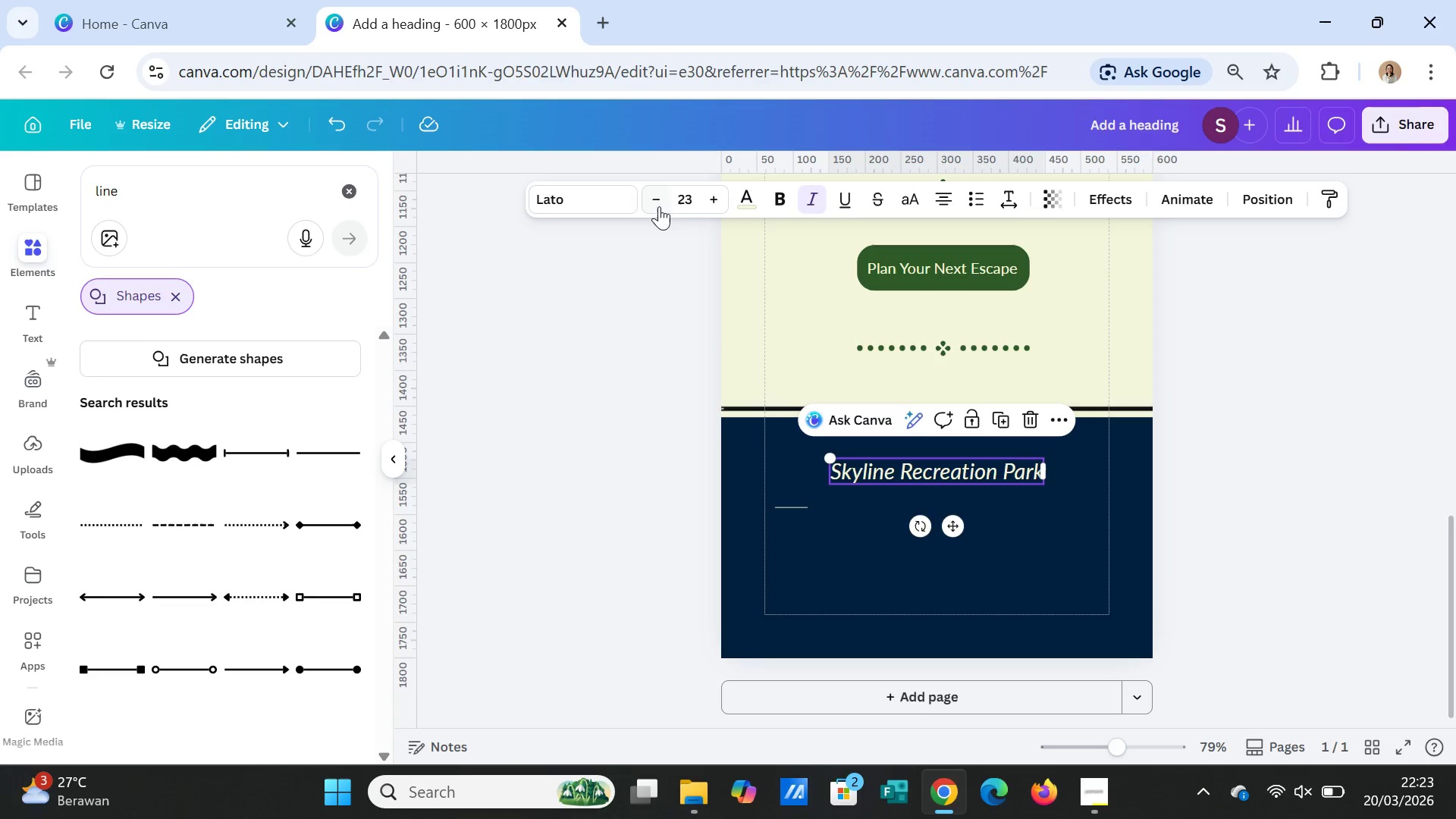 
left_click([654, 196])
 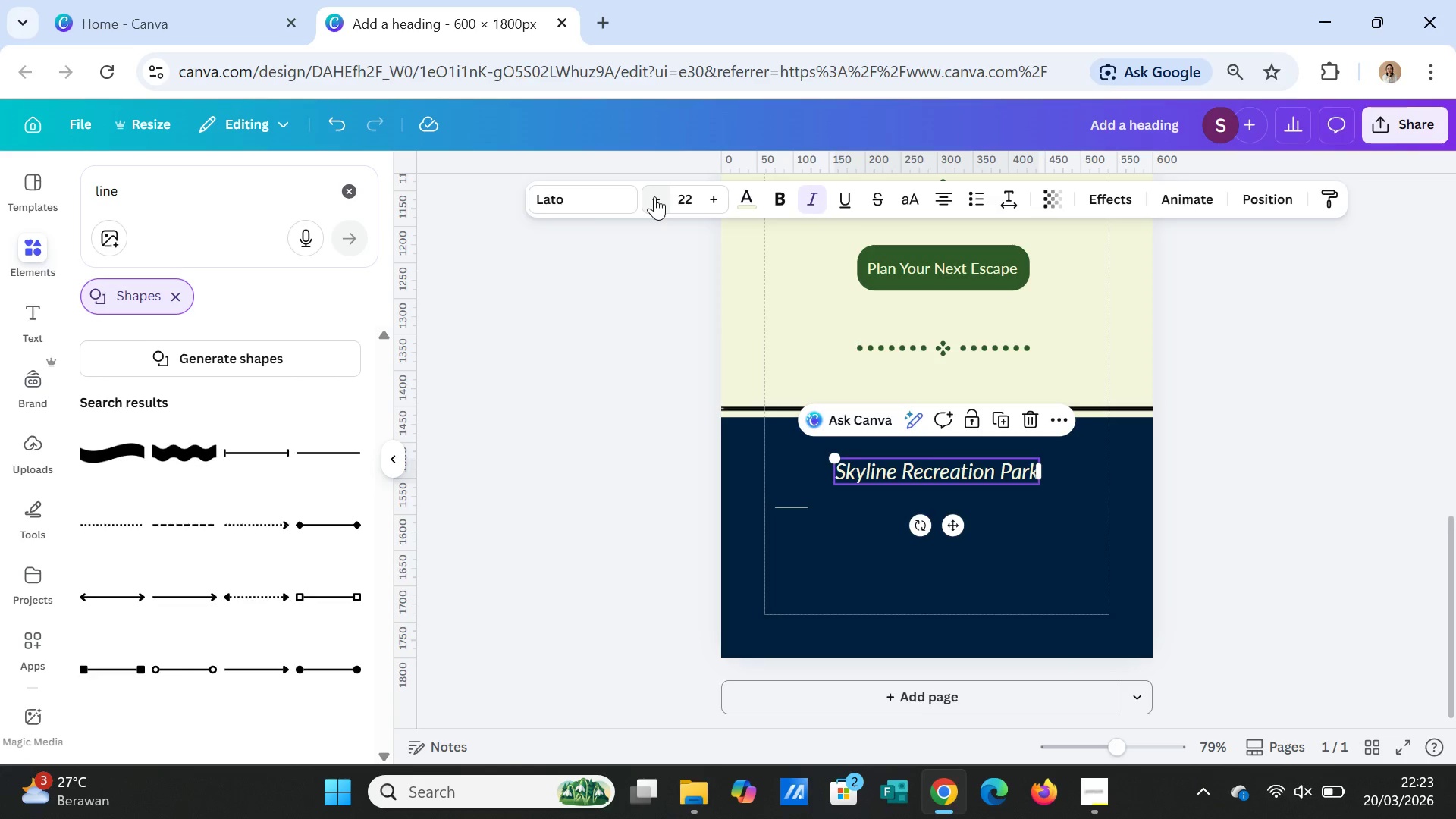 
left_click([654, 196])
 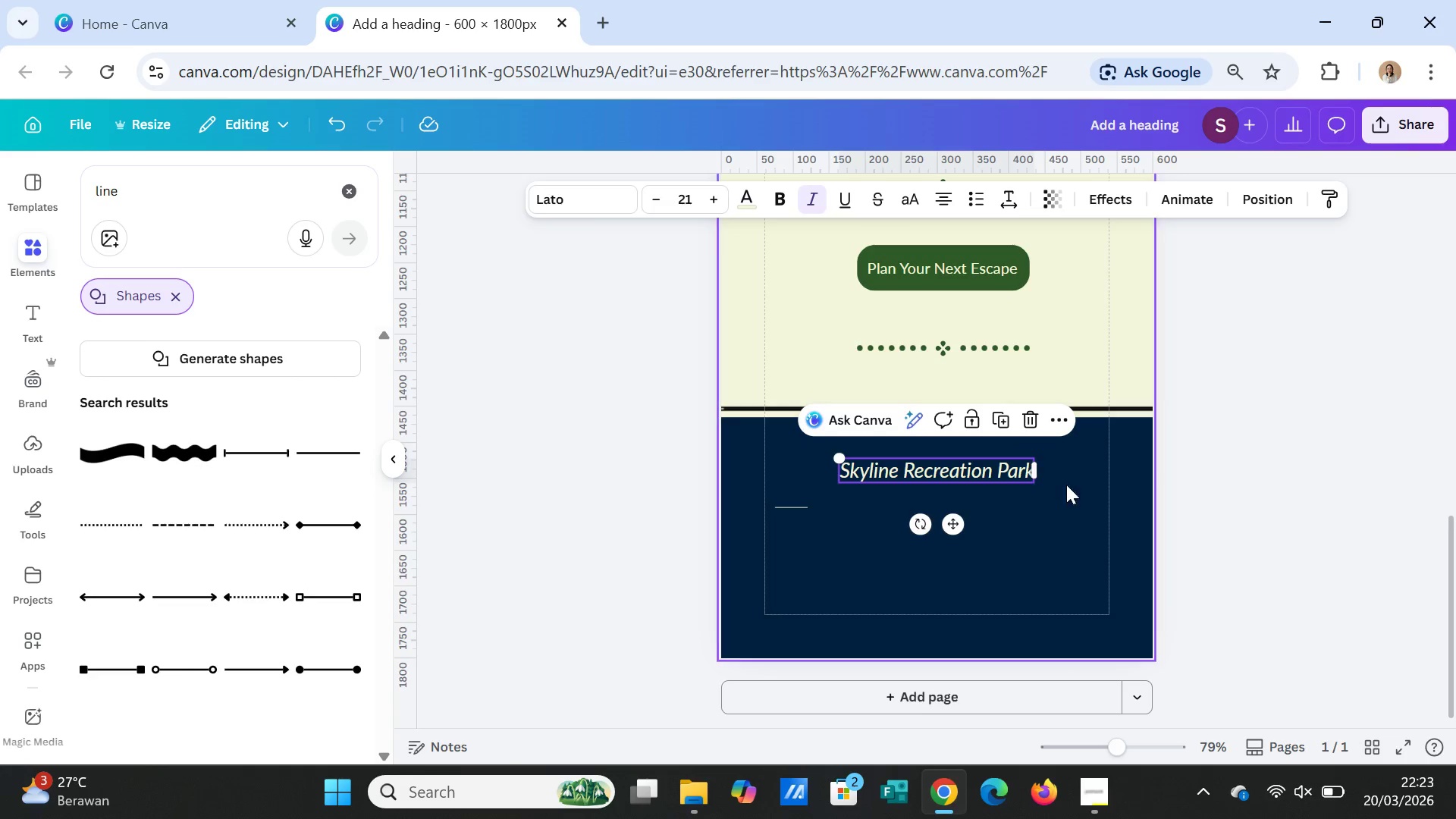 
left_click([1070, 520])
 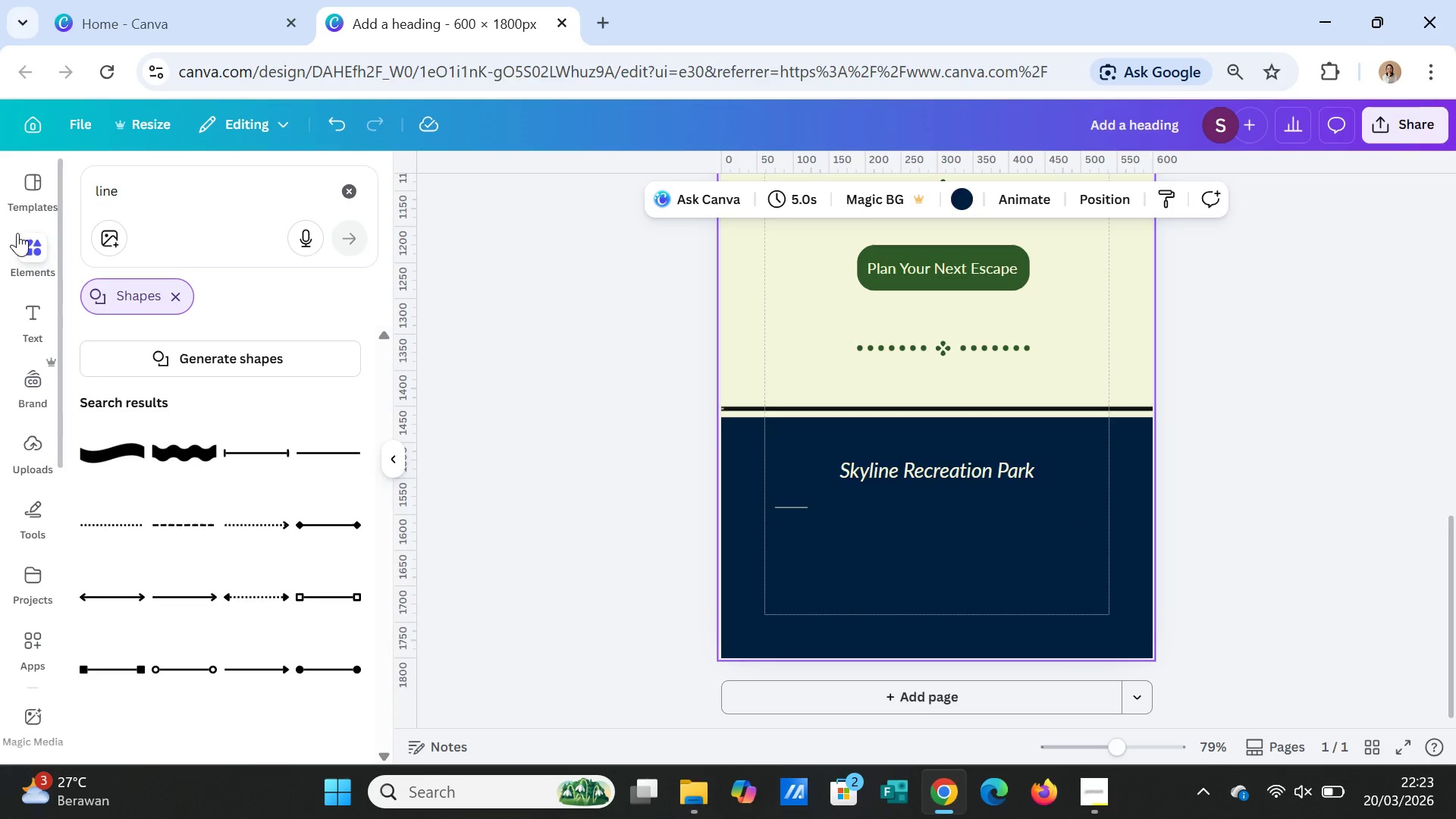 
left_click([32, 249])
 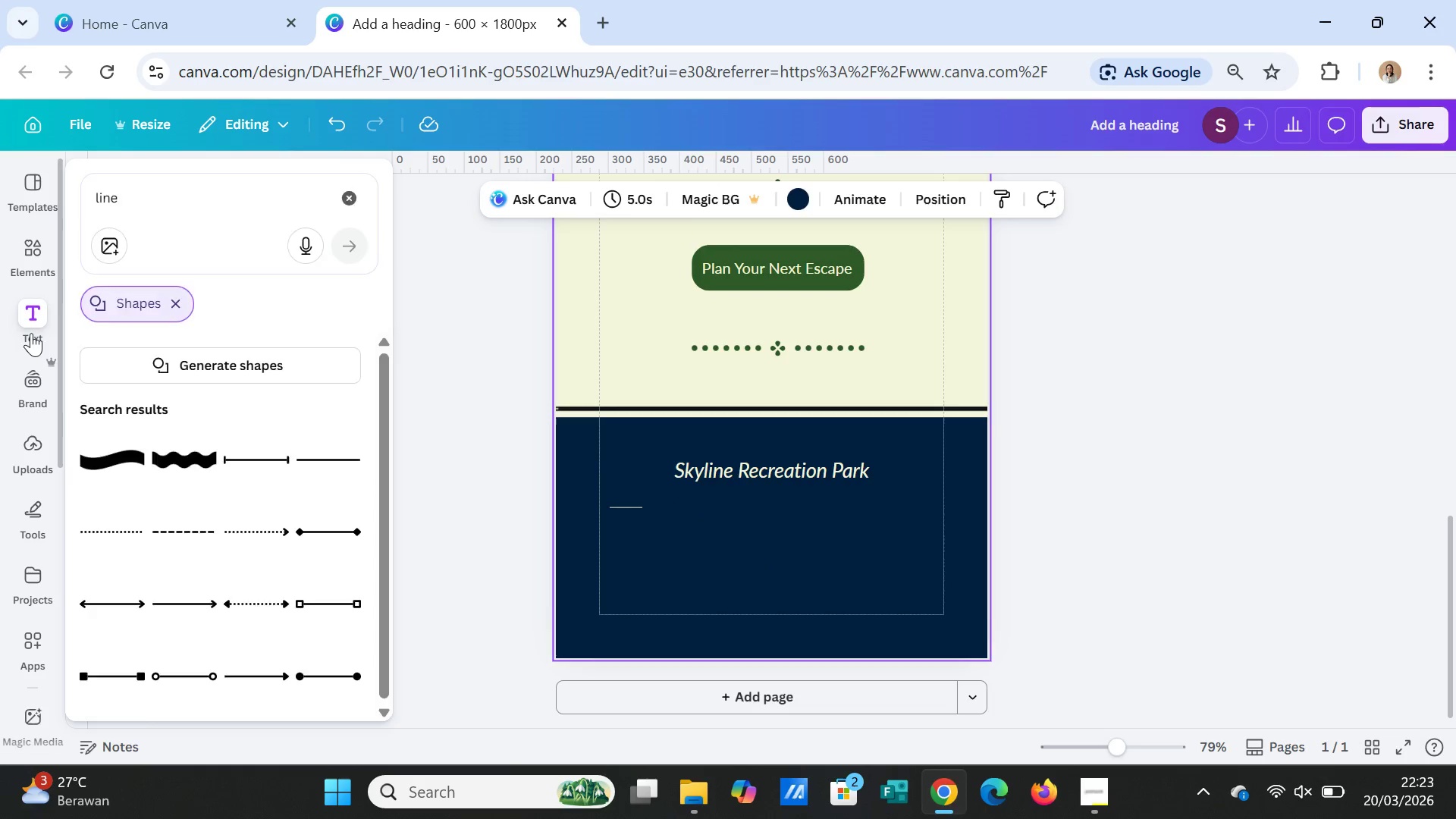 
left_click([33, 332])
 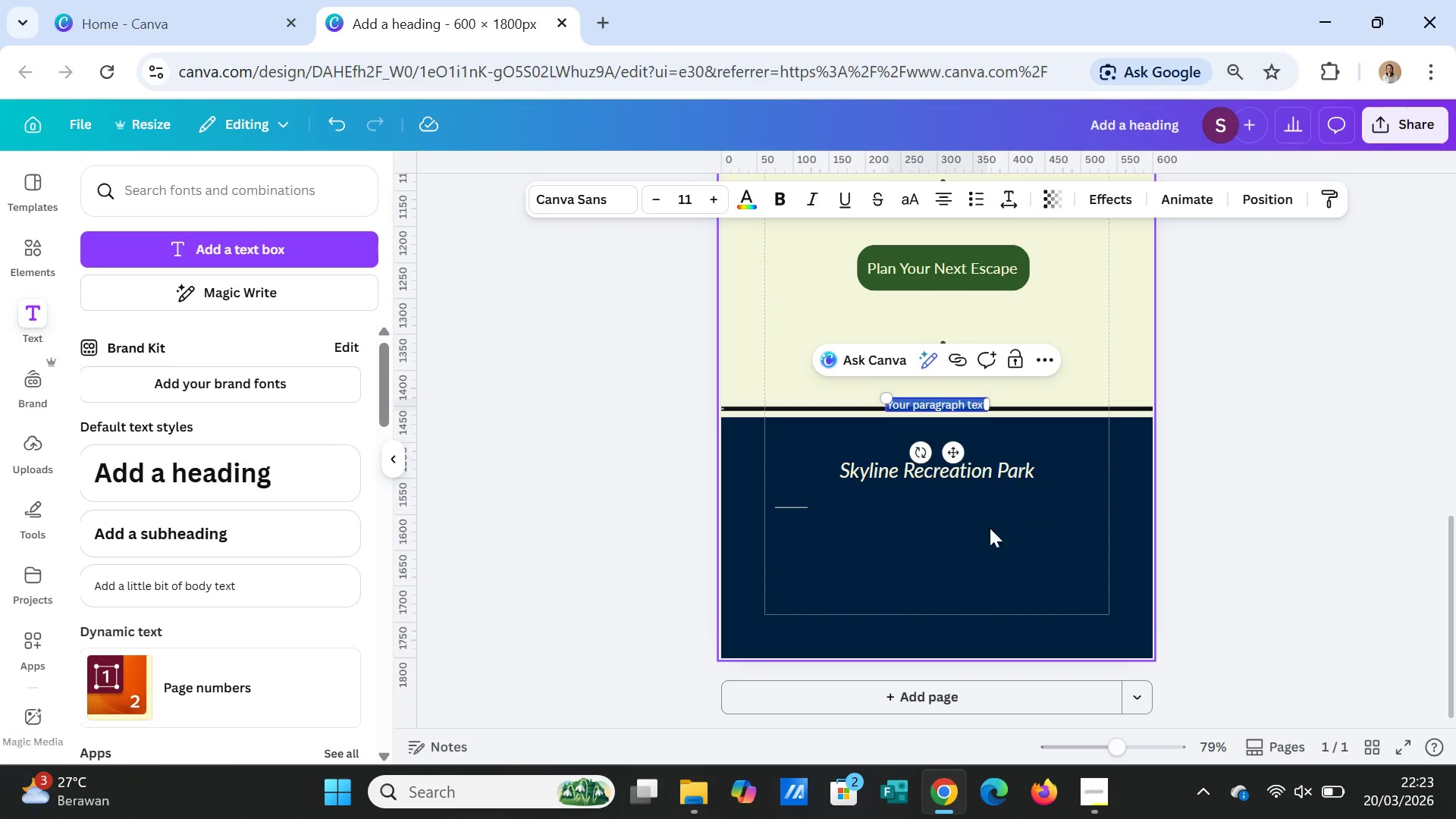 
left_click_drag(start_coordinate=[950, 448], to_coordinate=[887, 551])
 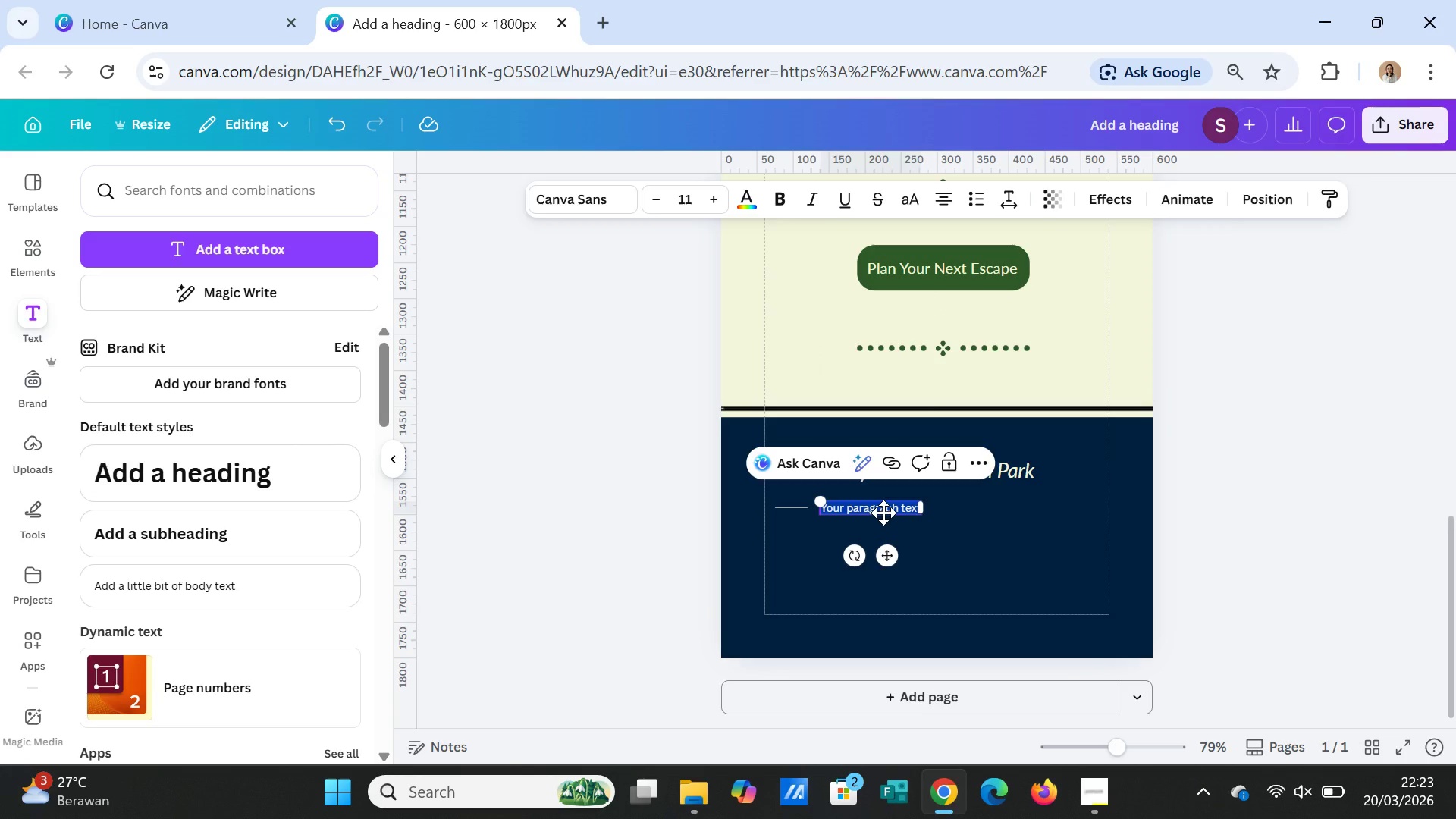 
left_click([883, 513])
 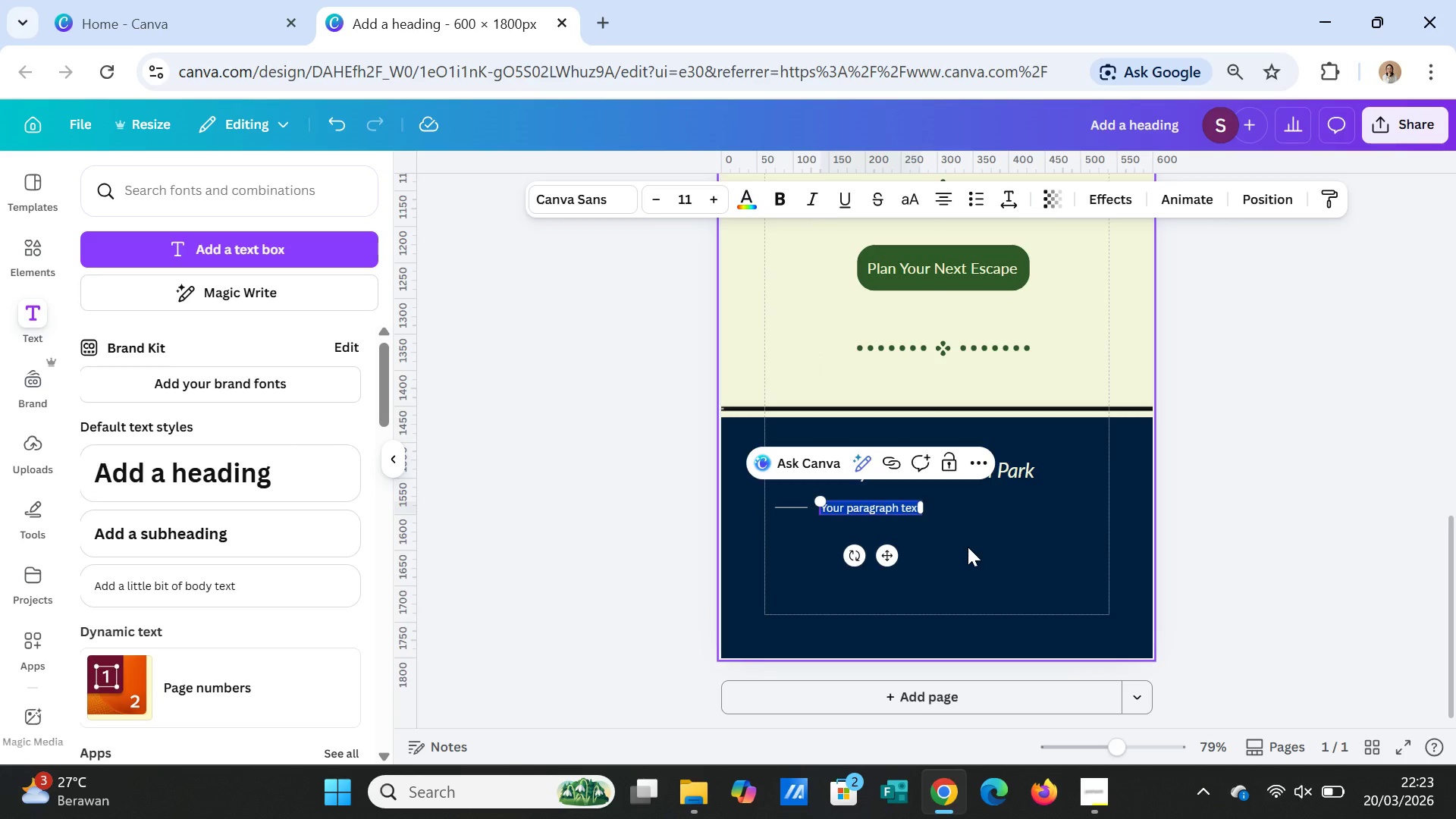 
left_click([968, 547])
 